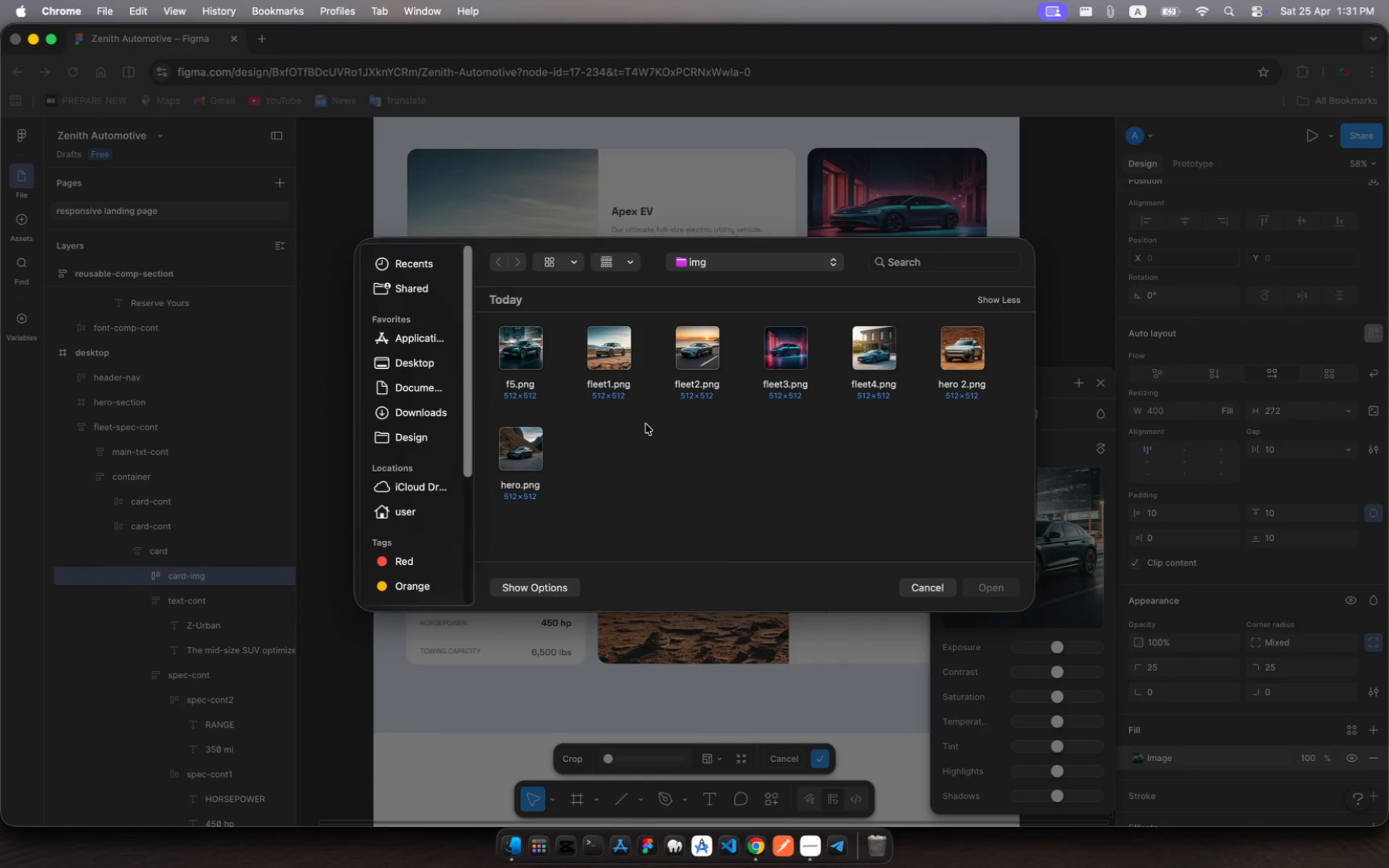 
left_click([684, 350])
 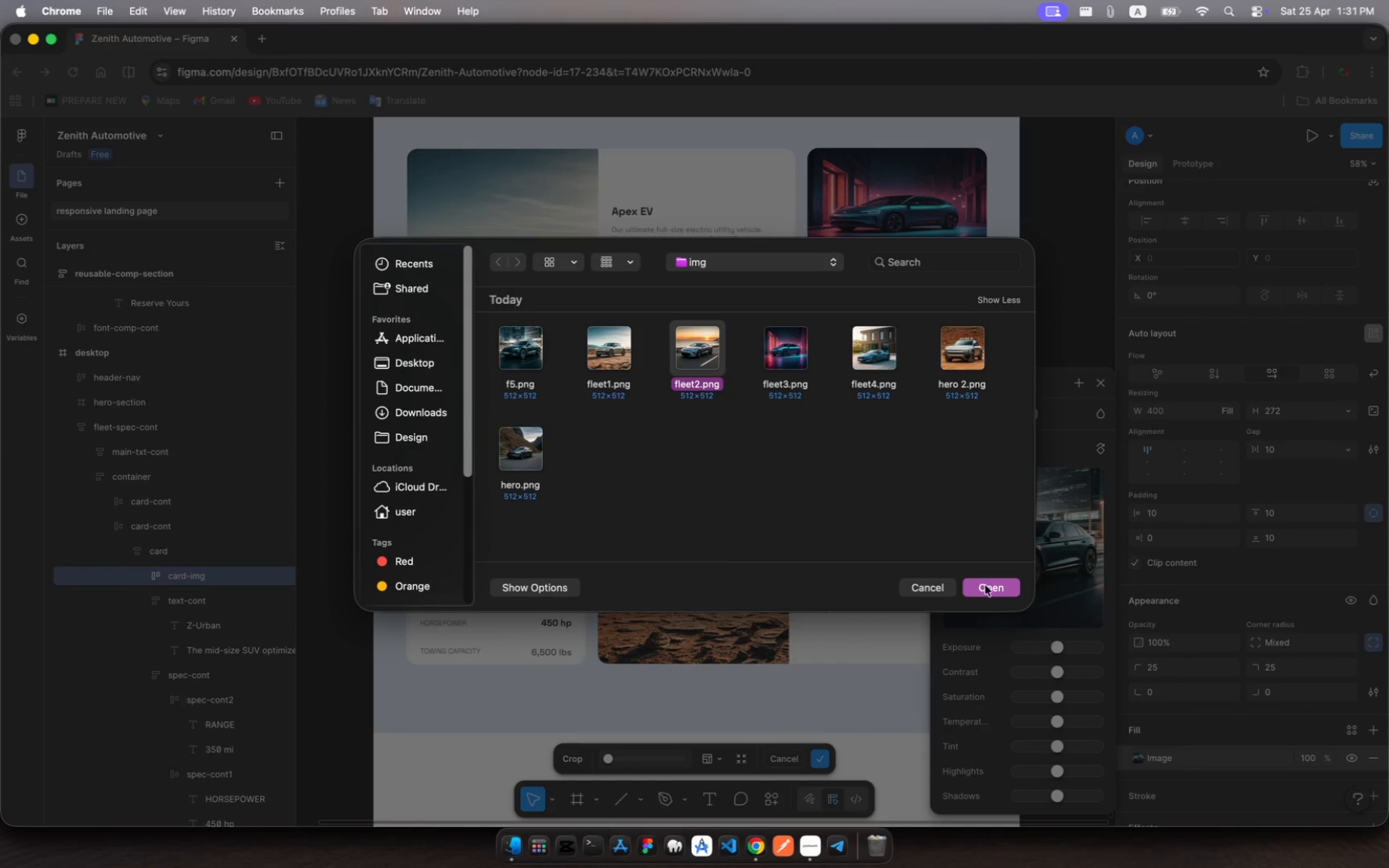 
left_click([995, 590])
 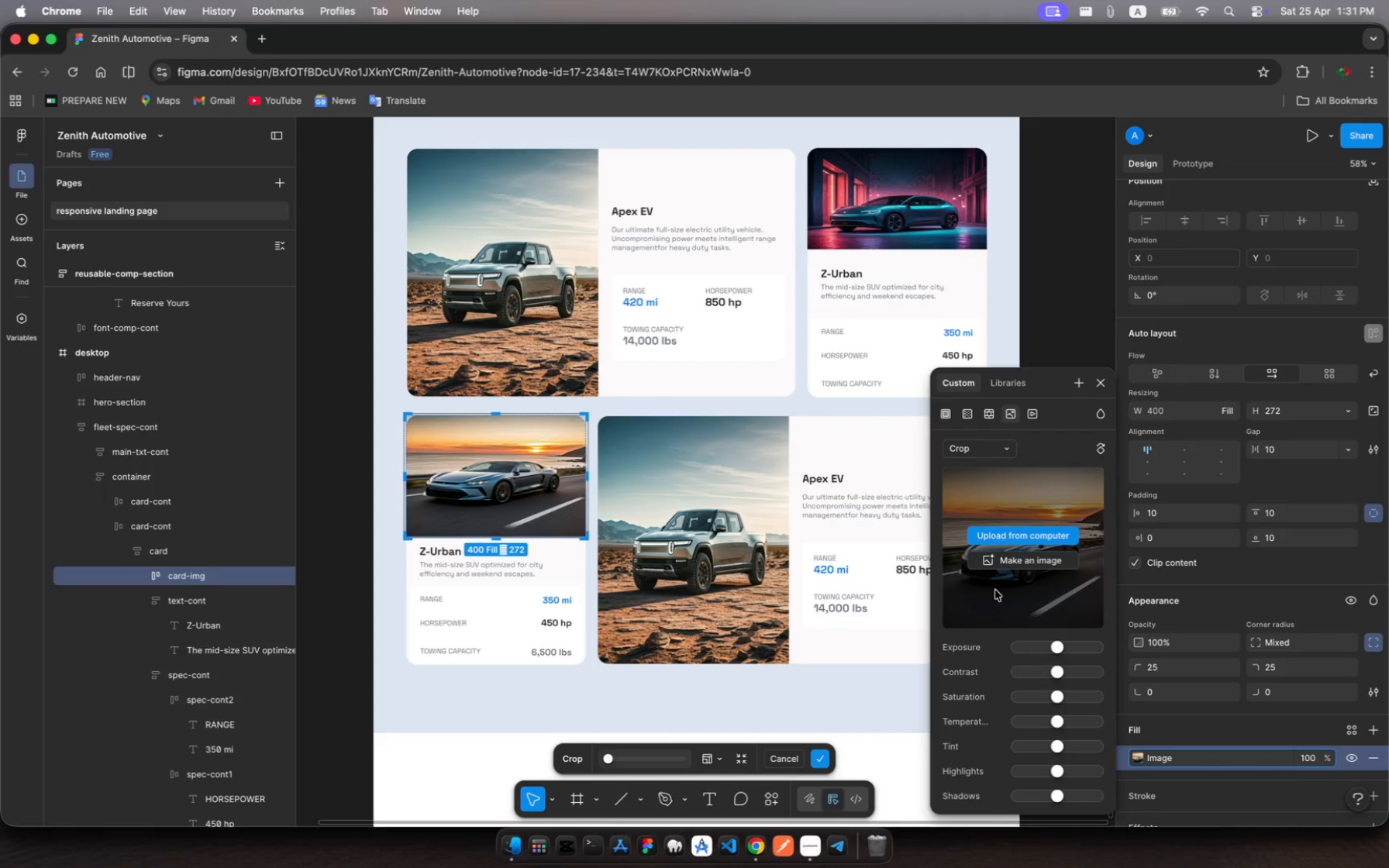 
key(Escape)
 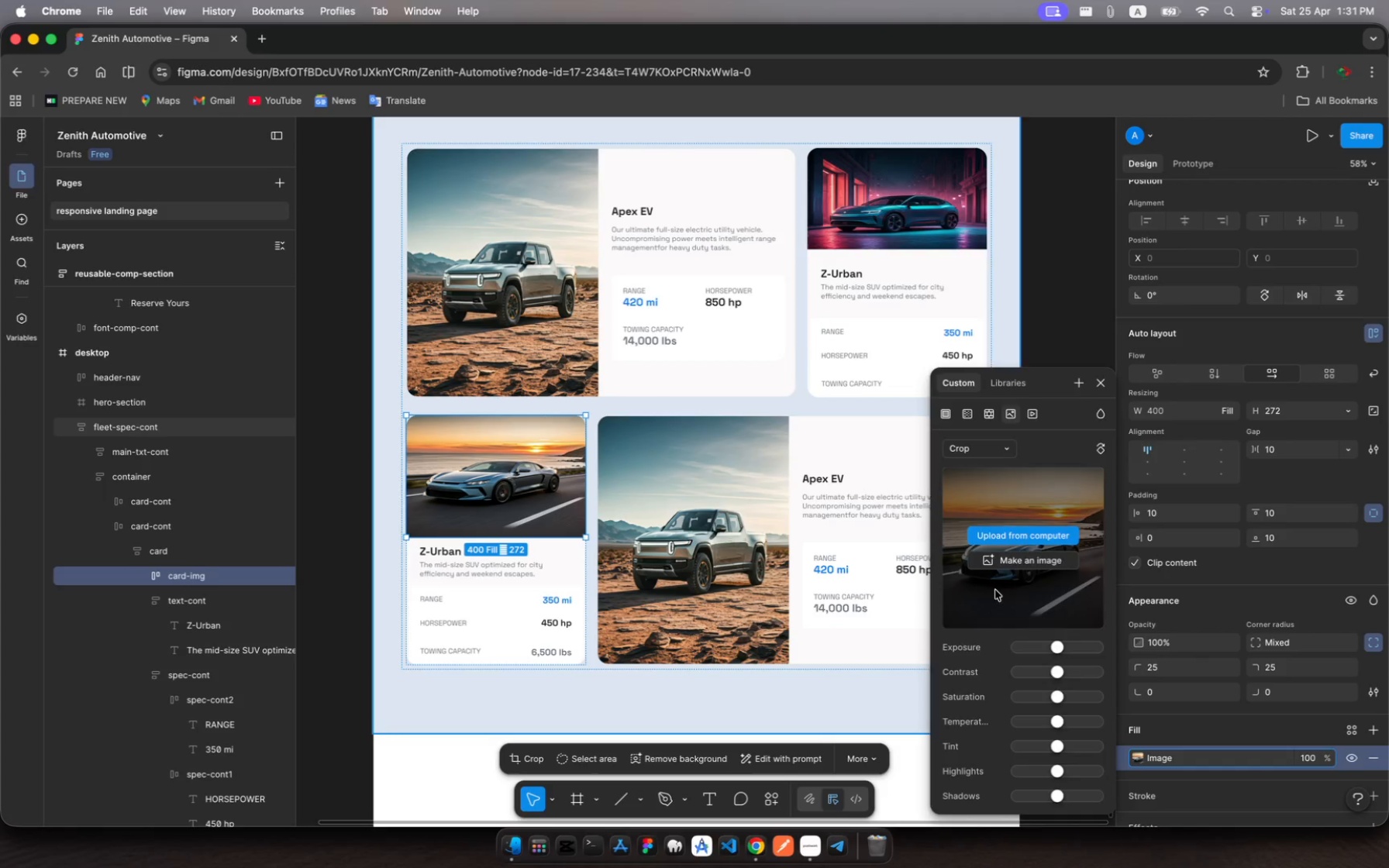 
key(Escape)
 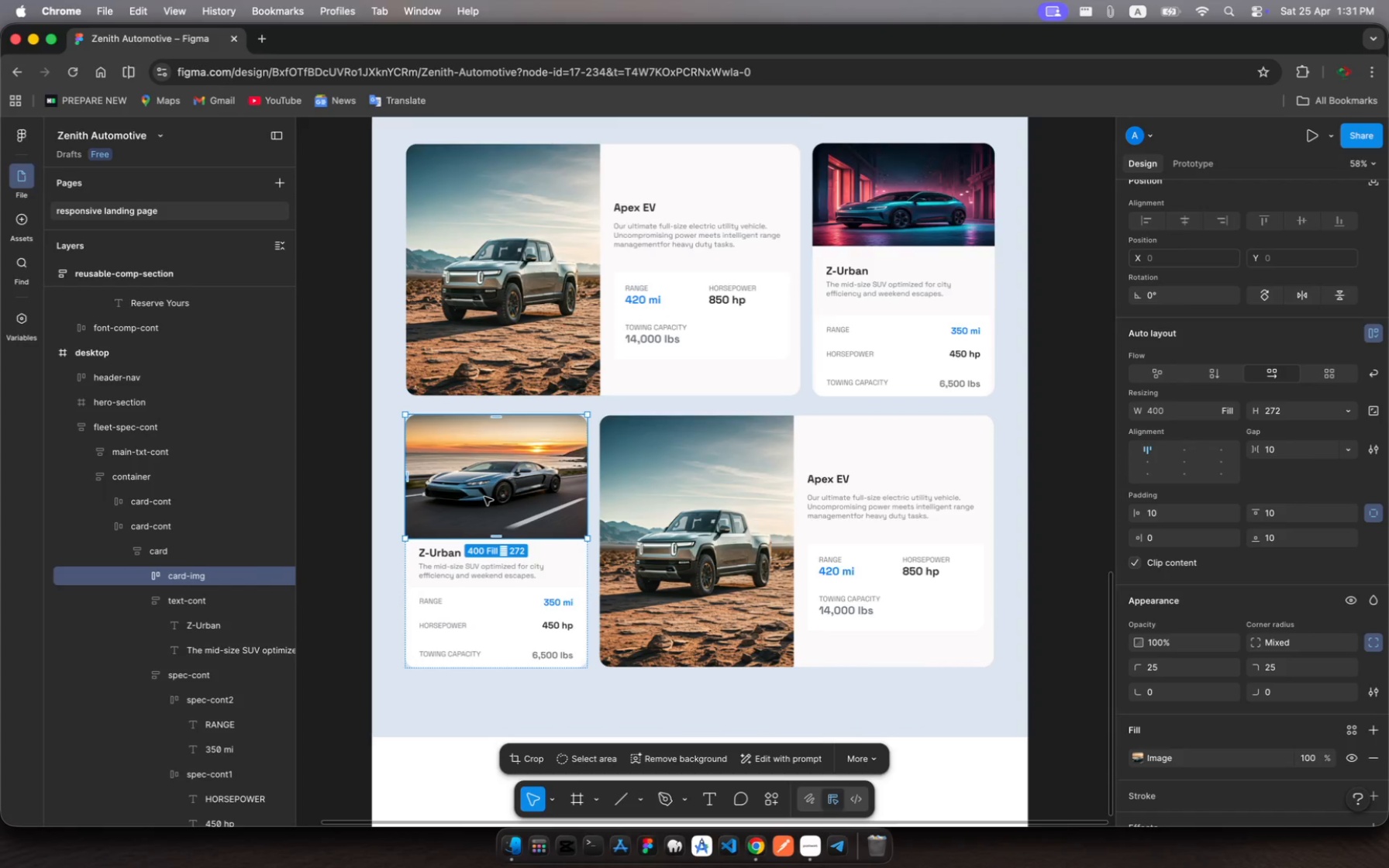 
scroll: coordinate [484, 497], scroll_direction: none, amount: 0.0
 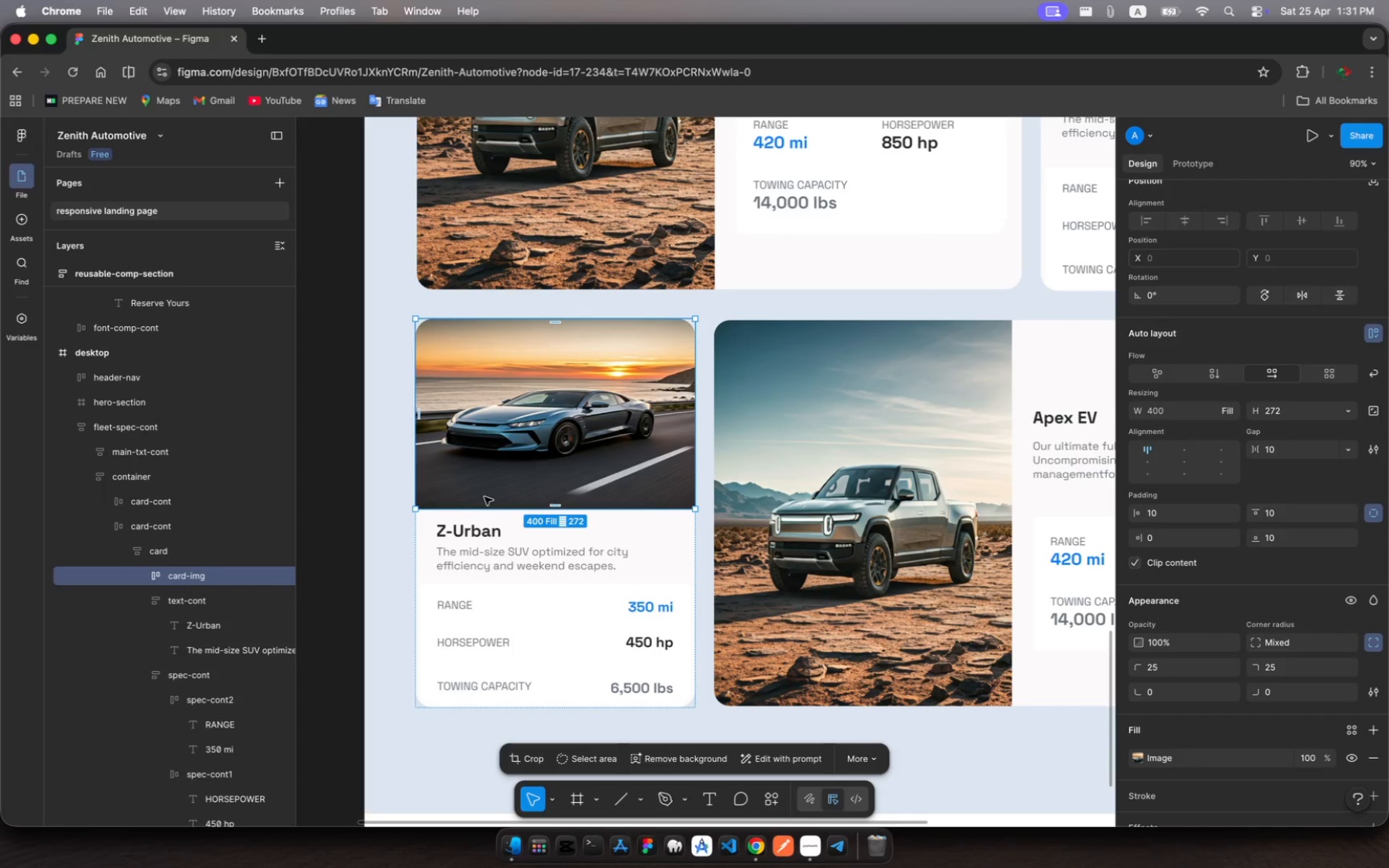 
wait(13.9)
 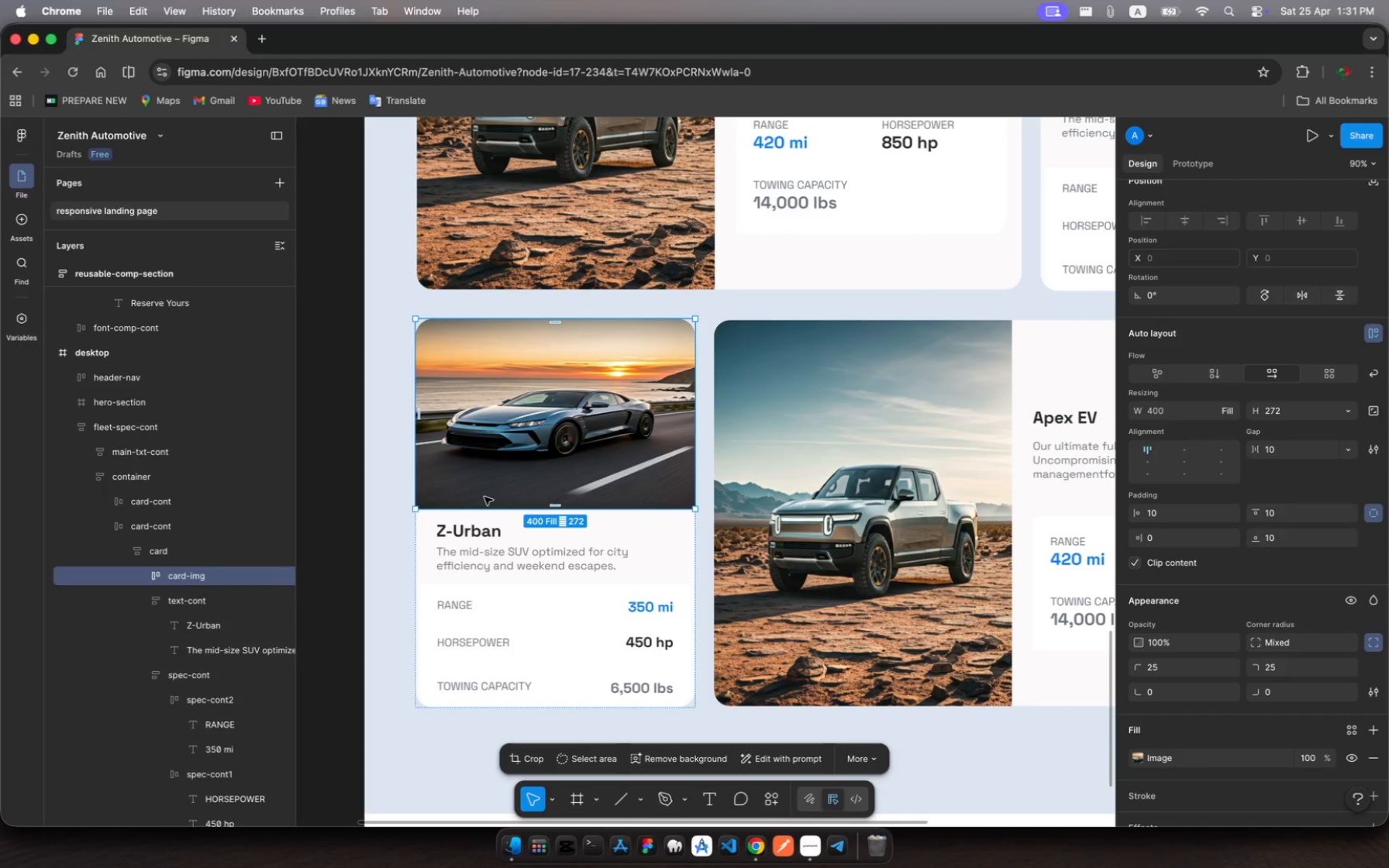 
left_click([482, 533])
 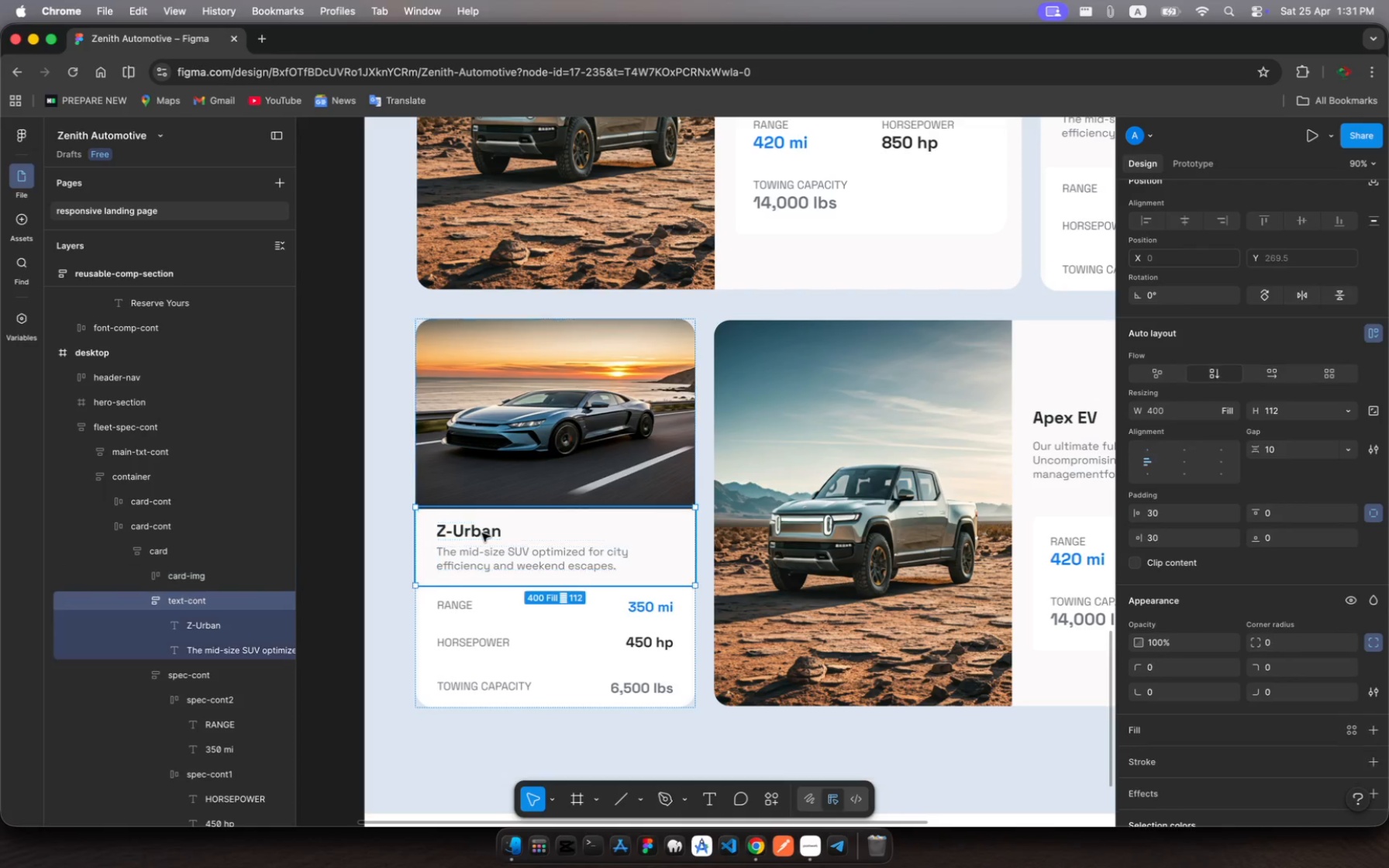 
left_click([482, 533])
 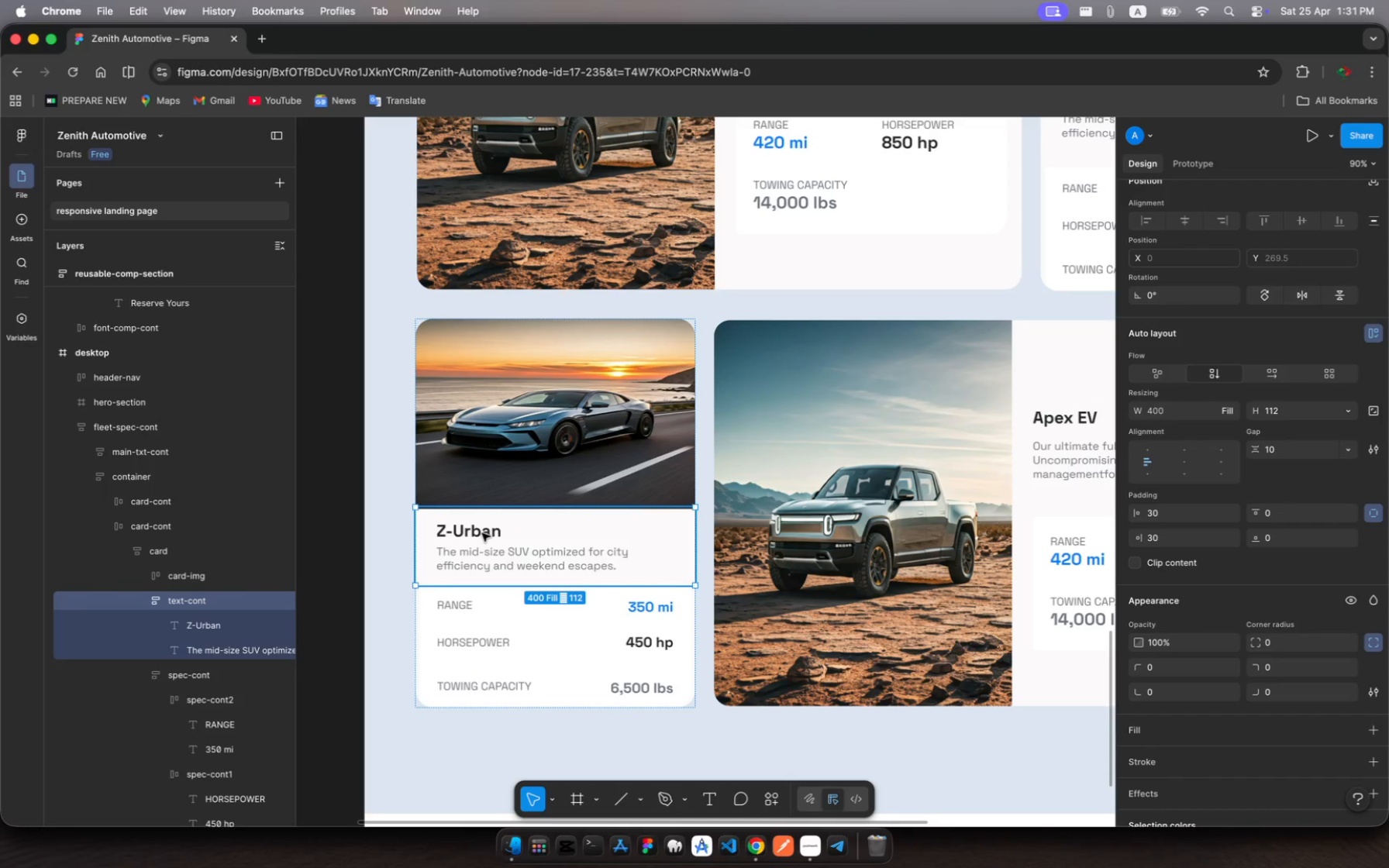 
left_click([482, 533])
 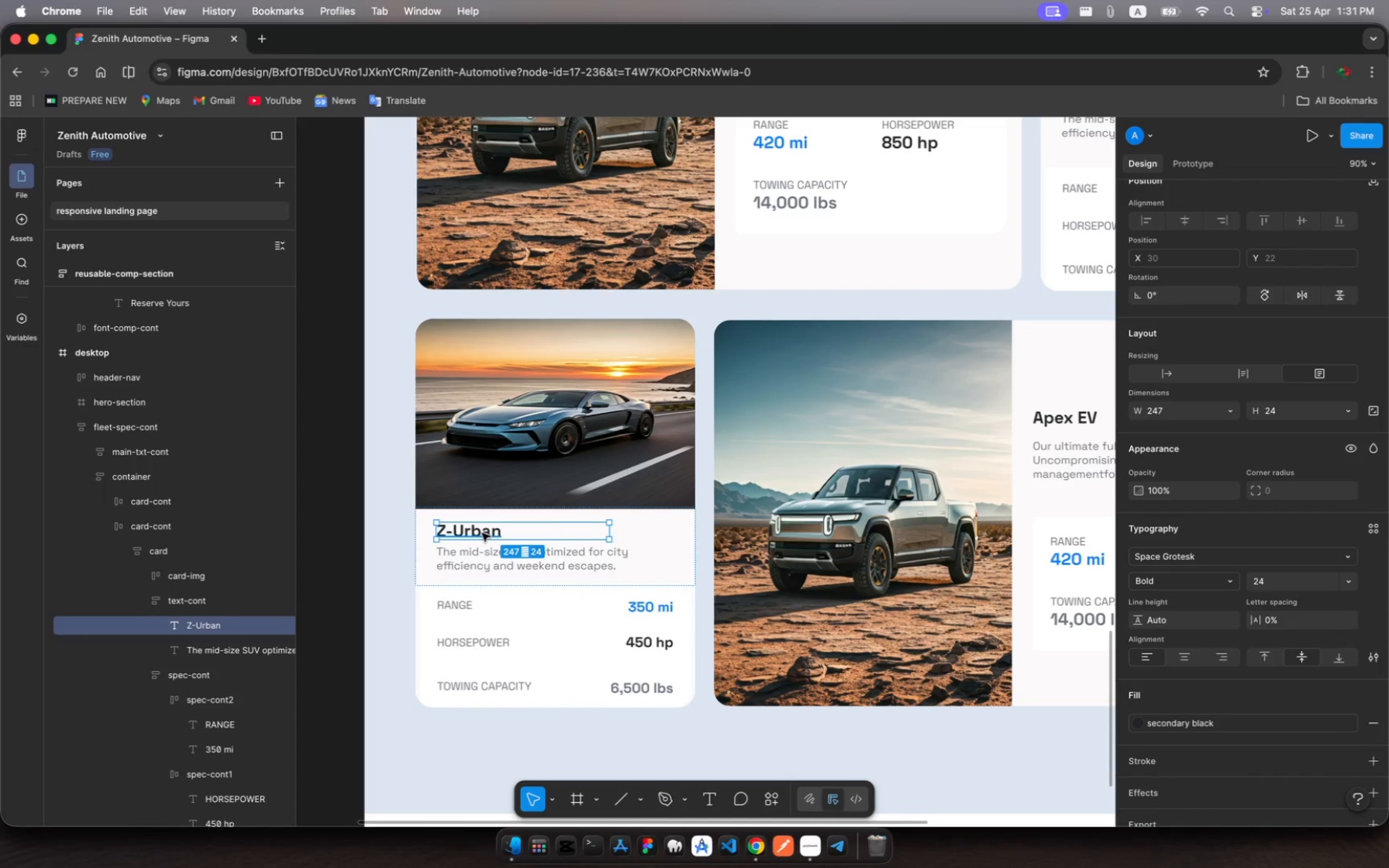 
left_click([482, 533])
 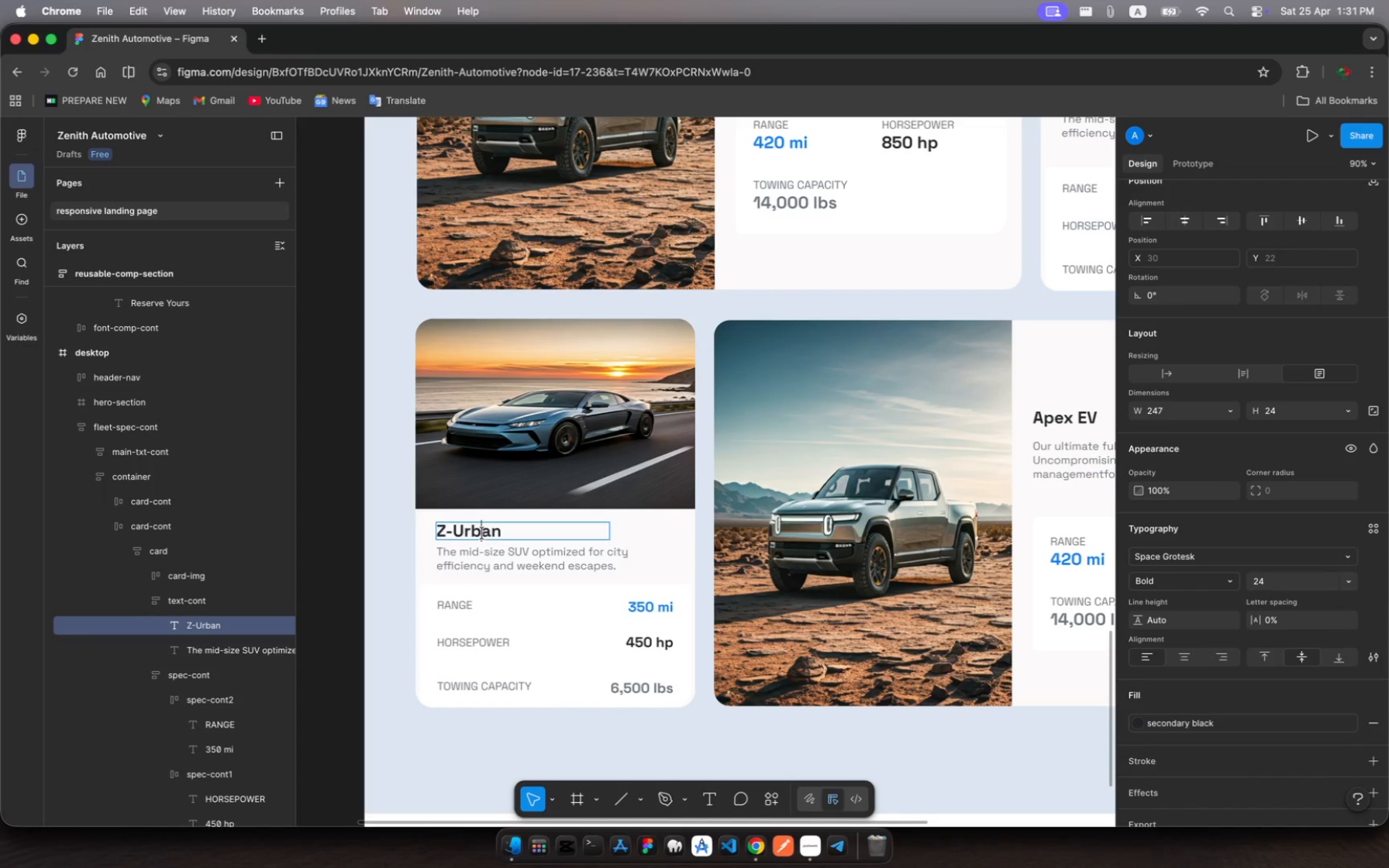 
left_click([482, 533])
 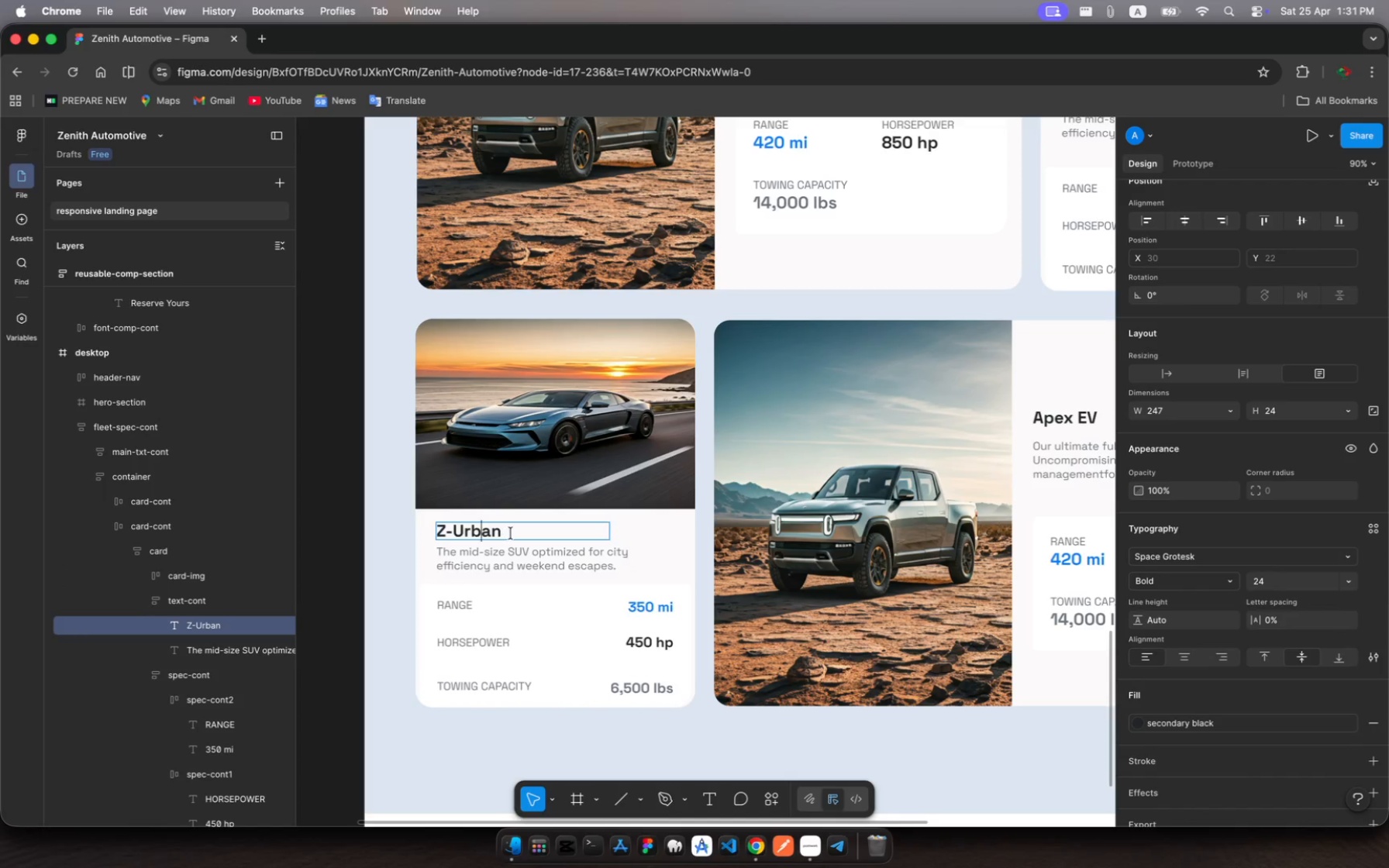 
left_click([511, 533])
 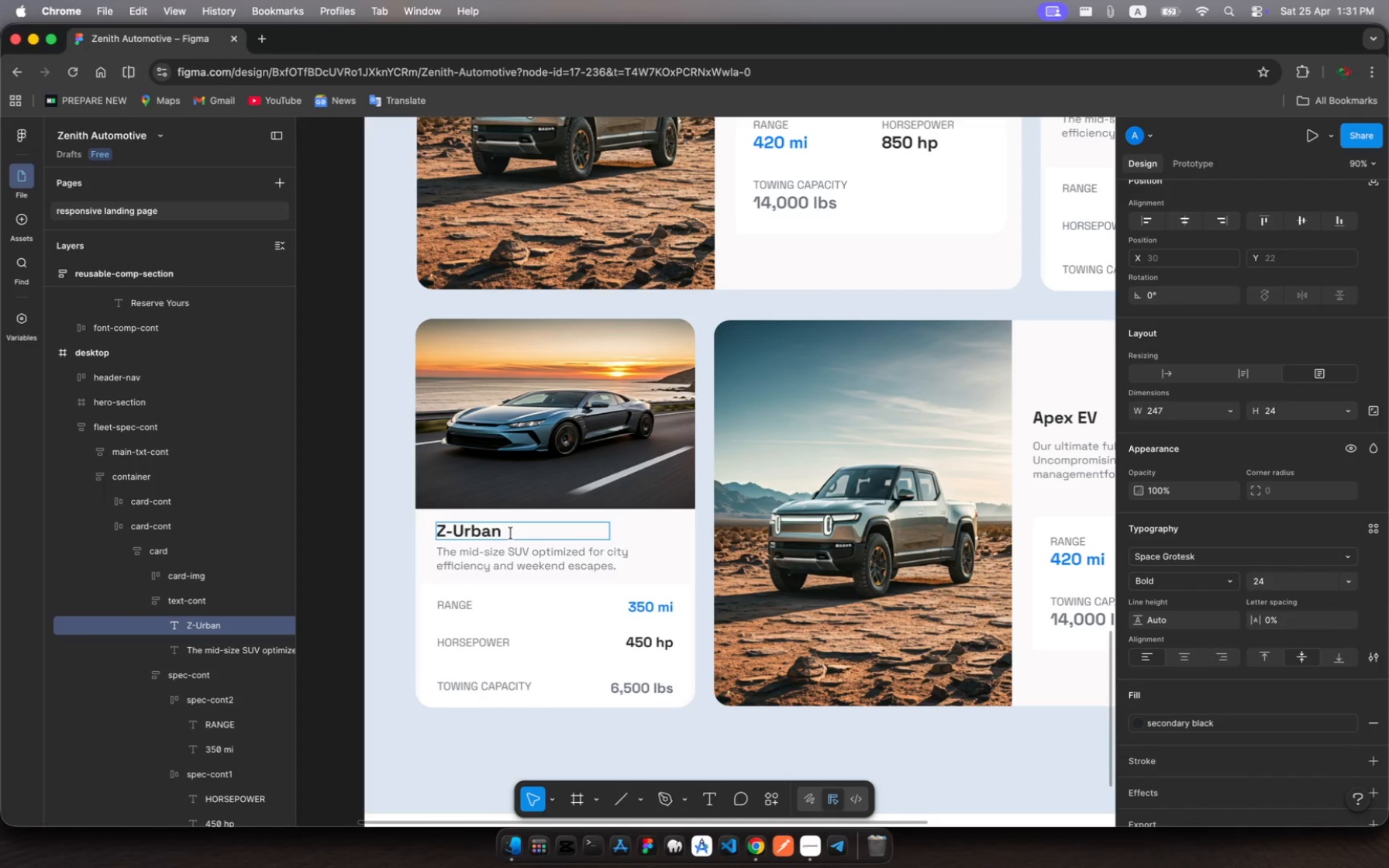 
key(Backspace)
 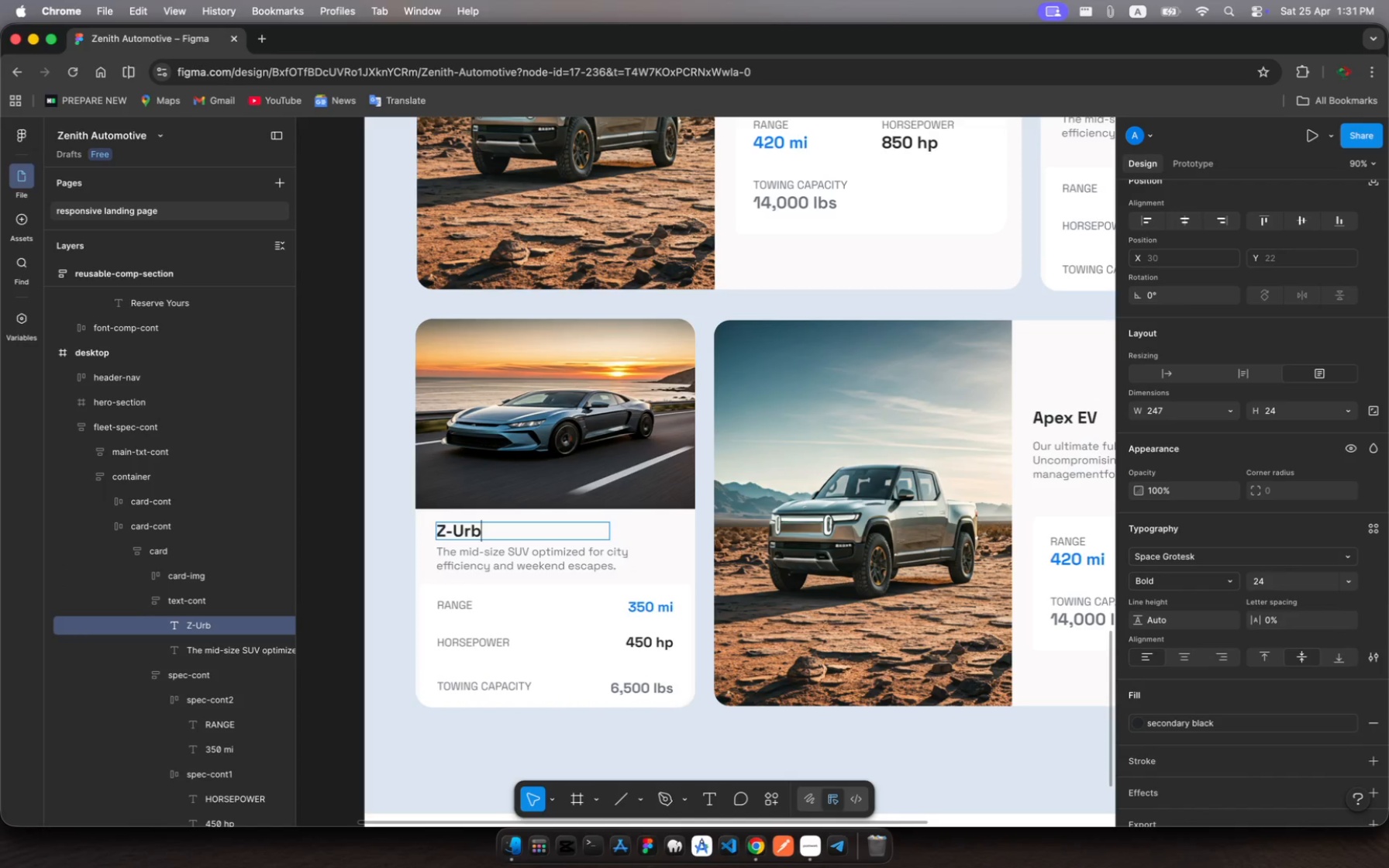 
key(Backspace)
 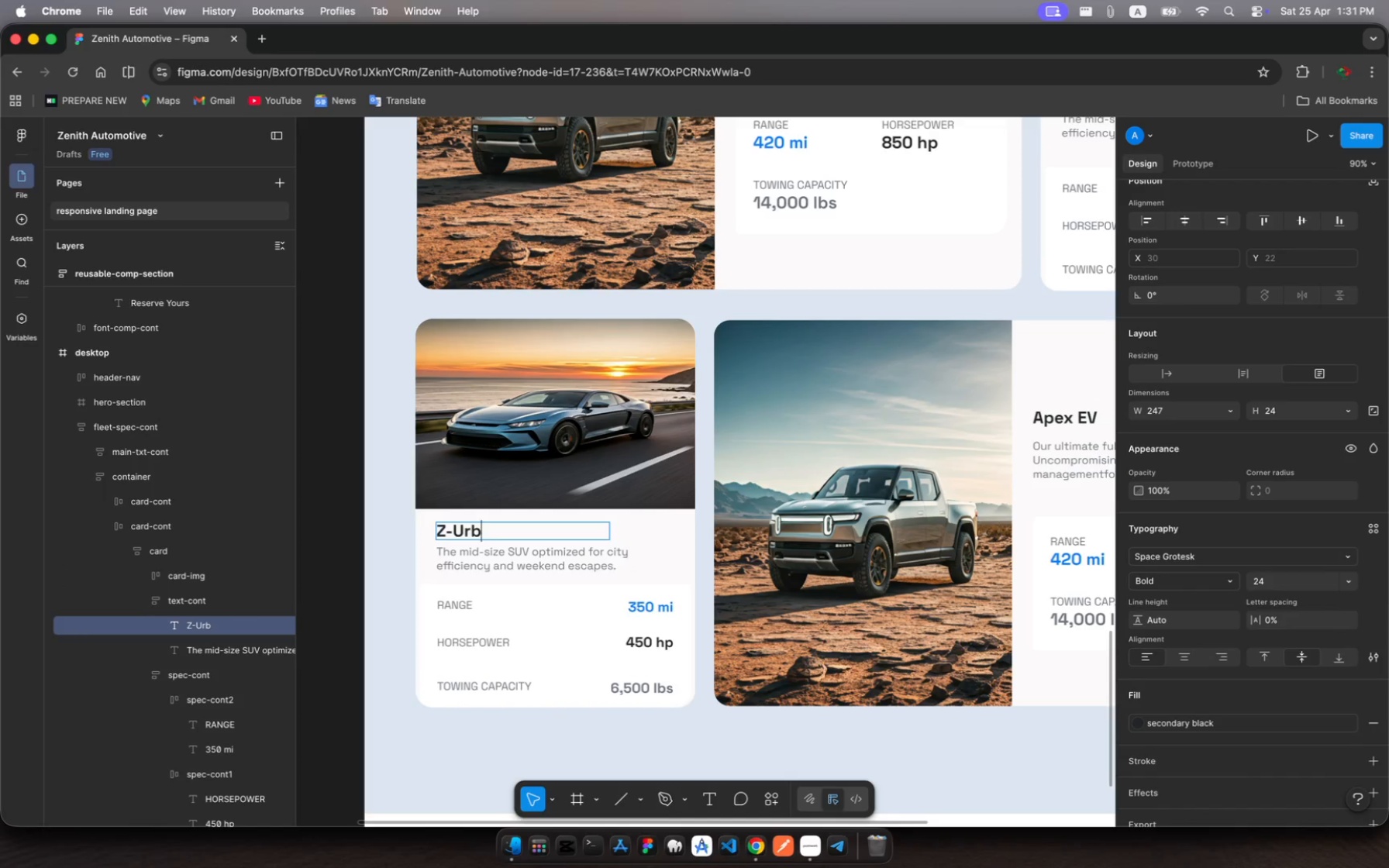 
key(Backspace)
 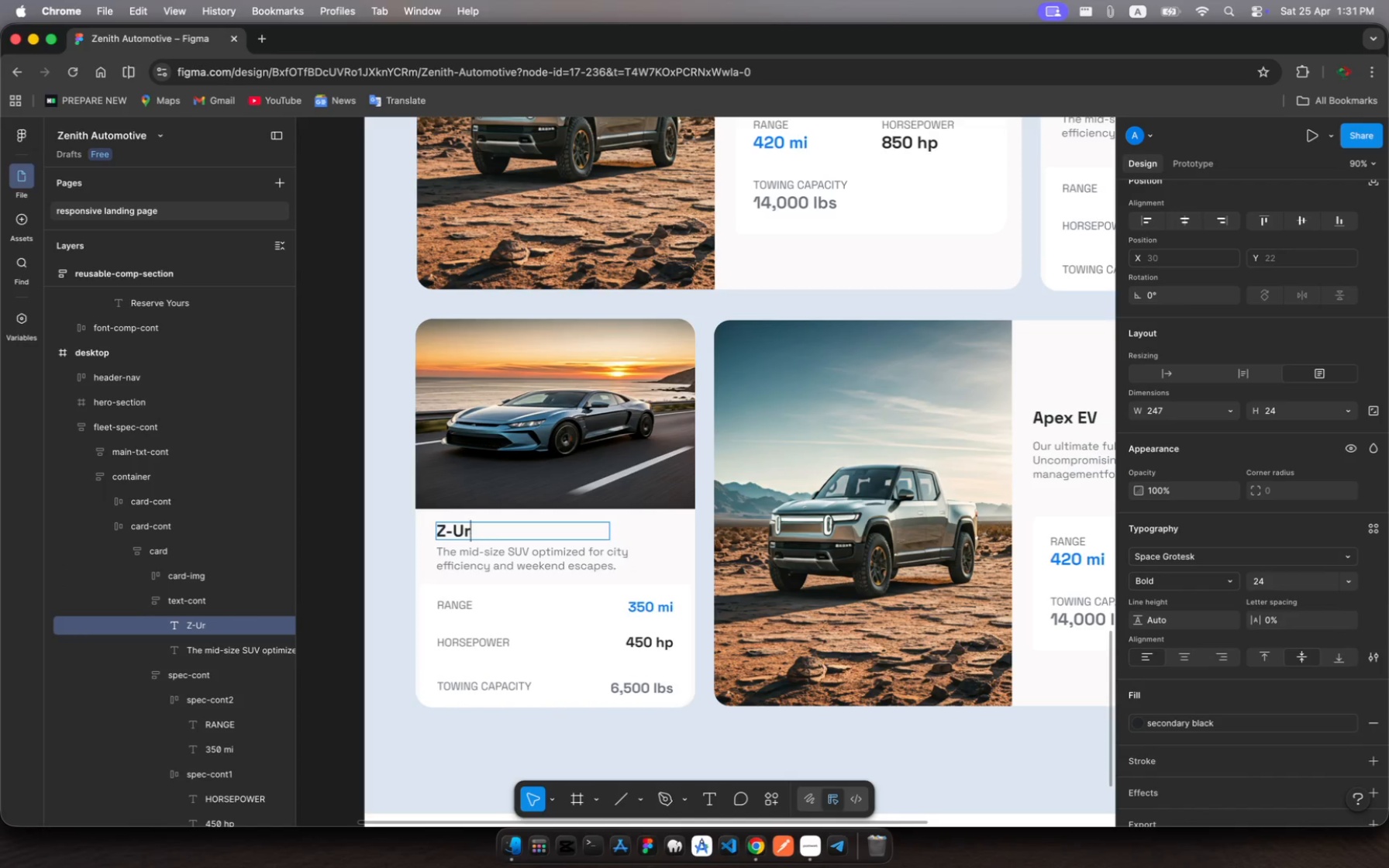 
key(Backspace)
 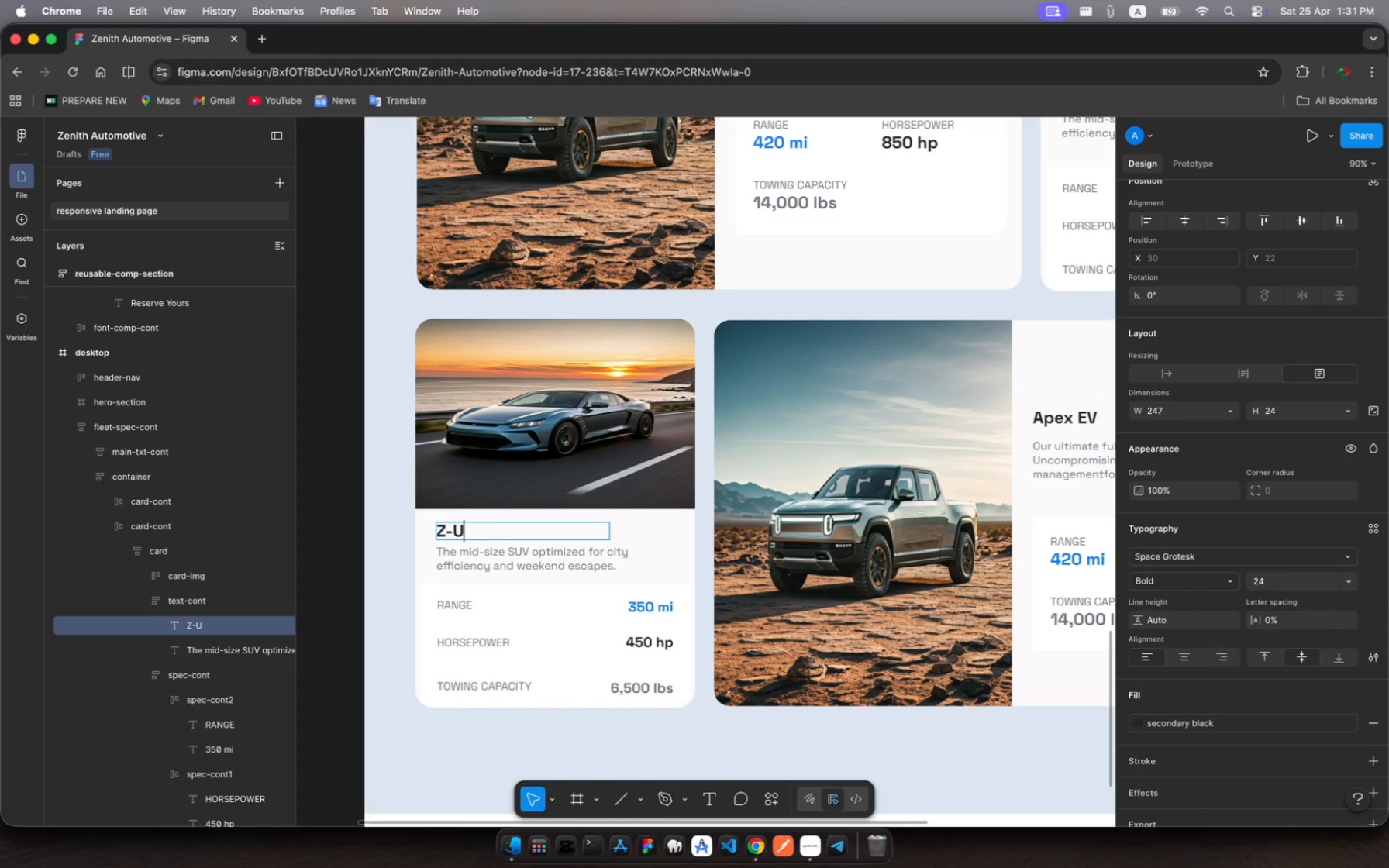 
key(Backspace)
 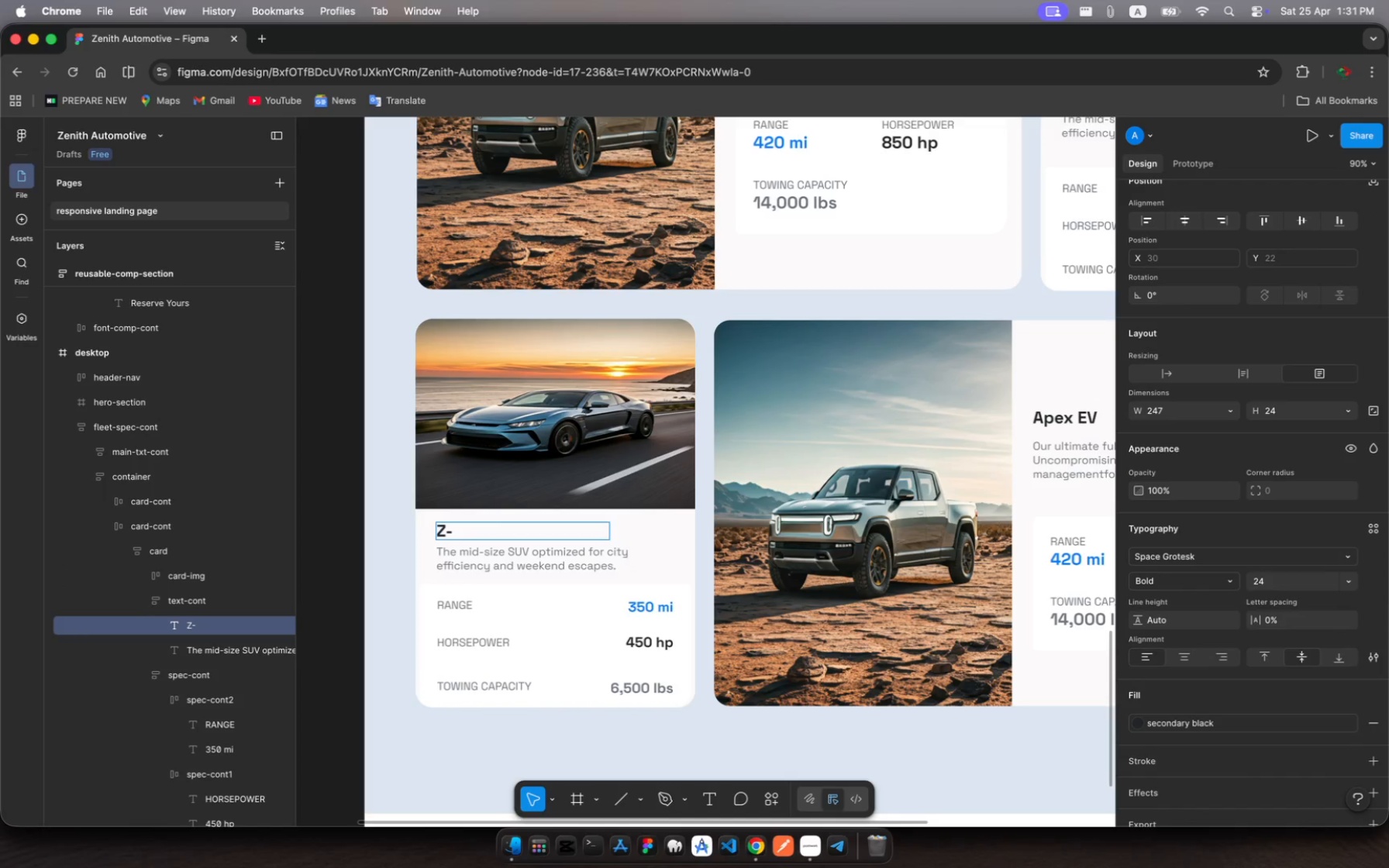 
type(Comact)
key(Escape)
 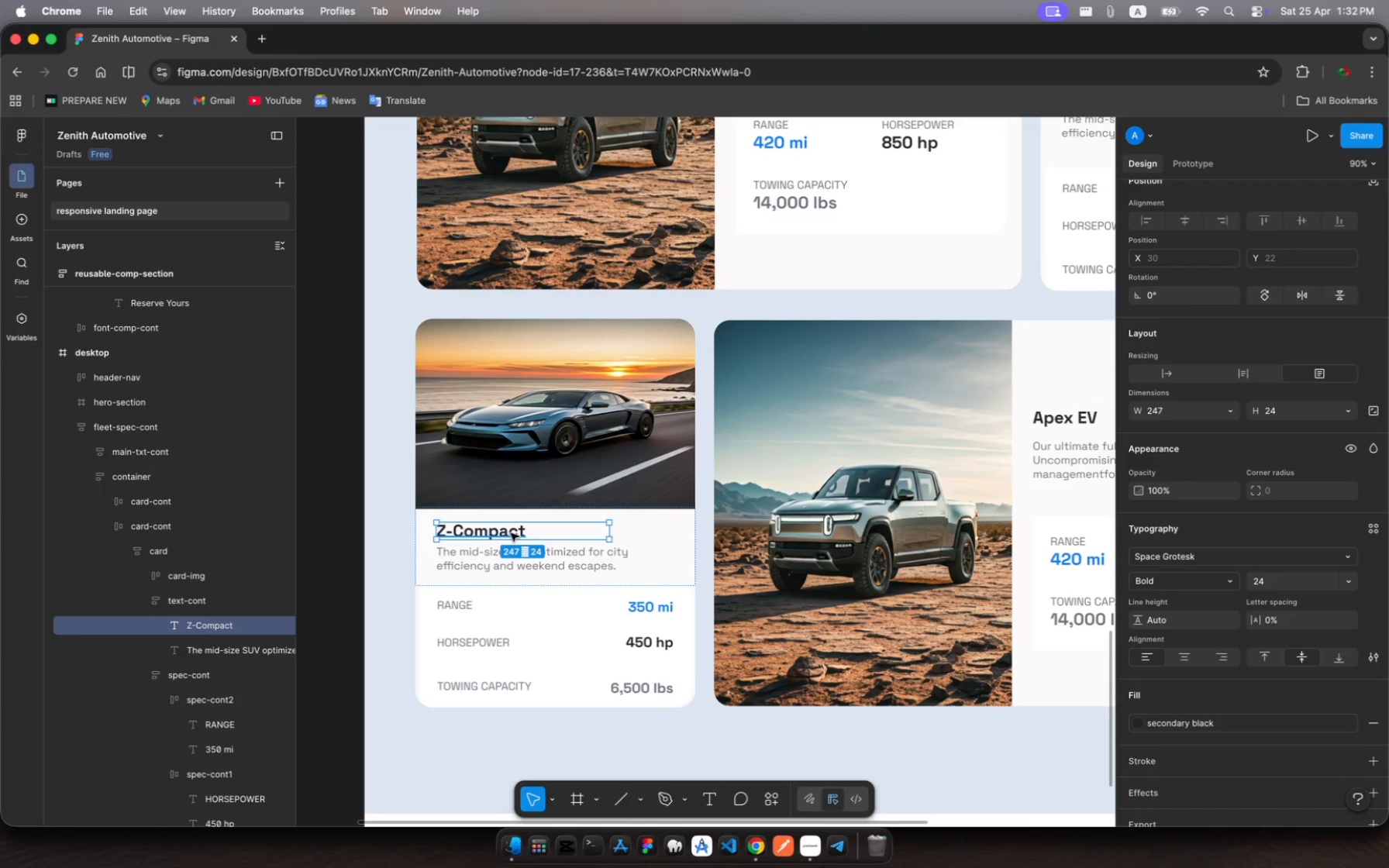 
hold_key(key=P, duration=0.32)
 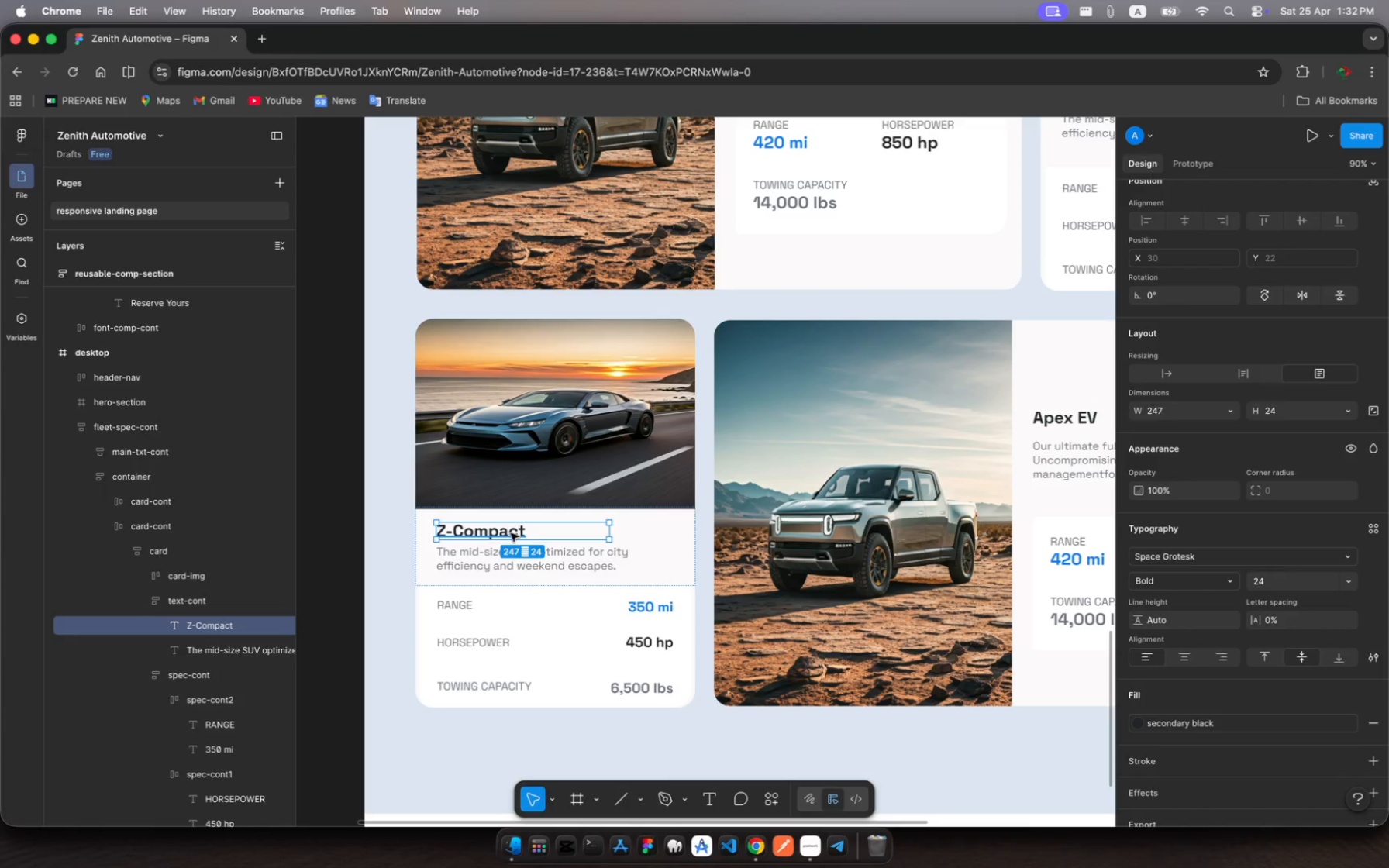 
scroll: coordinate [511, 533], scroll_direction: up, amount: 19.0
 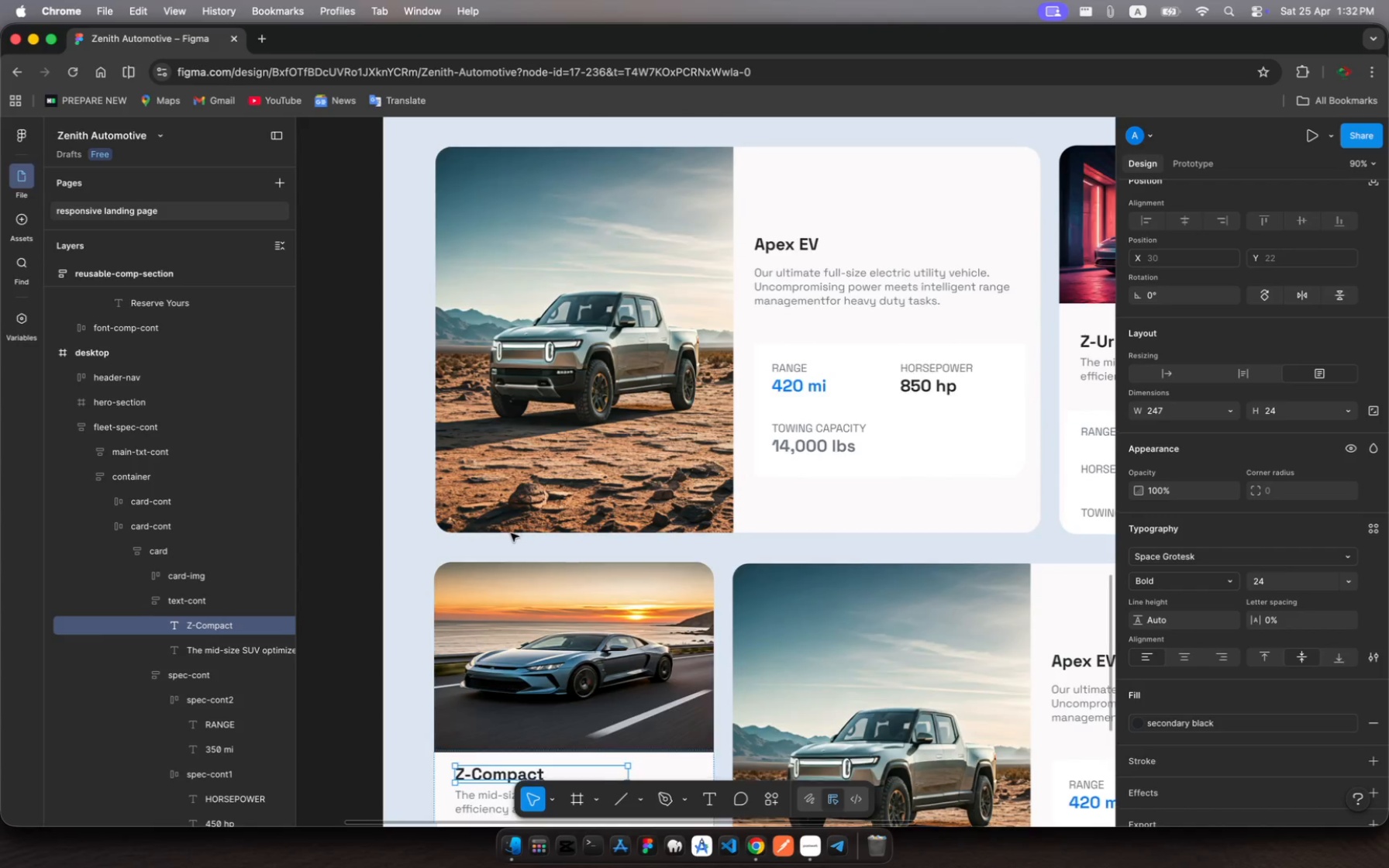 
scroll: coordinate [511, 533], scroll_direction: down, amount: 7.0
 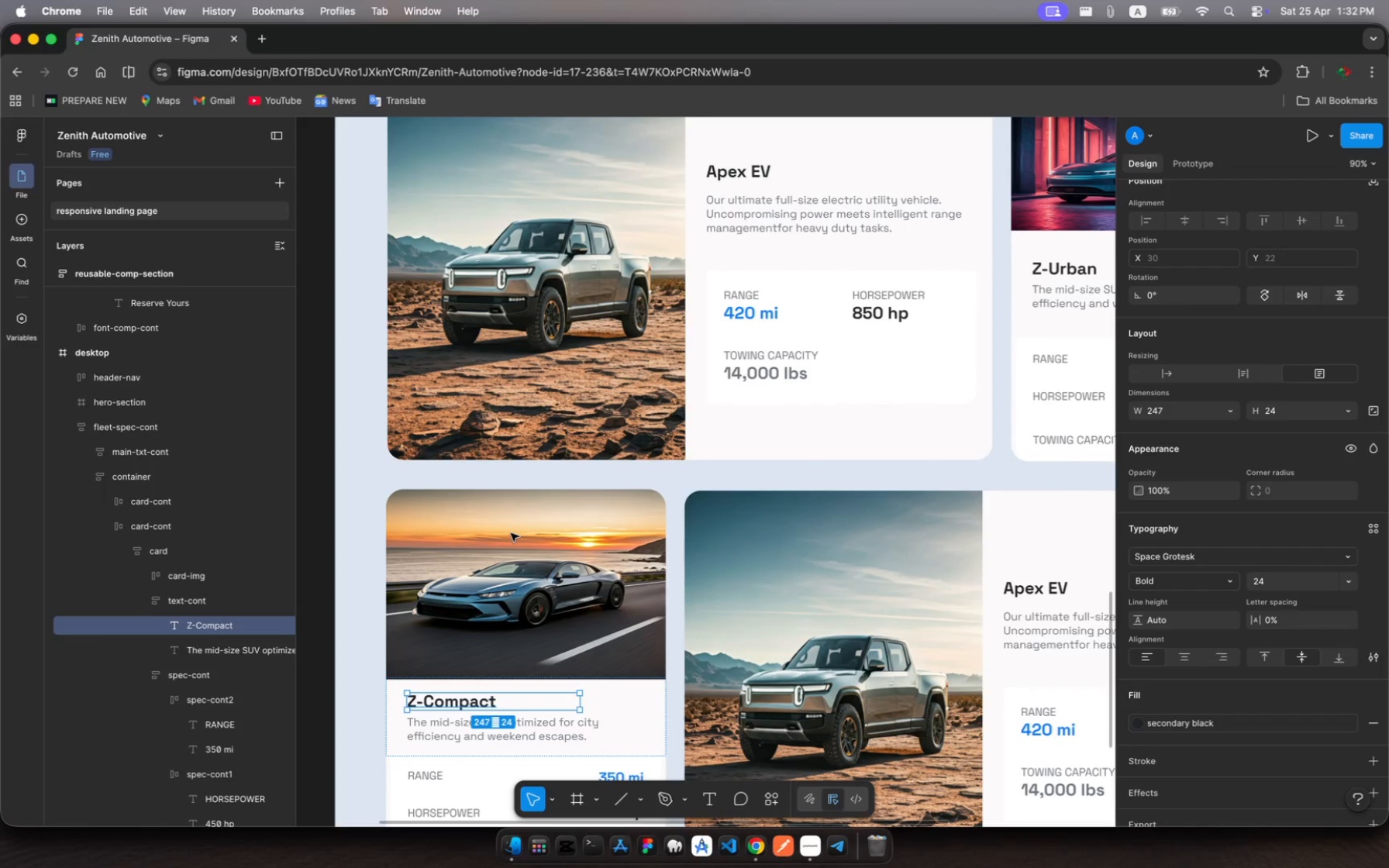 
scroll: coordinate [511, 533], scroll_direction: up, amount: 1.0
 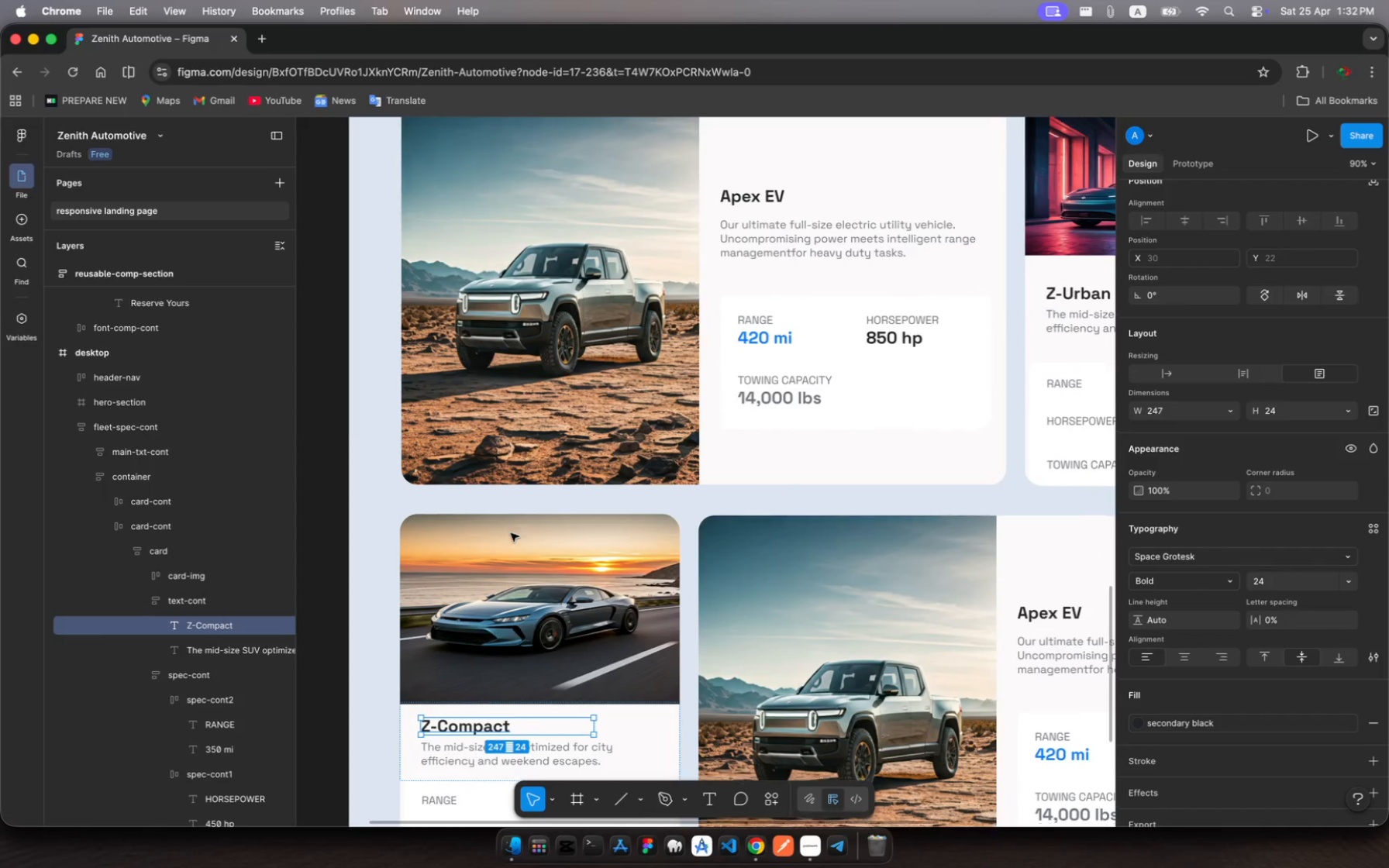 
scroll: coordinate [511, 533], scroll_direction: down, amount: 15.0
 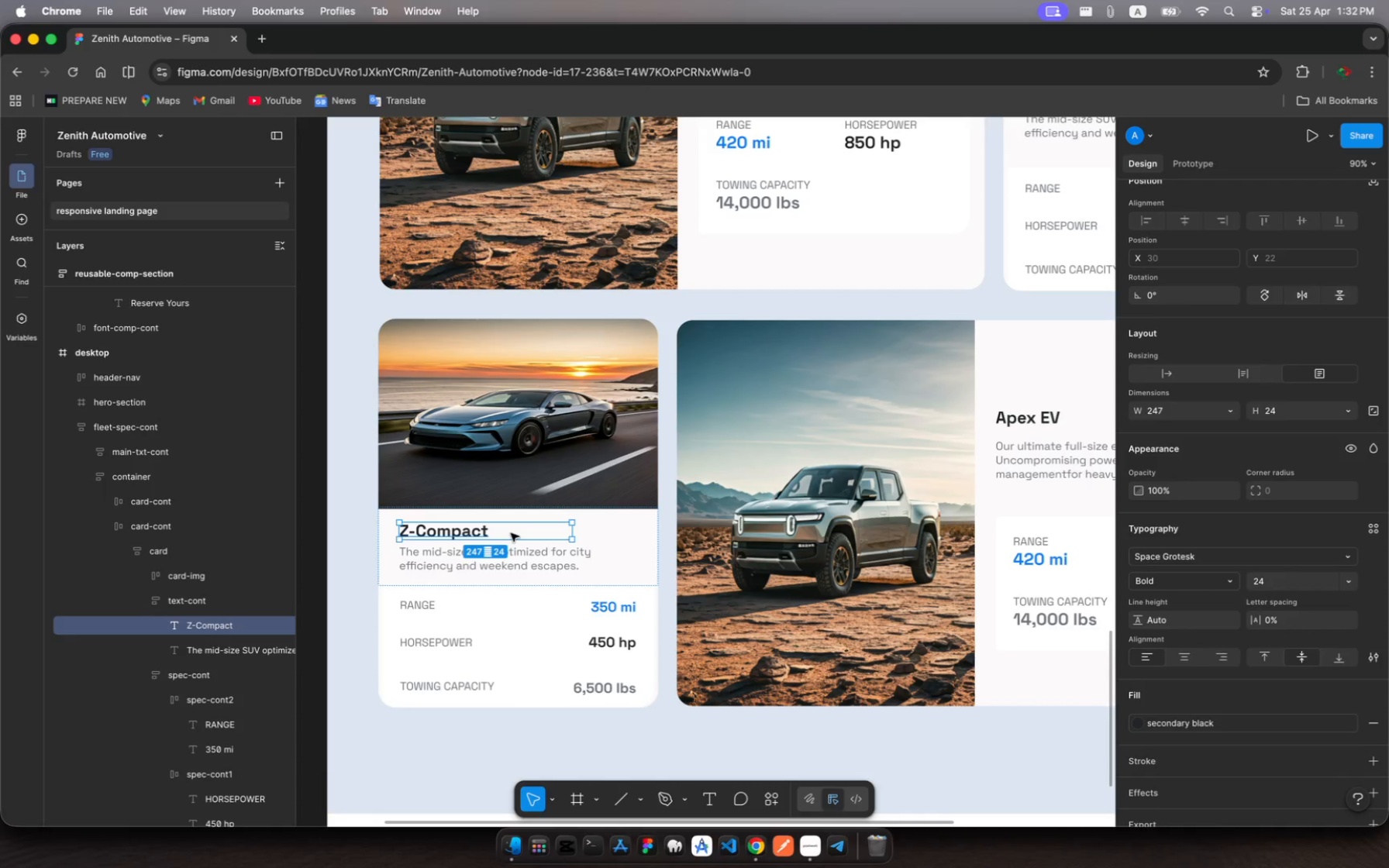 
wait(6.98)
 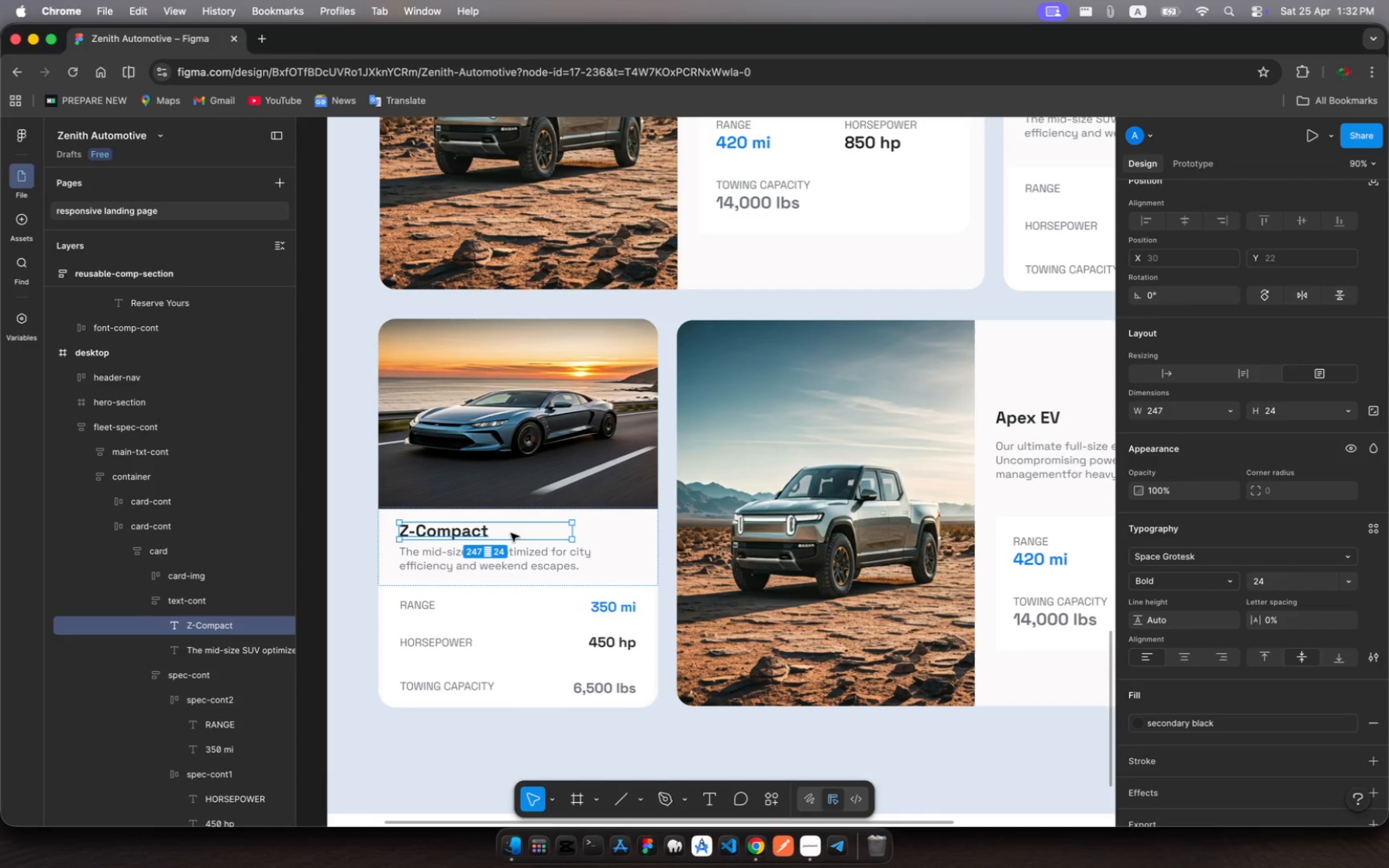 
double_click([523, 556])
 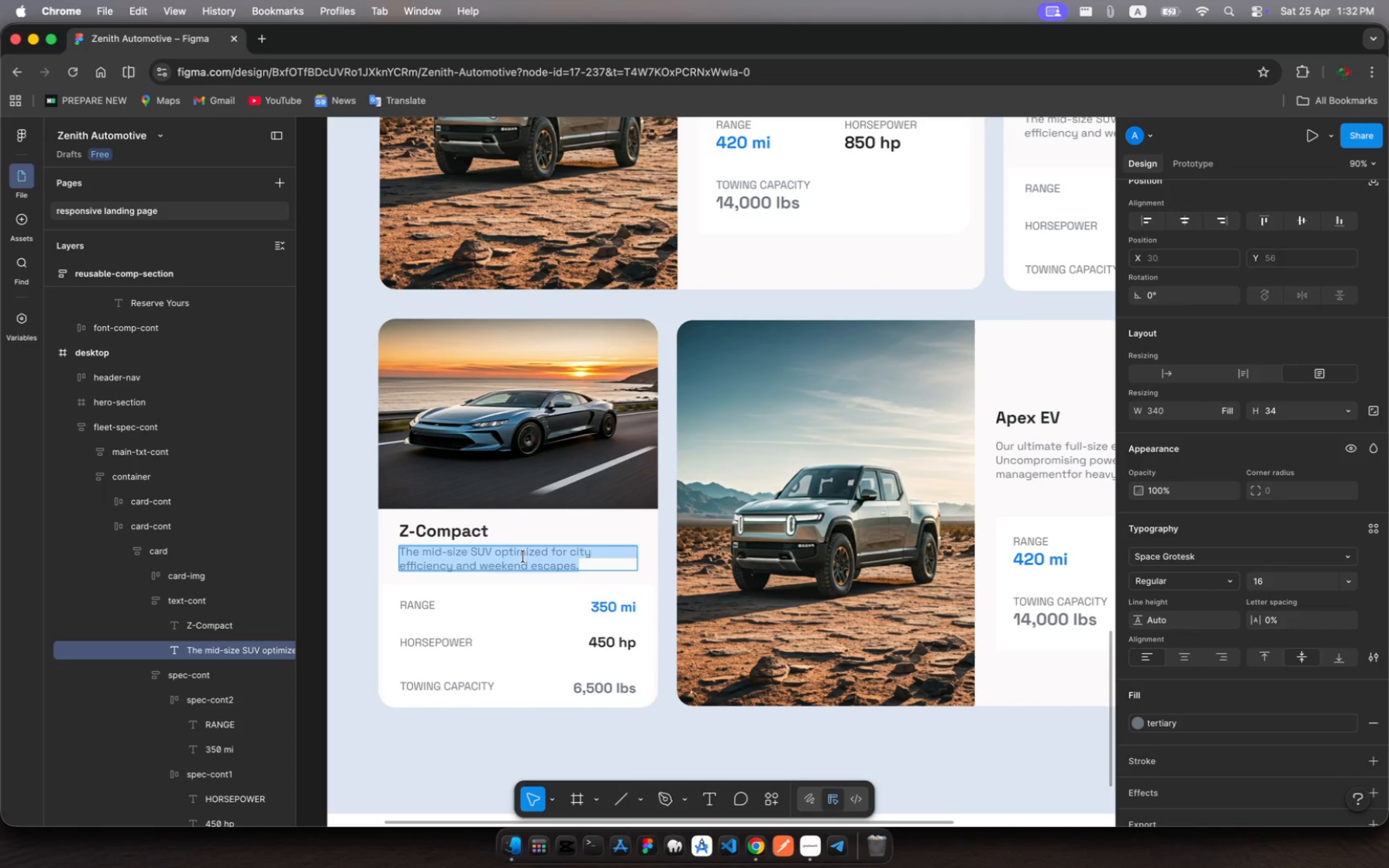 
type(Agie )
key(Backspace)
type(, efficient and )
 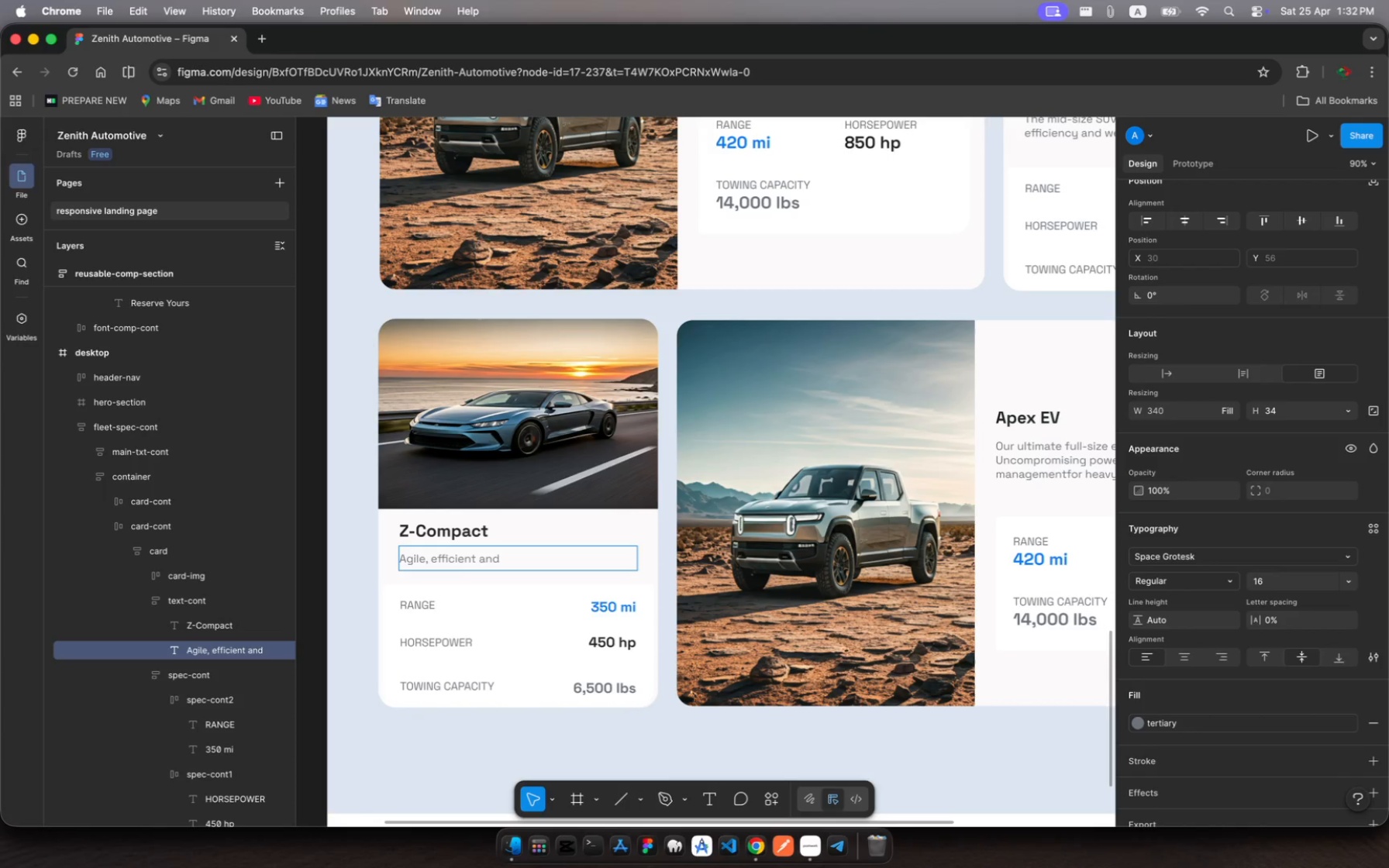 
hold_key(key=L, duration=0.32)
 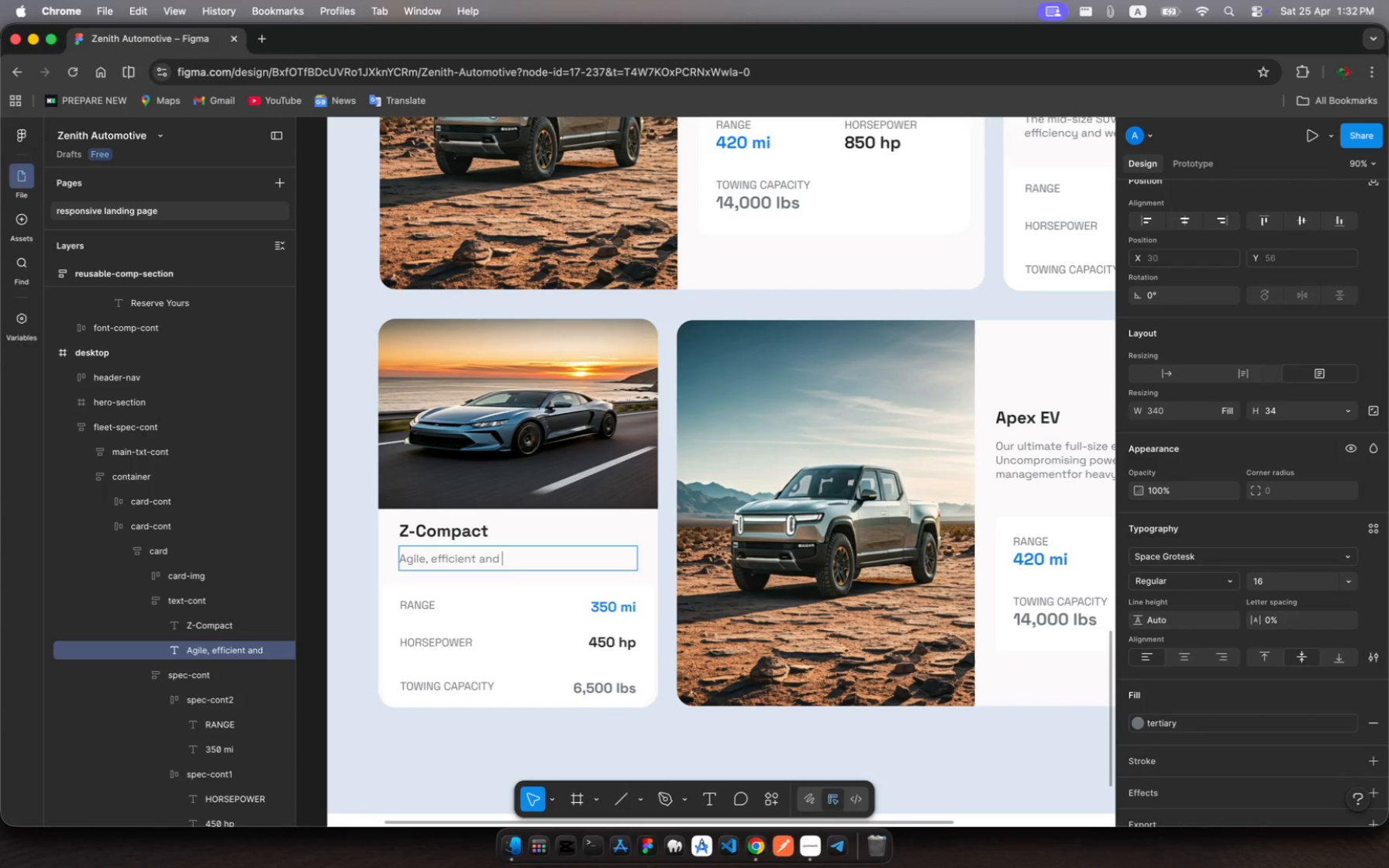 
wait(6.29)
 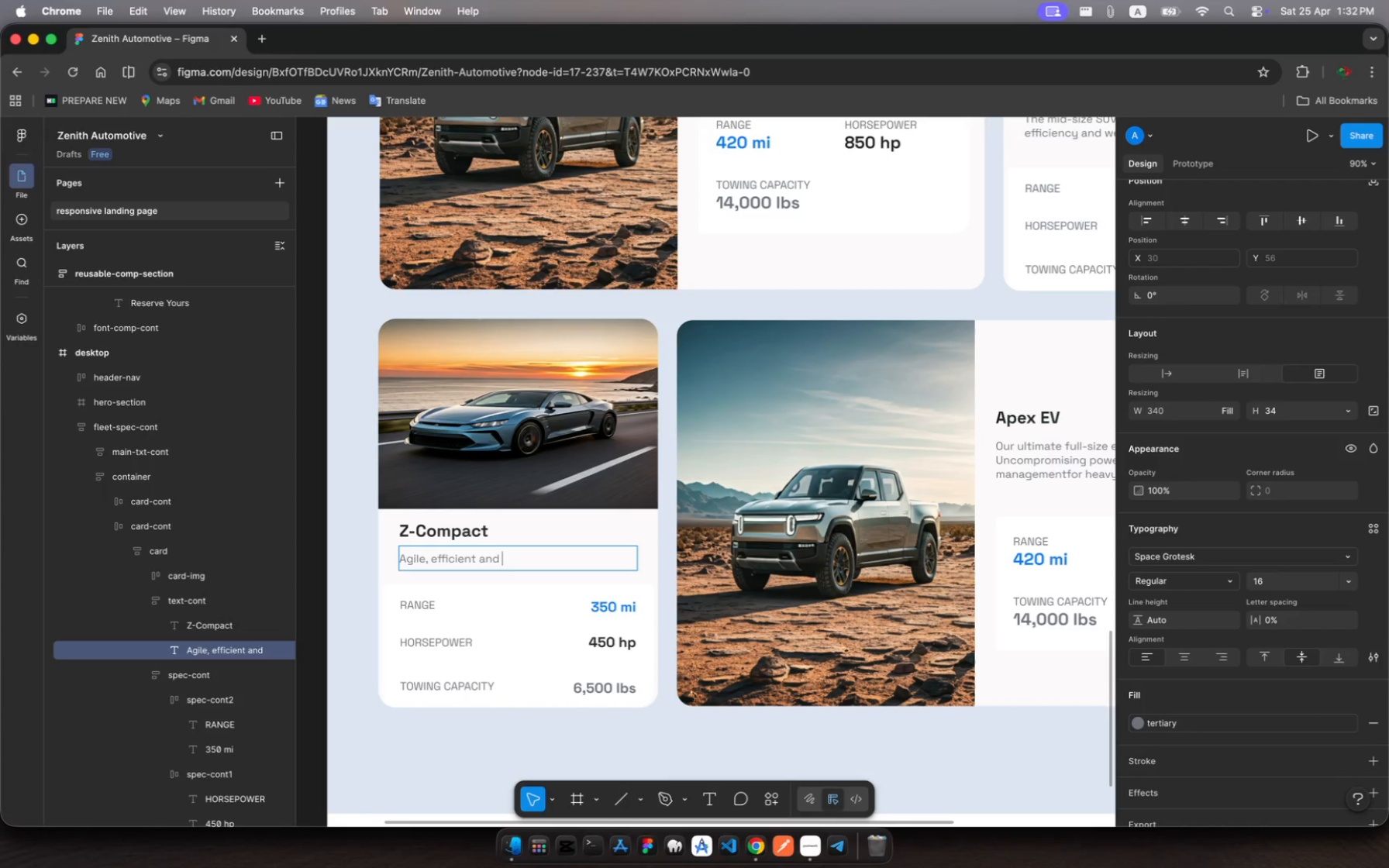 
type(nuggedly)
 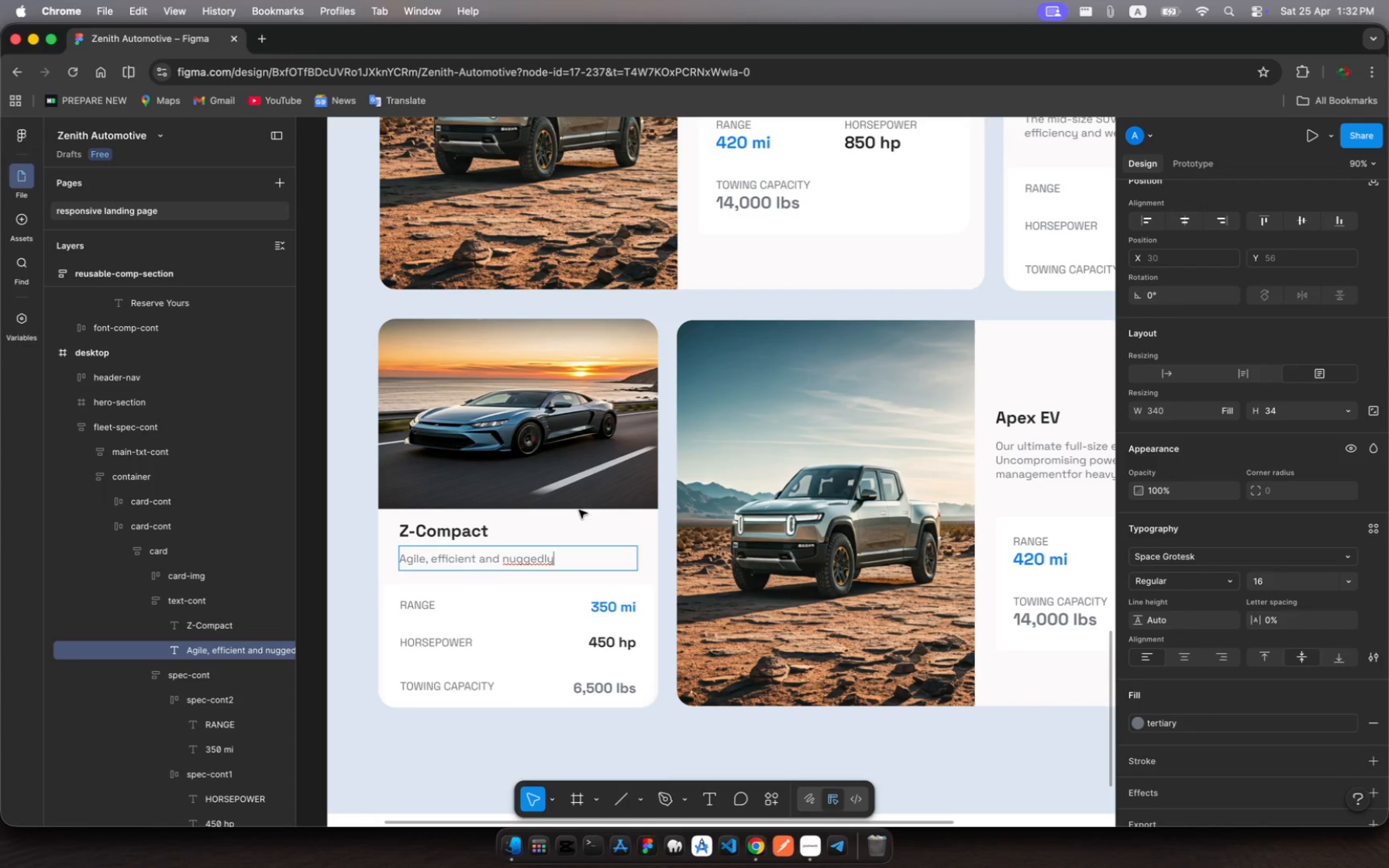 
wait(6.91)
 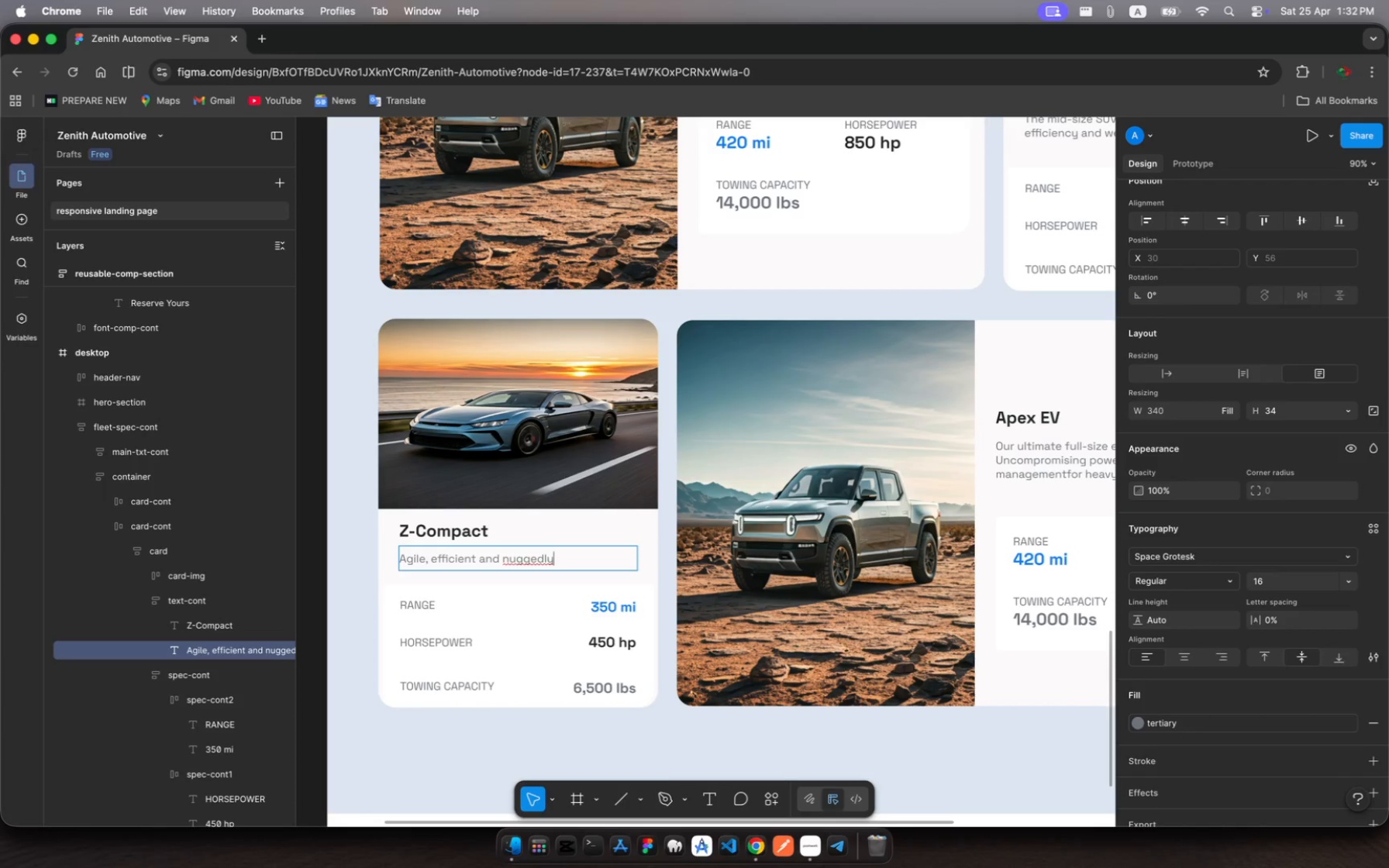 
left_click([478, 558])
 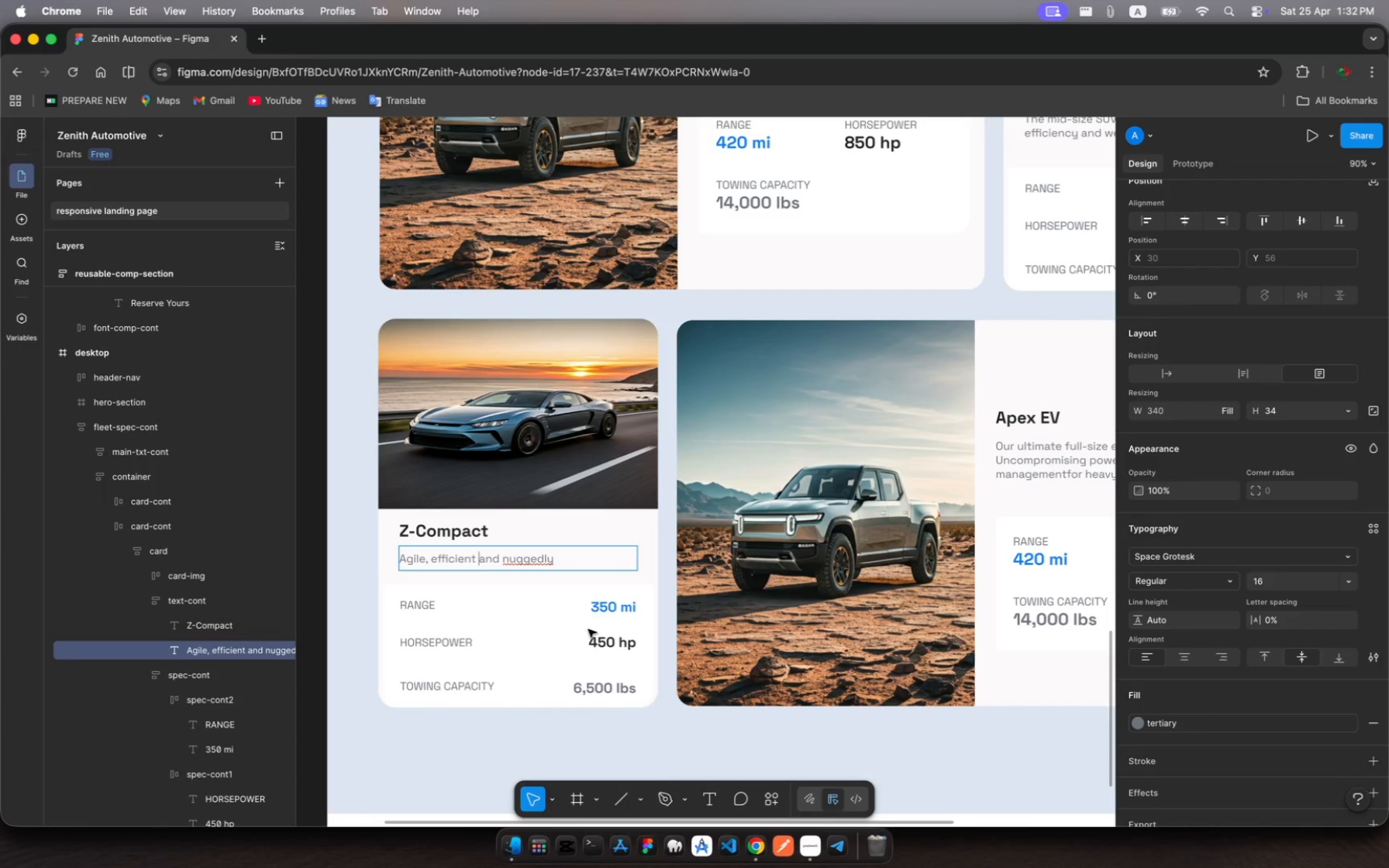 
key(ArrowLeft)
 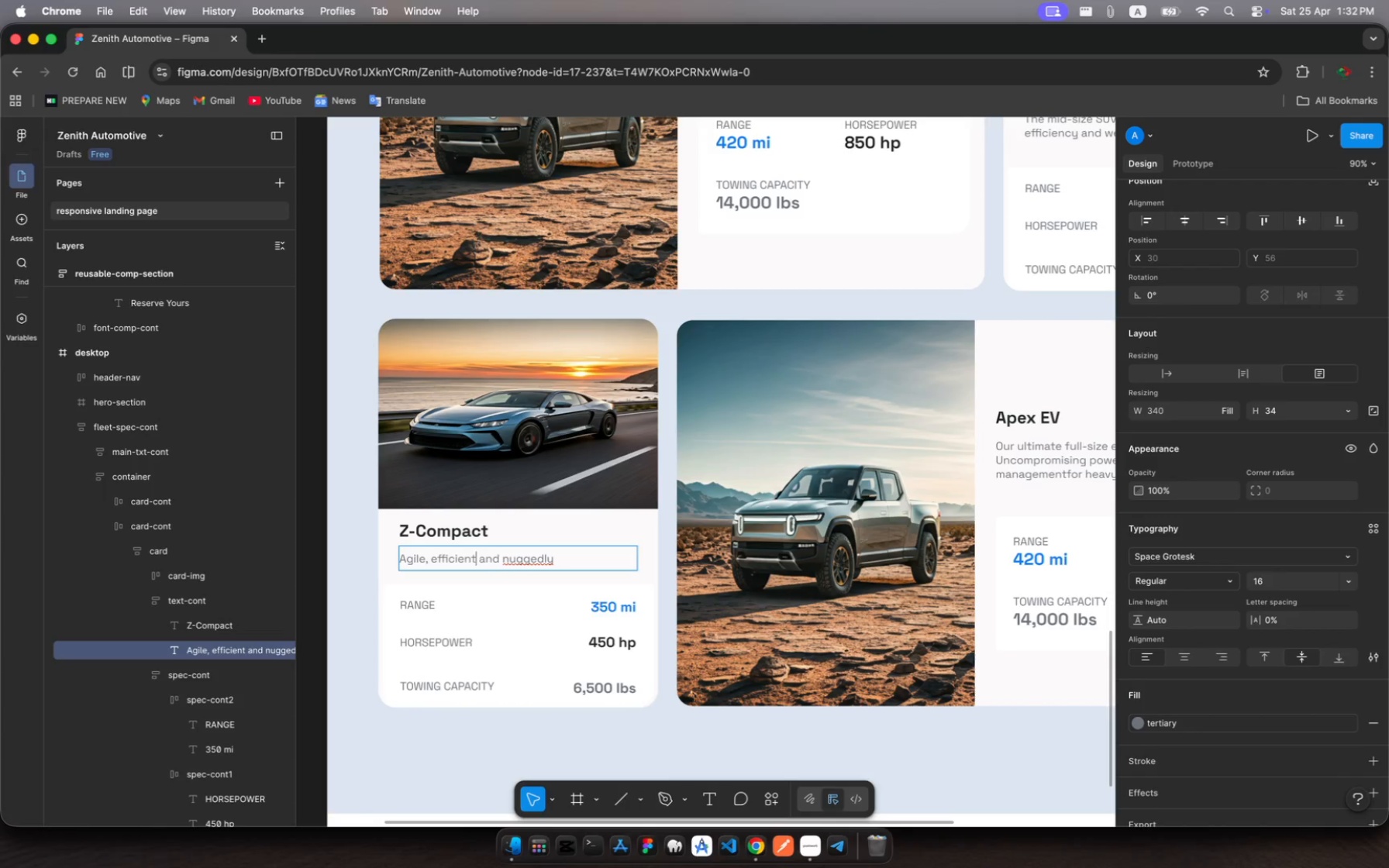 
key(Comma)
 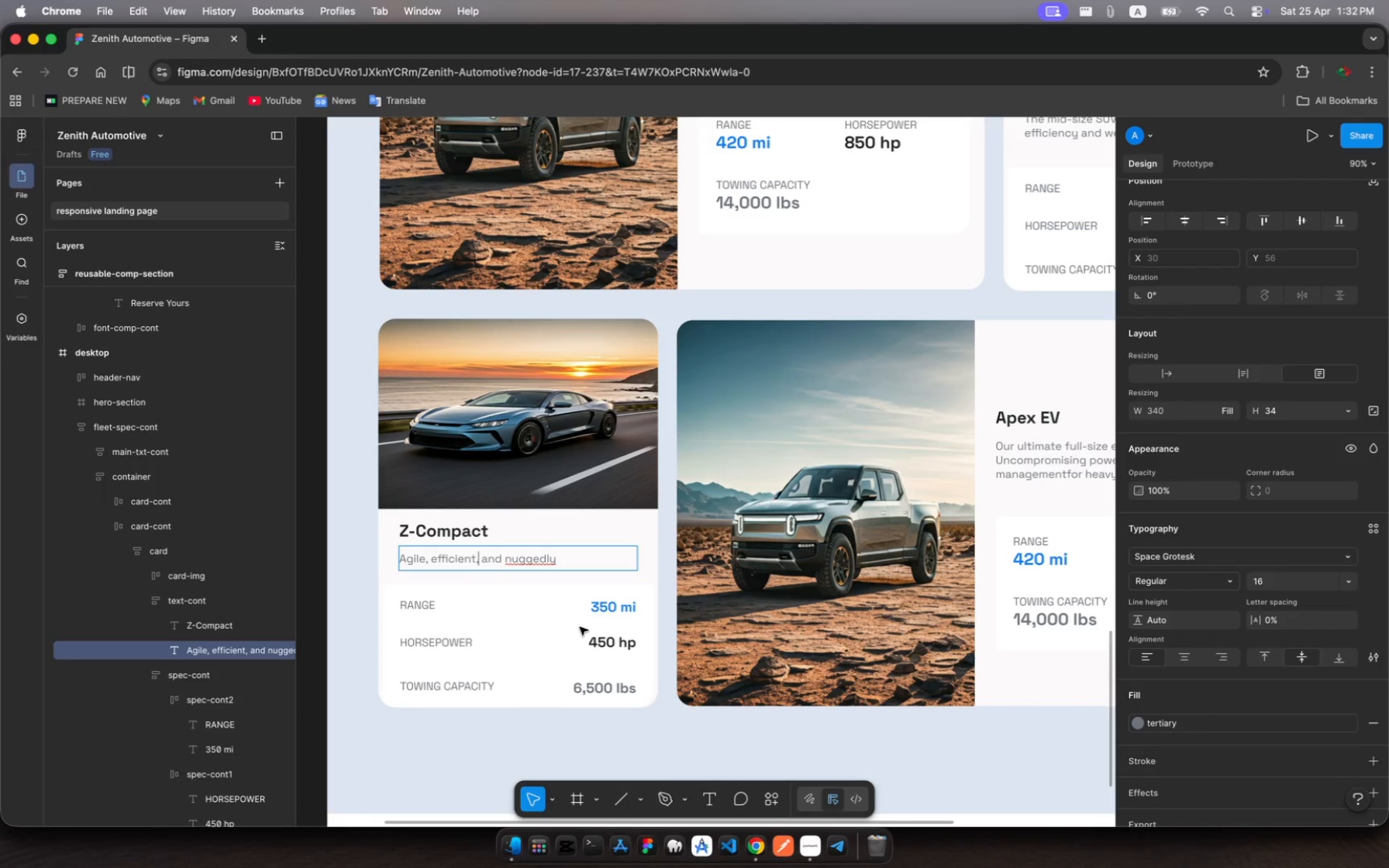 
wait(12.49)
 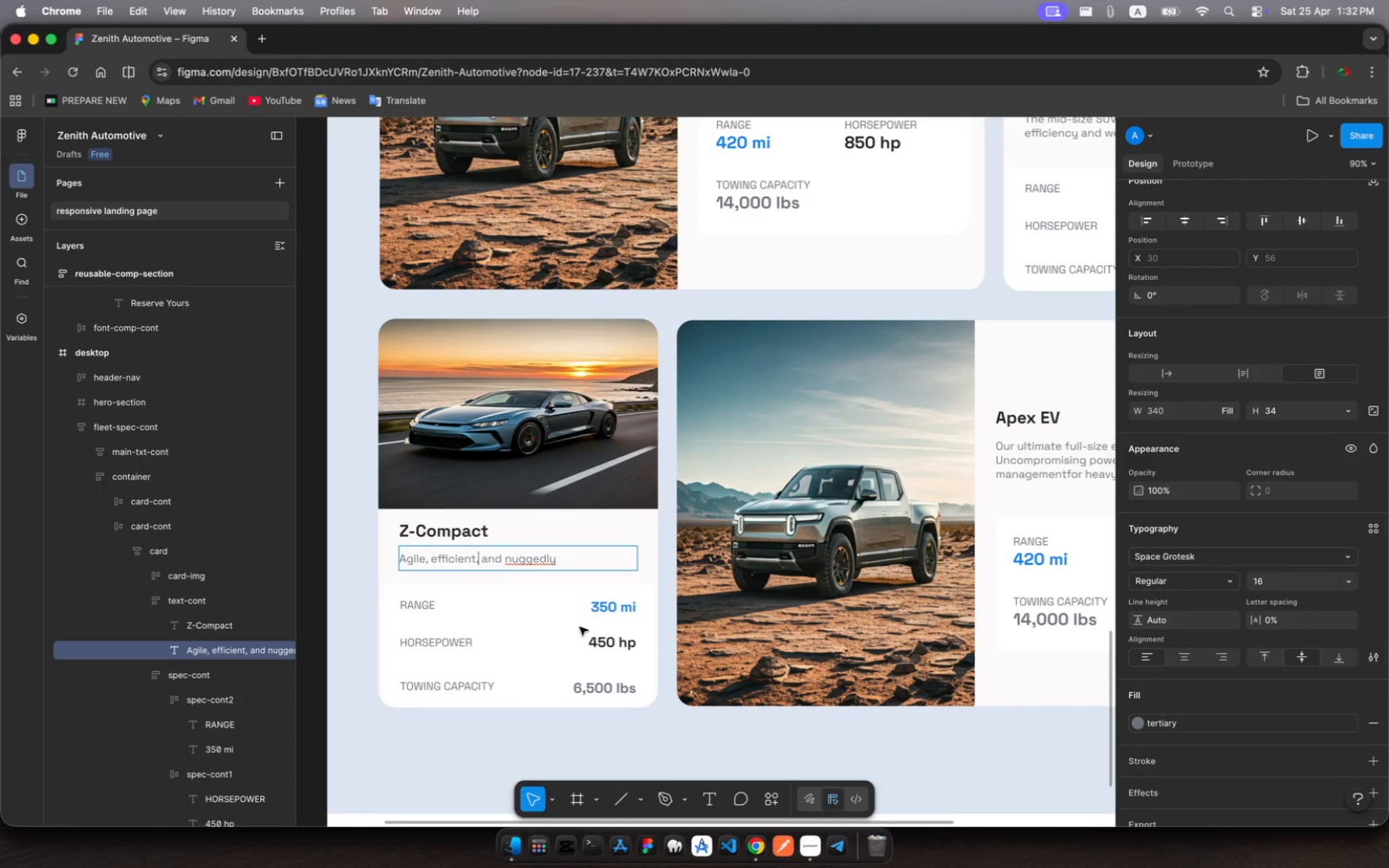 
left_click([510, 561])
 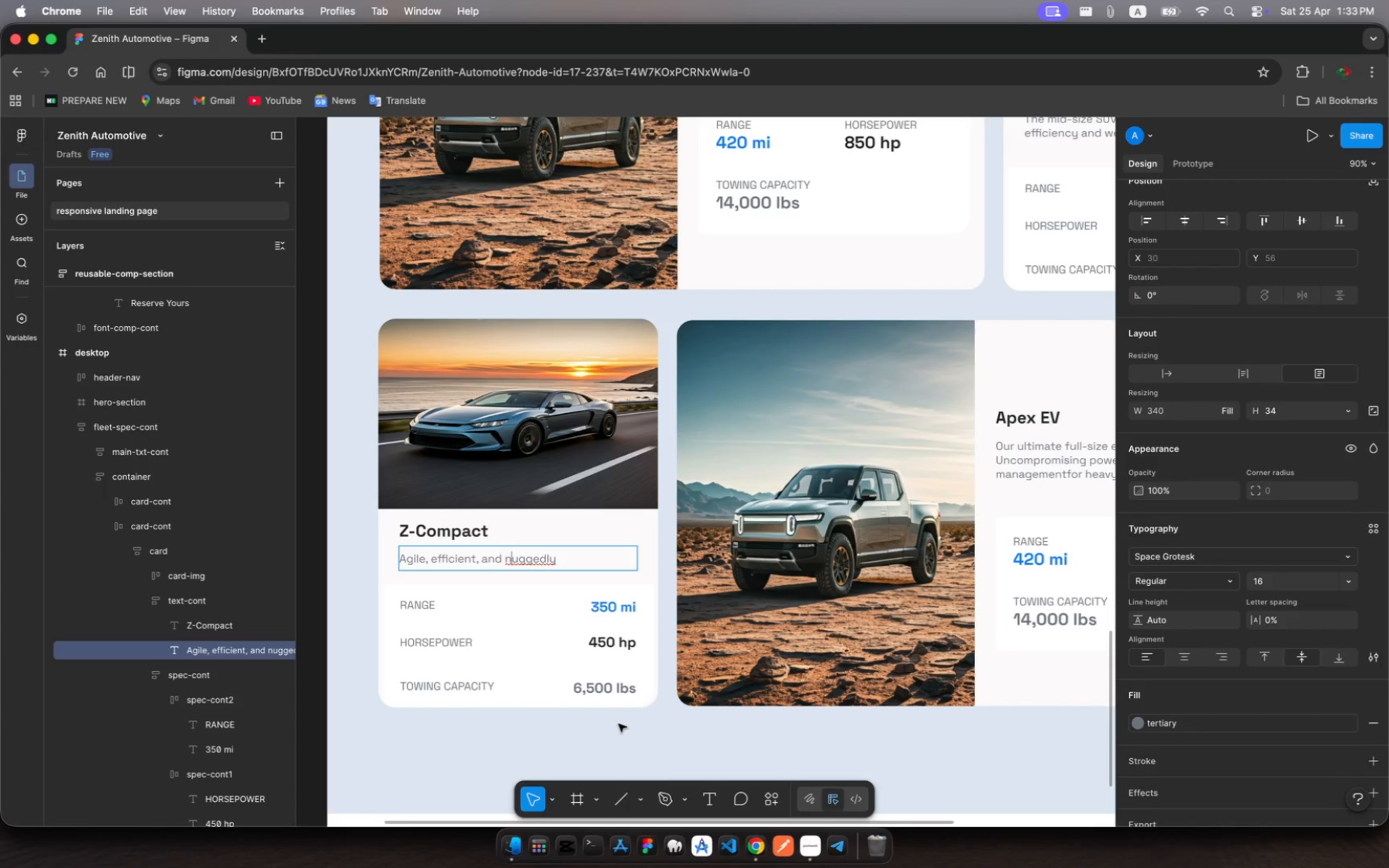 
key(Backspace)
 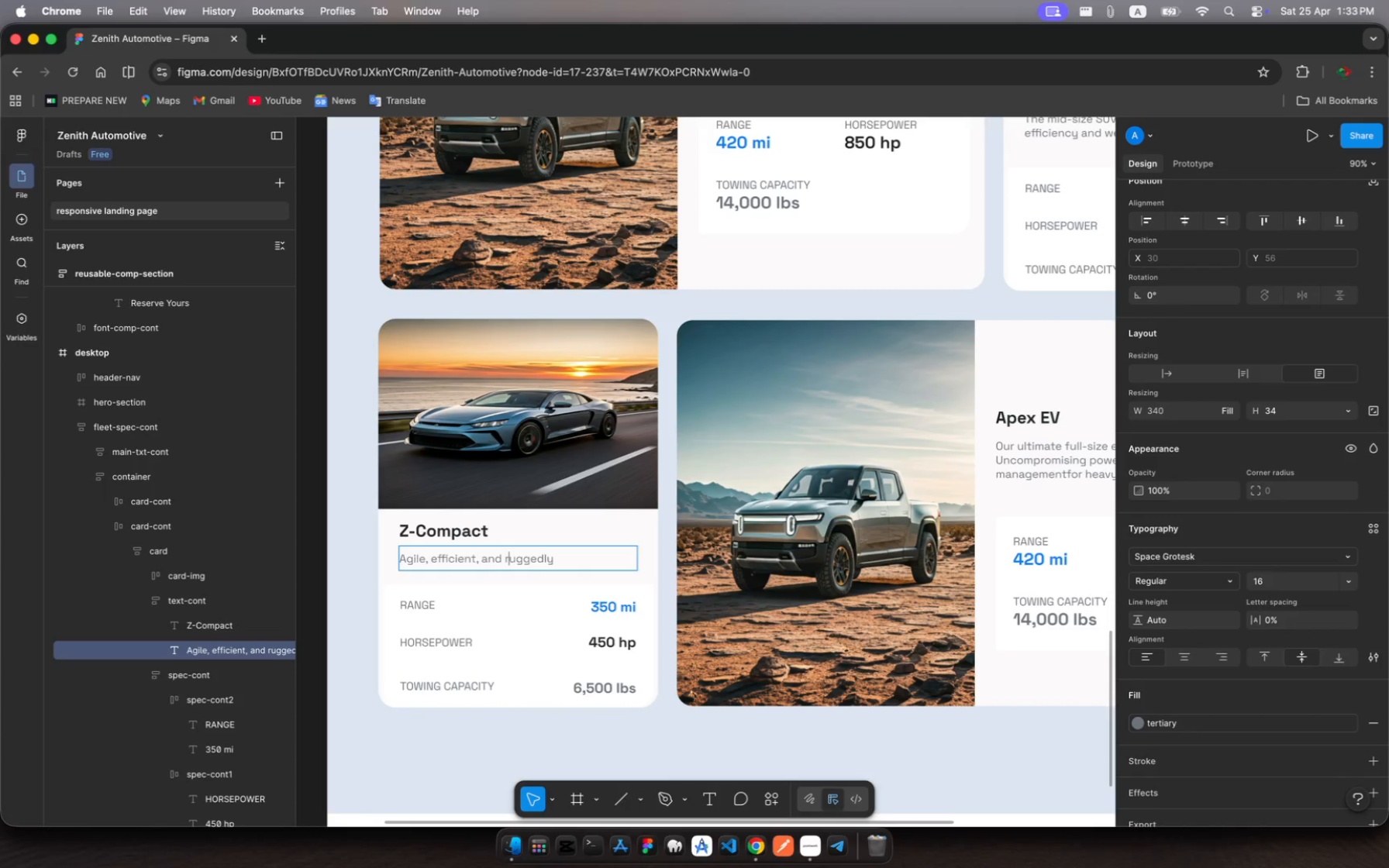 
key(R)
 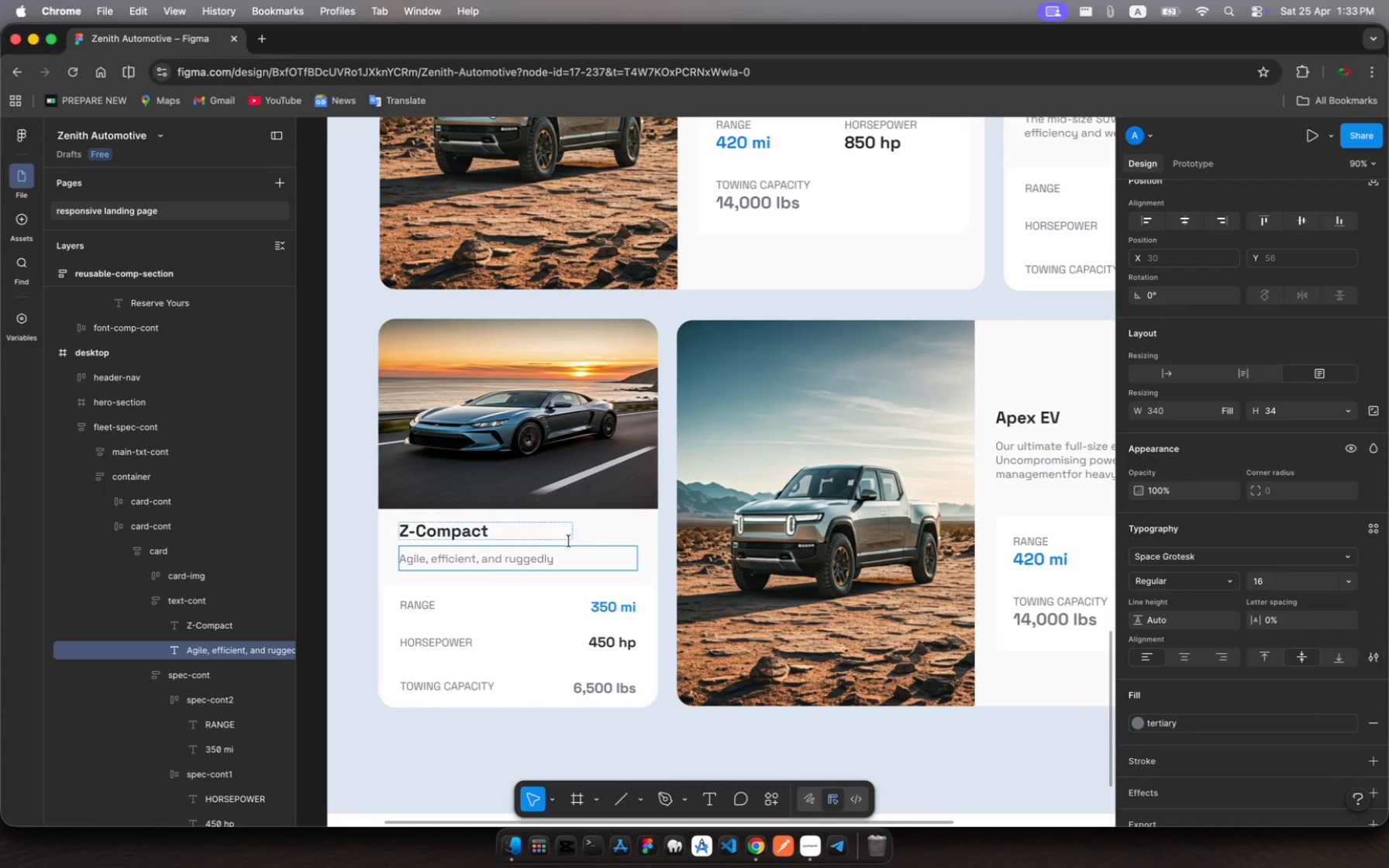 
left_click([563, 558])
 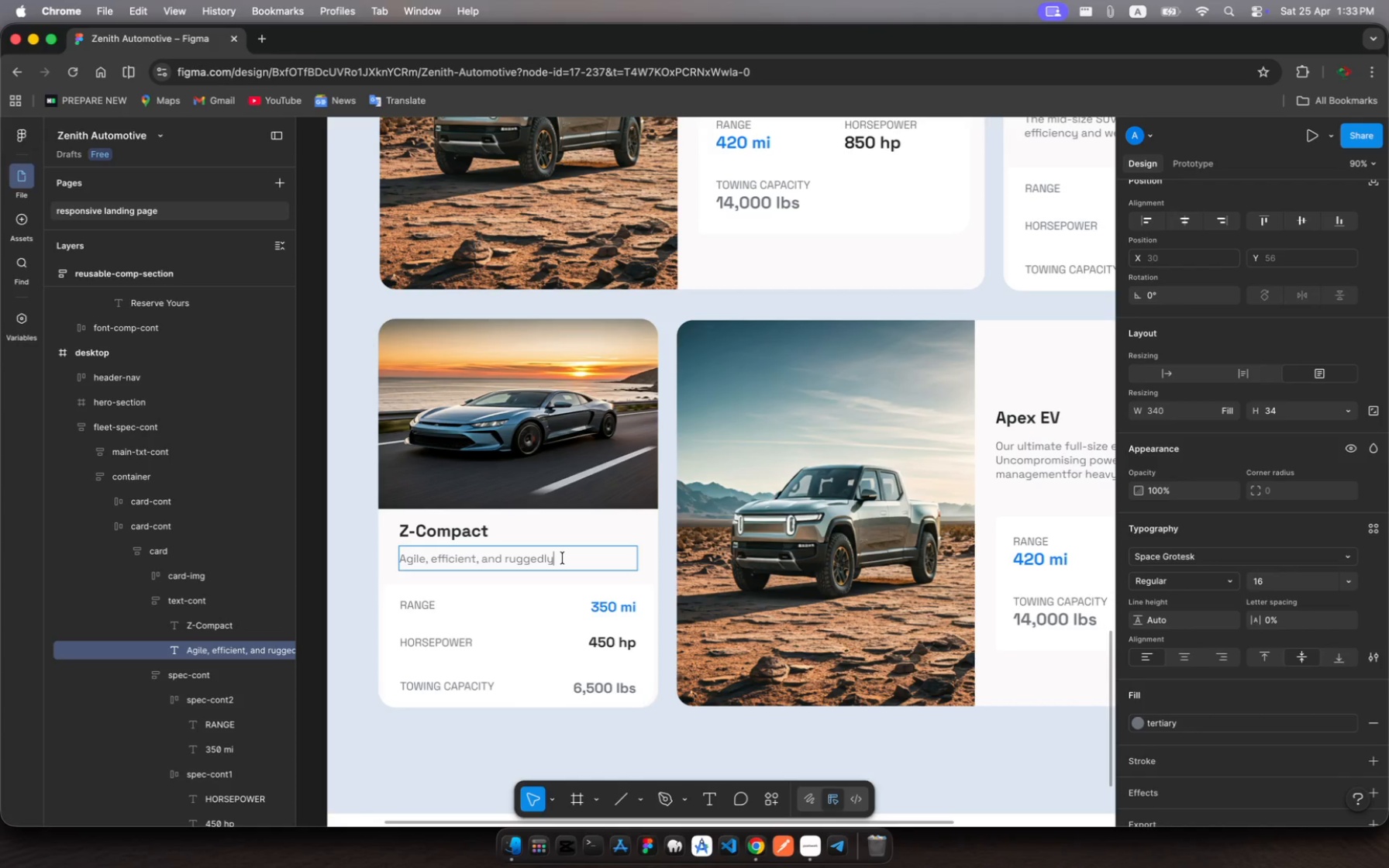 
type( capav)
key(Backspace)
type(ble.)
 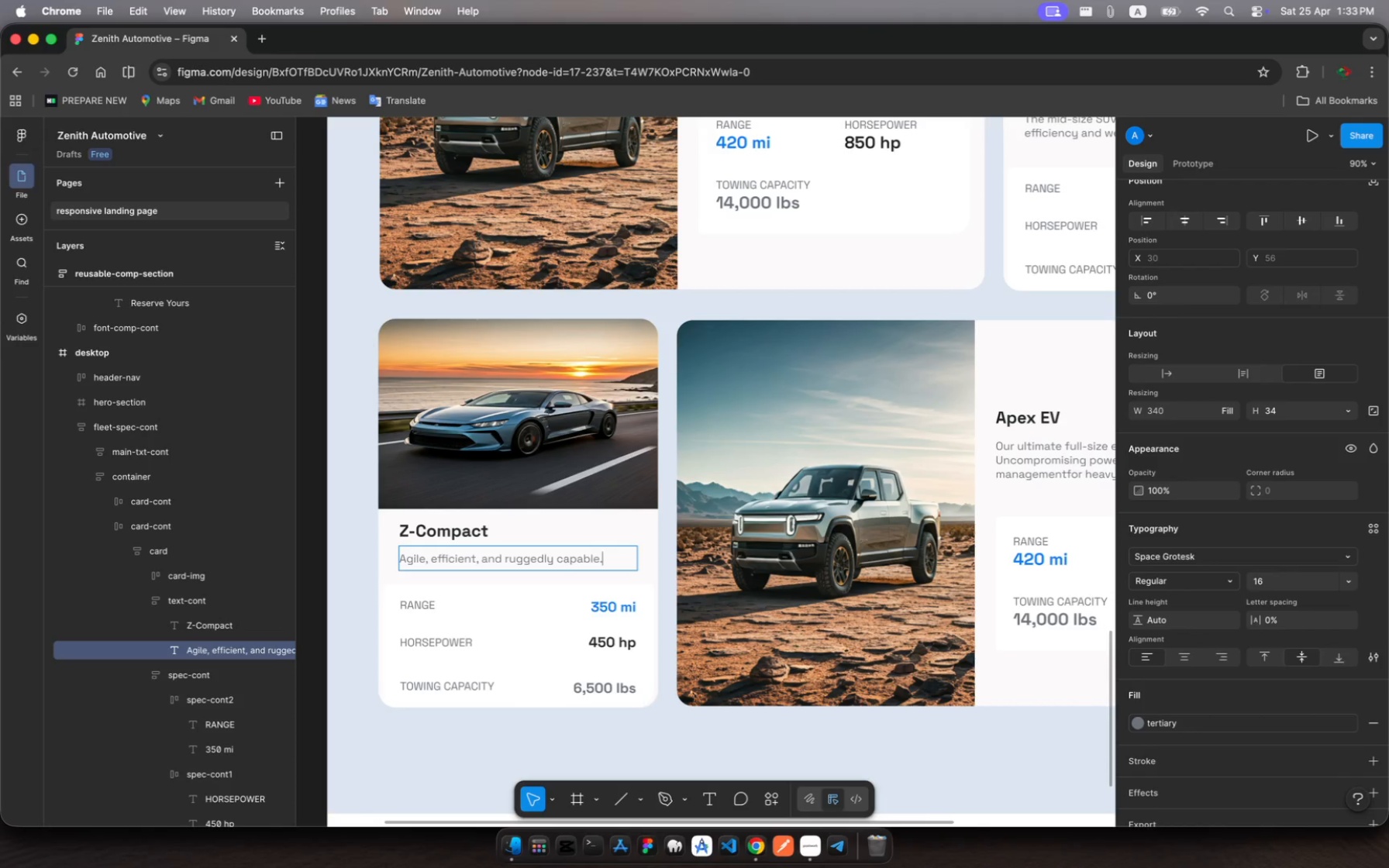 
type( The perfect )
 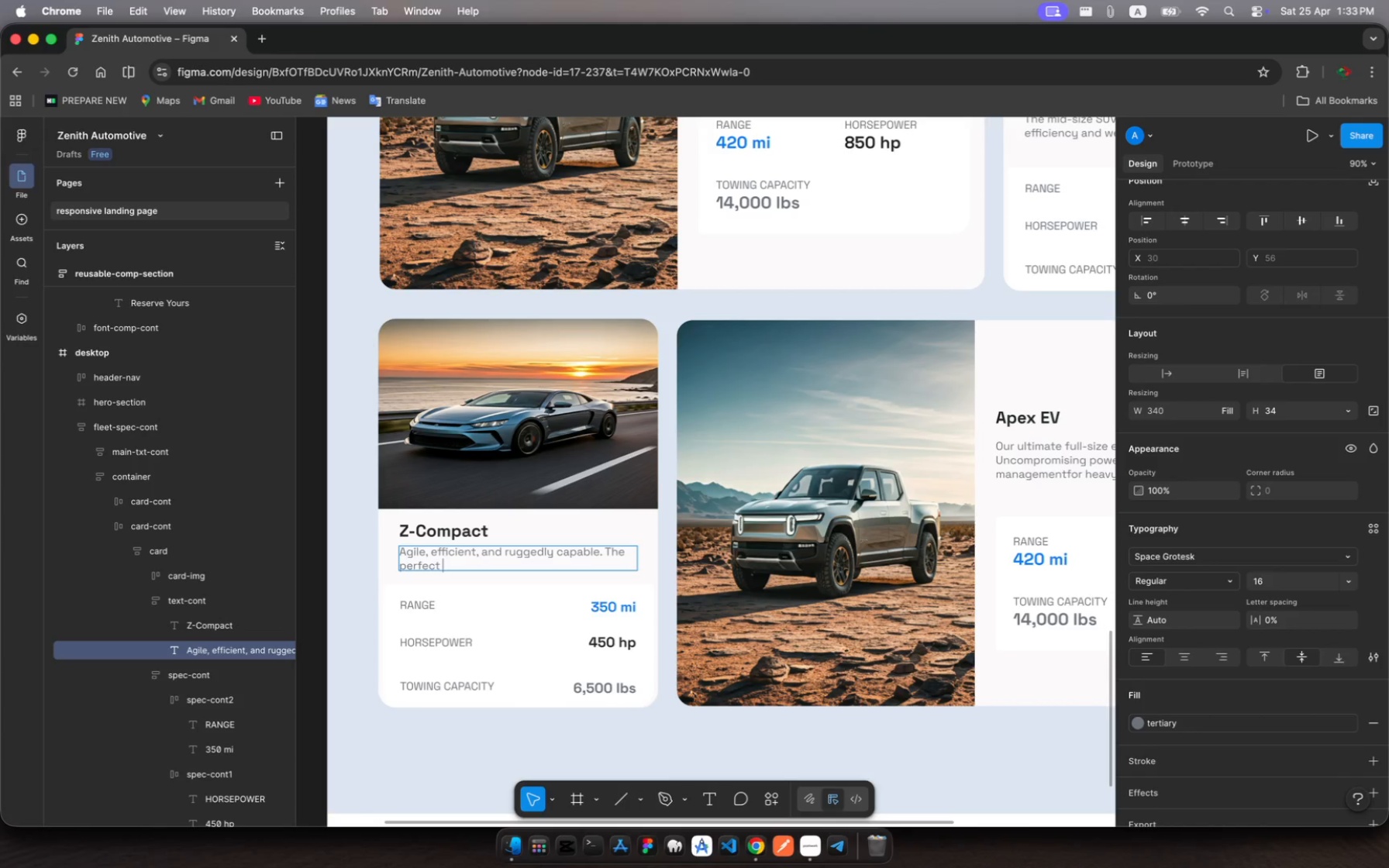 
wait(5.89)
 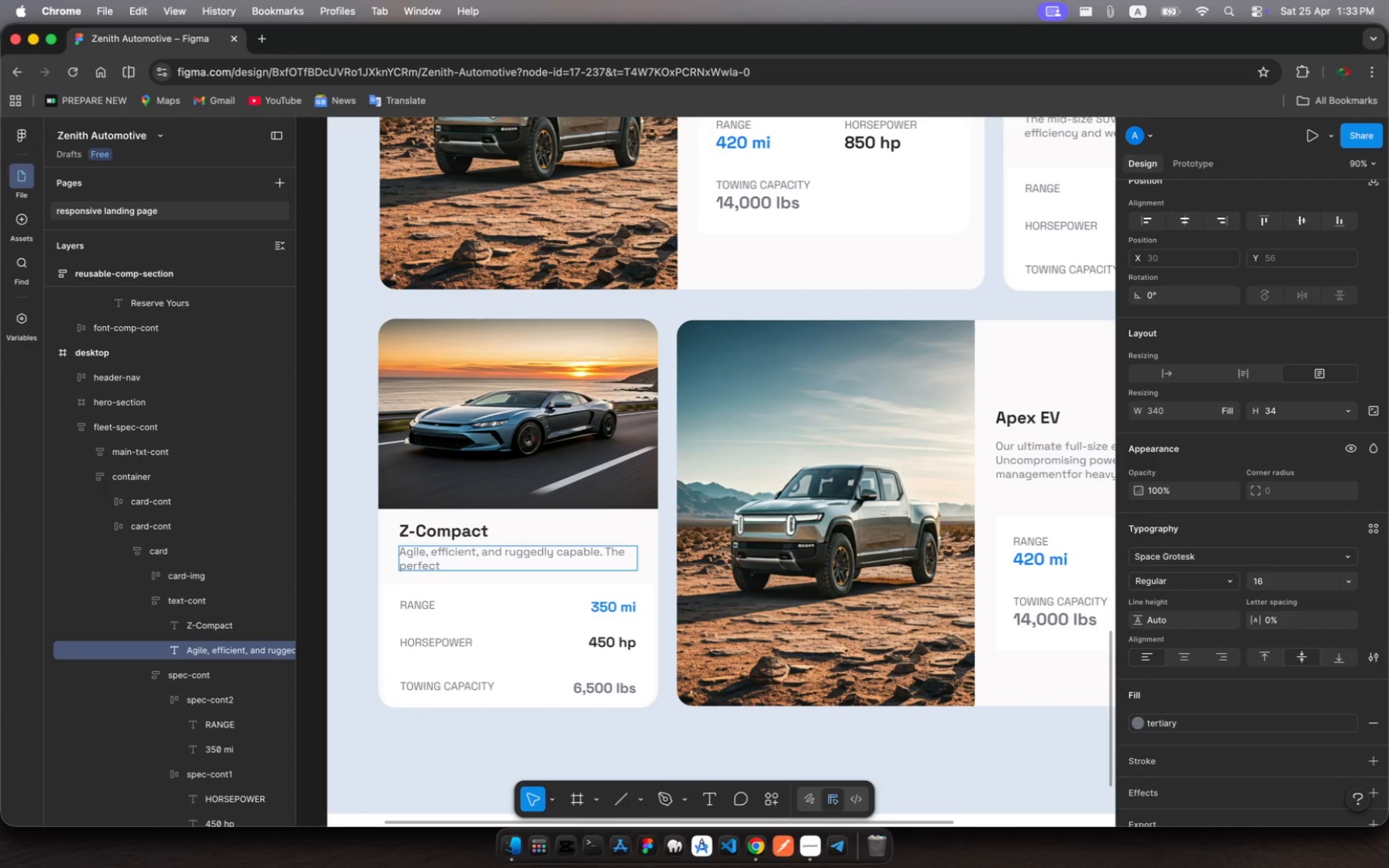 
type(entry in to electric mobili)
 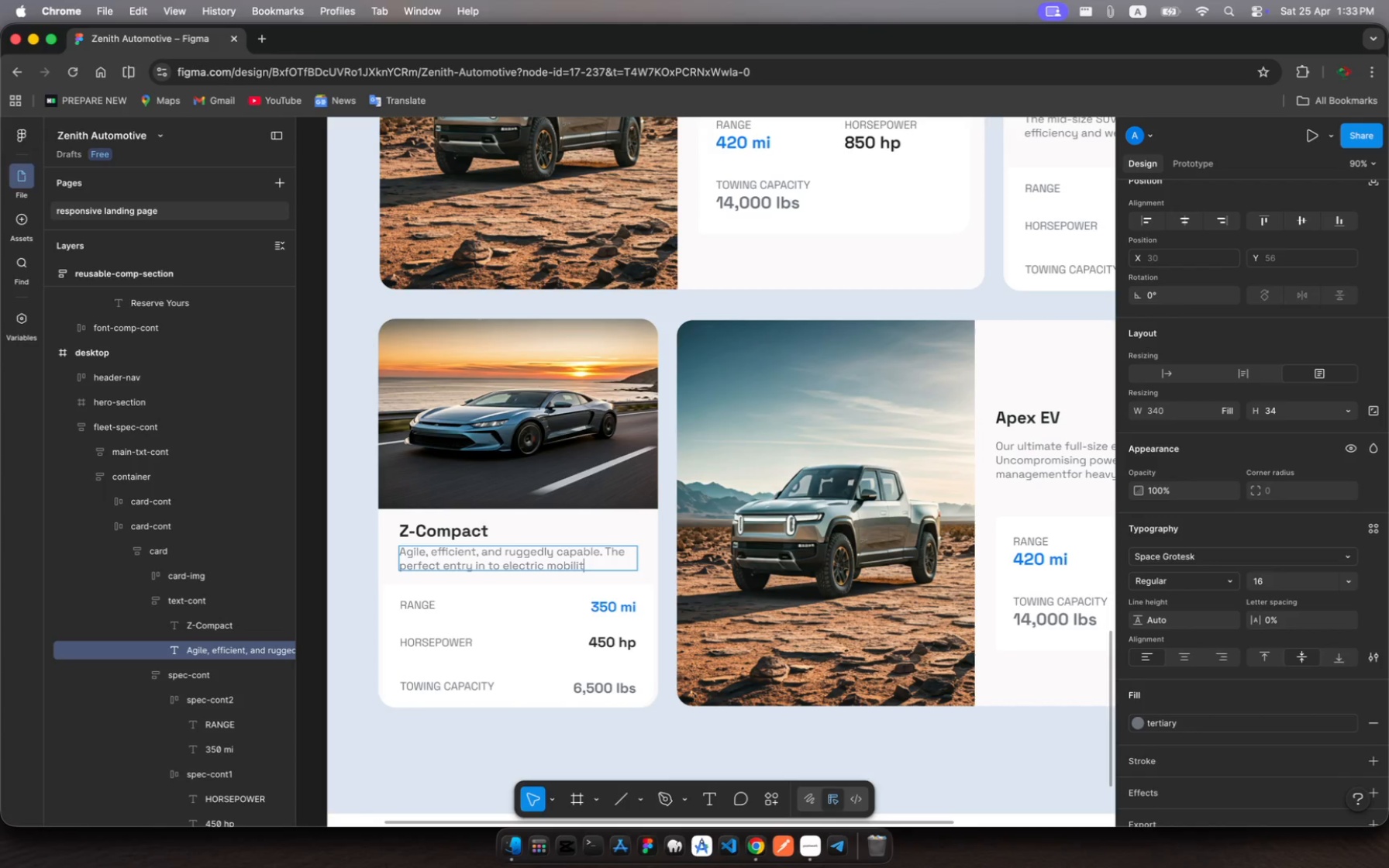 
hold_key(key=T, duration=0.31)
 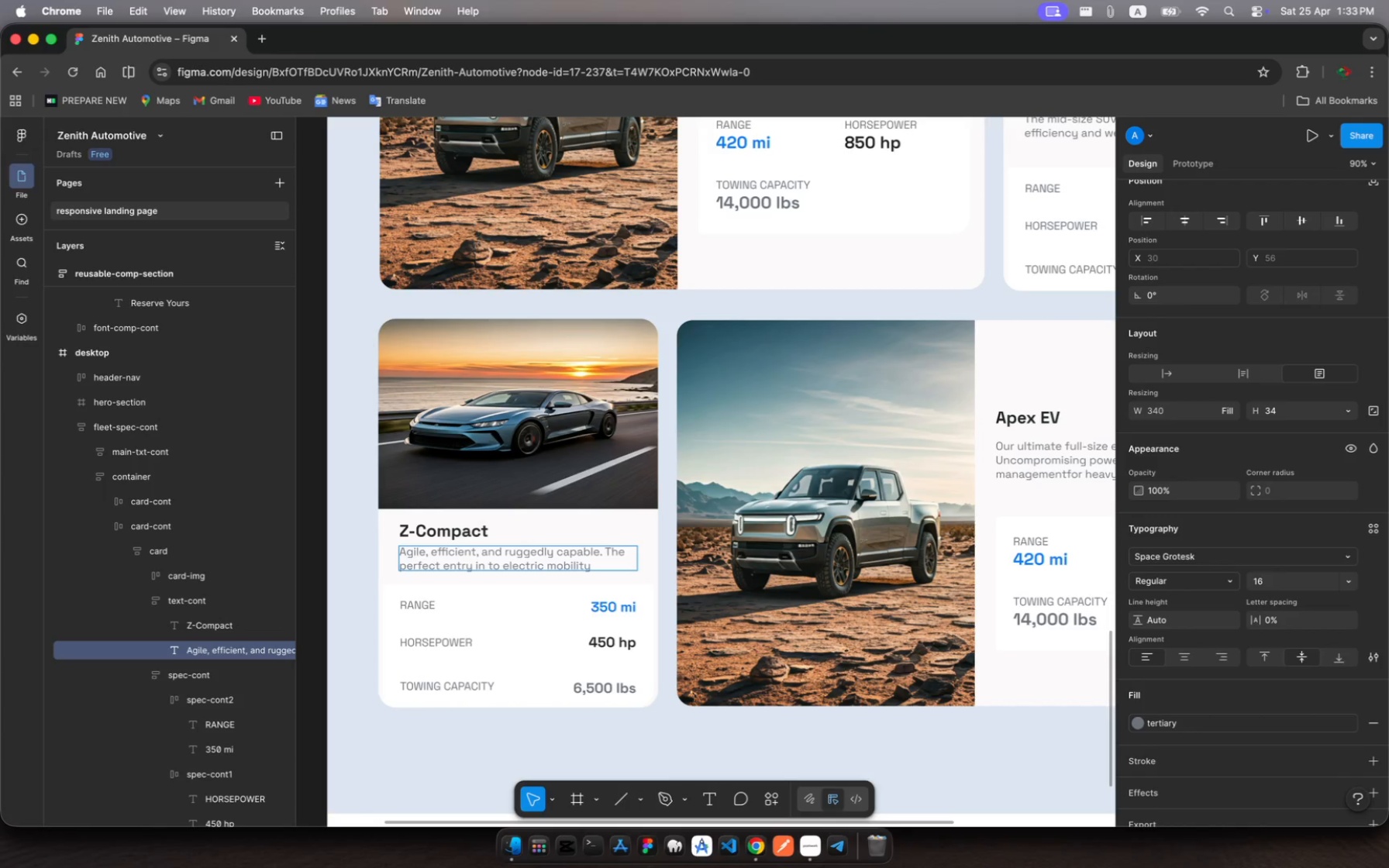 
hold_key(key=Y, duration=0.31)
 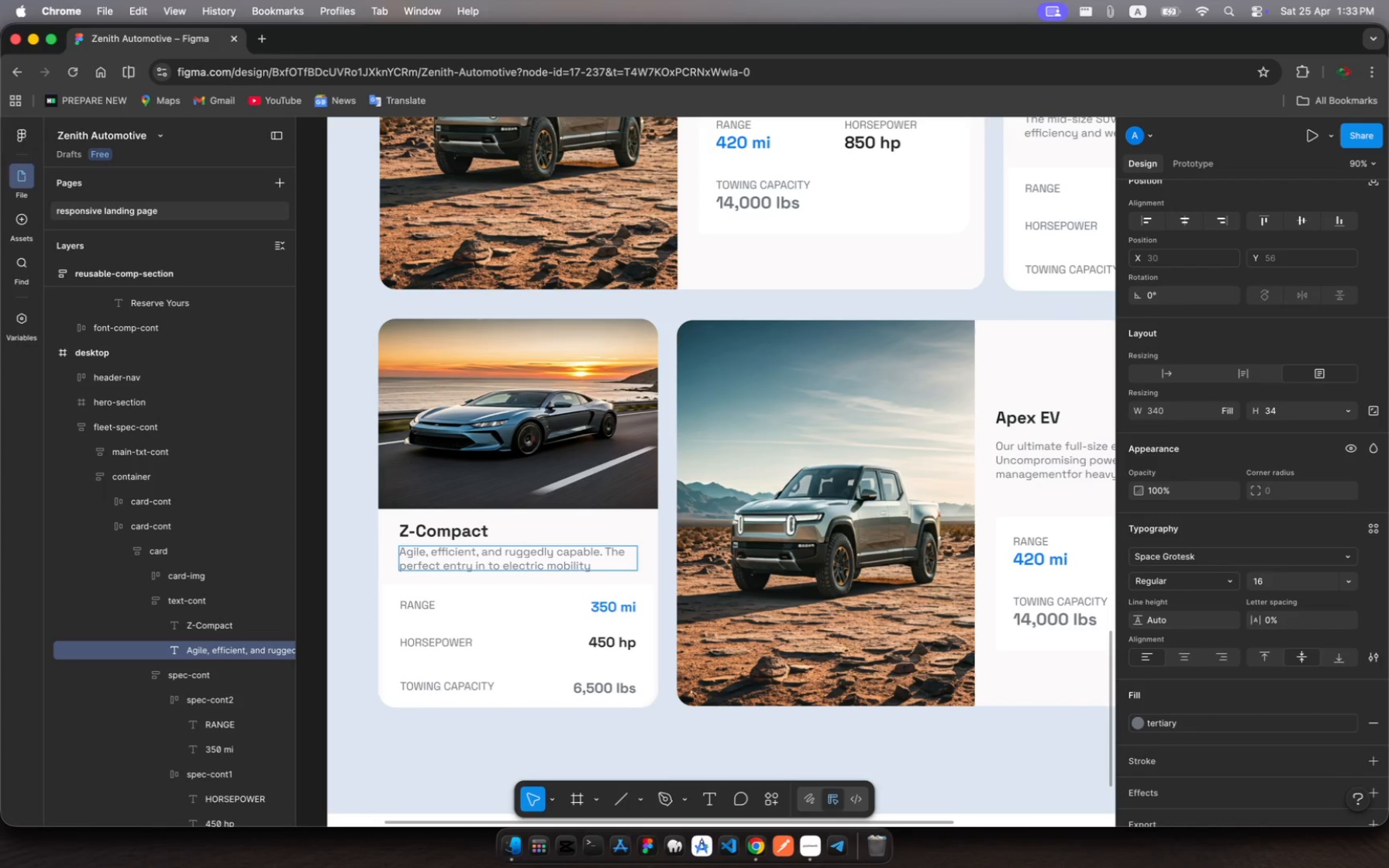 
key(Period)
 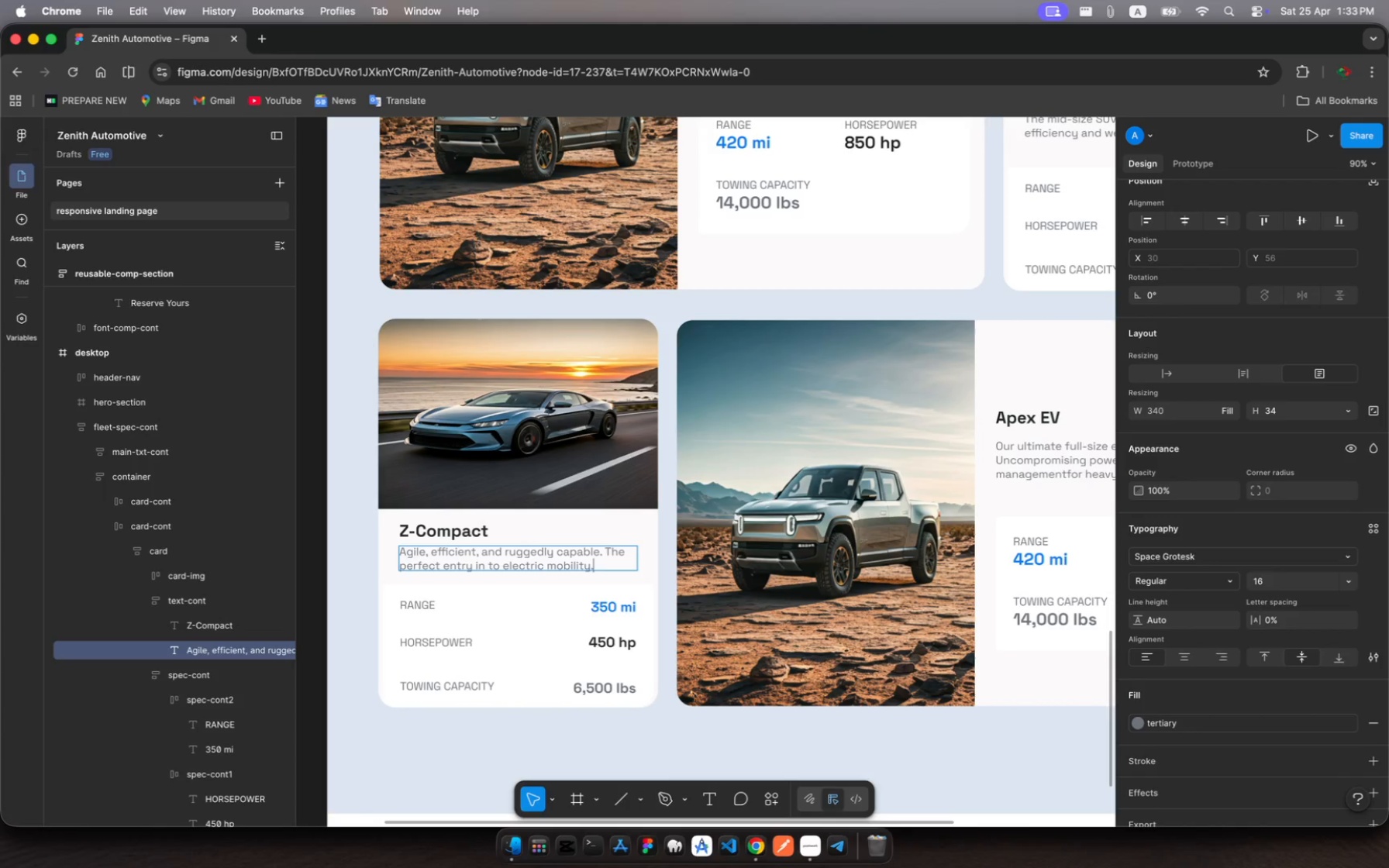 
key(Escape)
 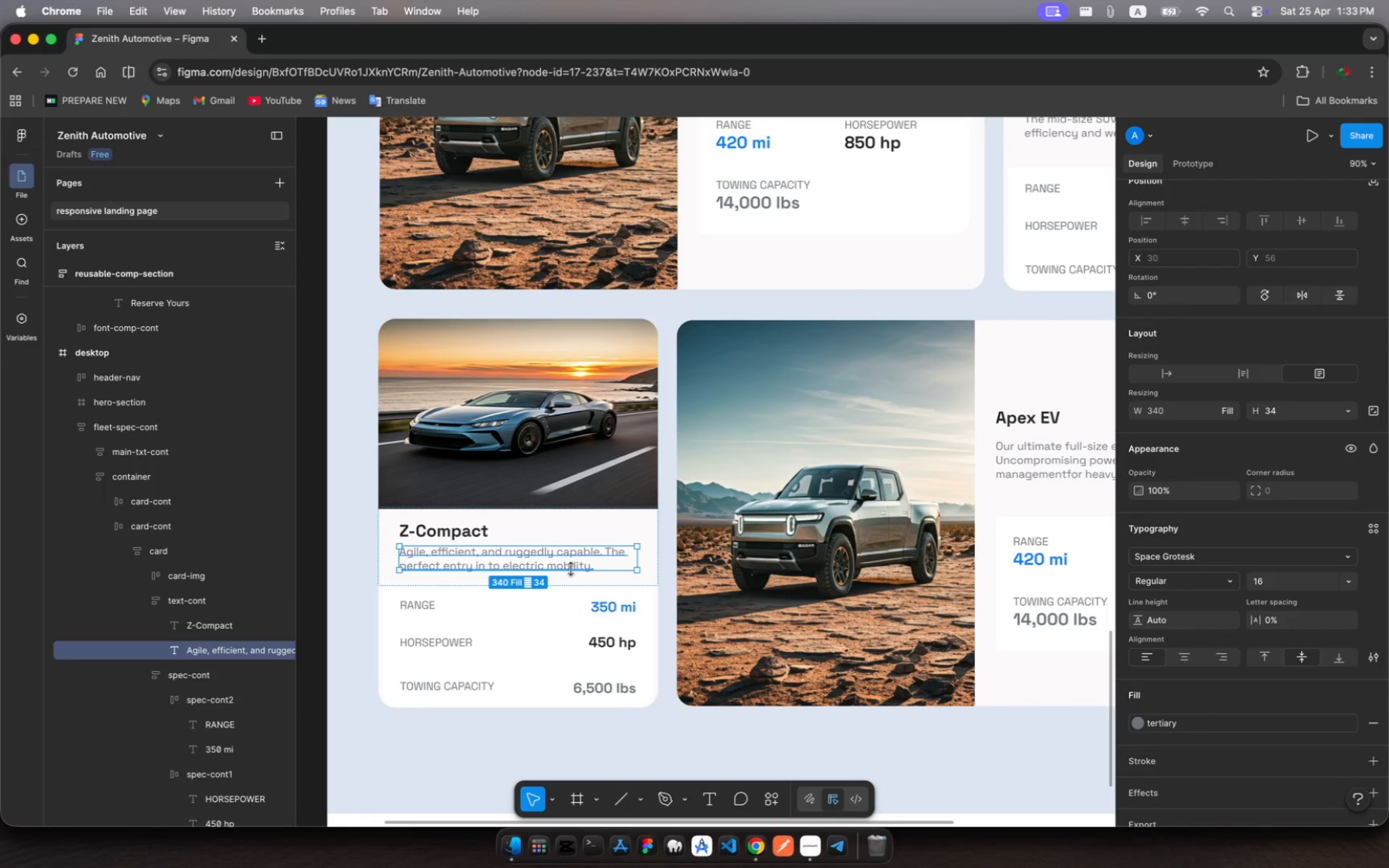 
left_click_drag(start_coordinate=[570, 569], to_coordinate=[571, 574])
 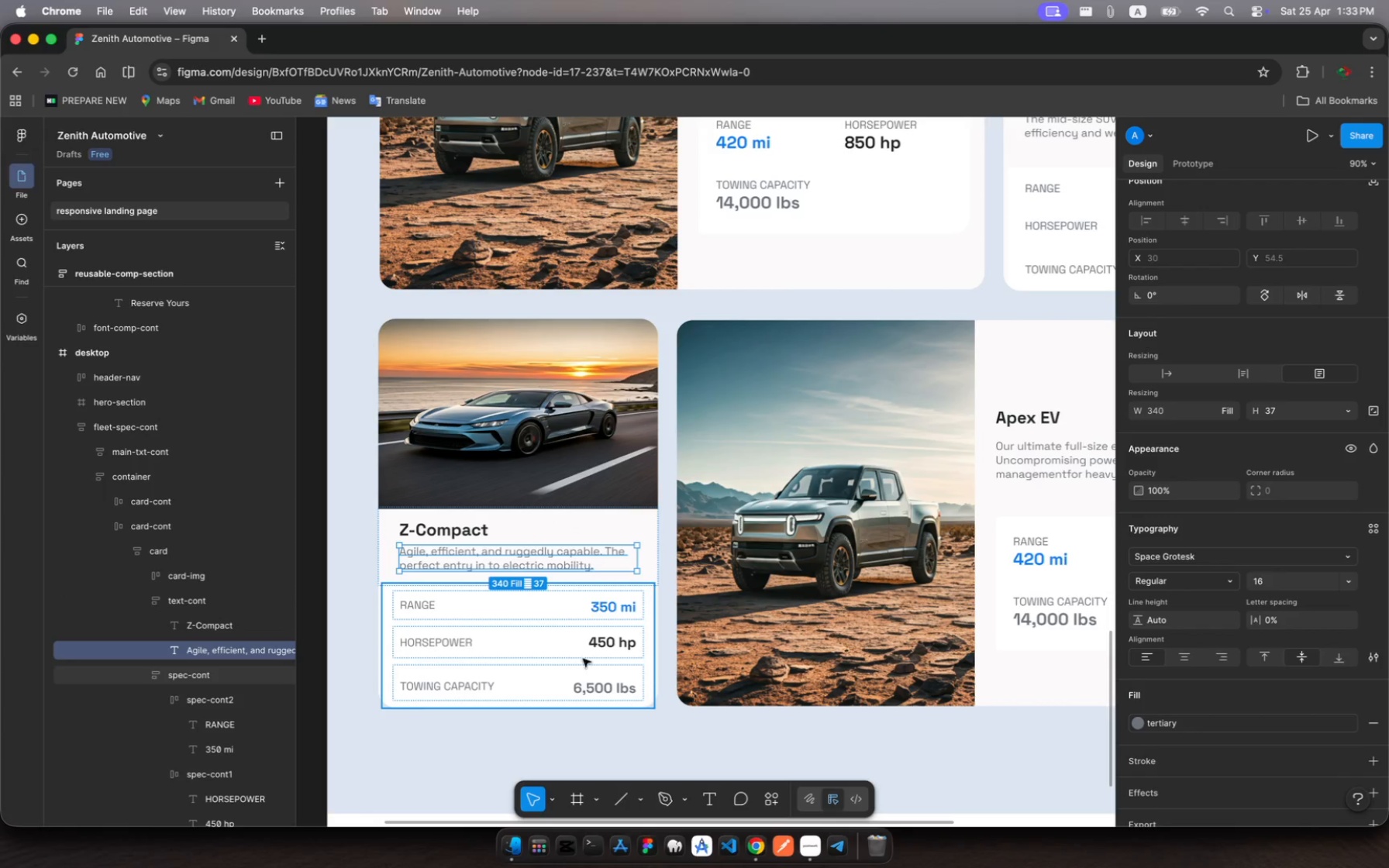 
wait(5.5)
 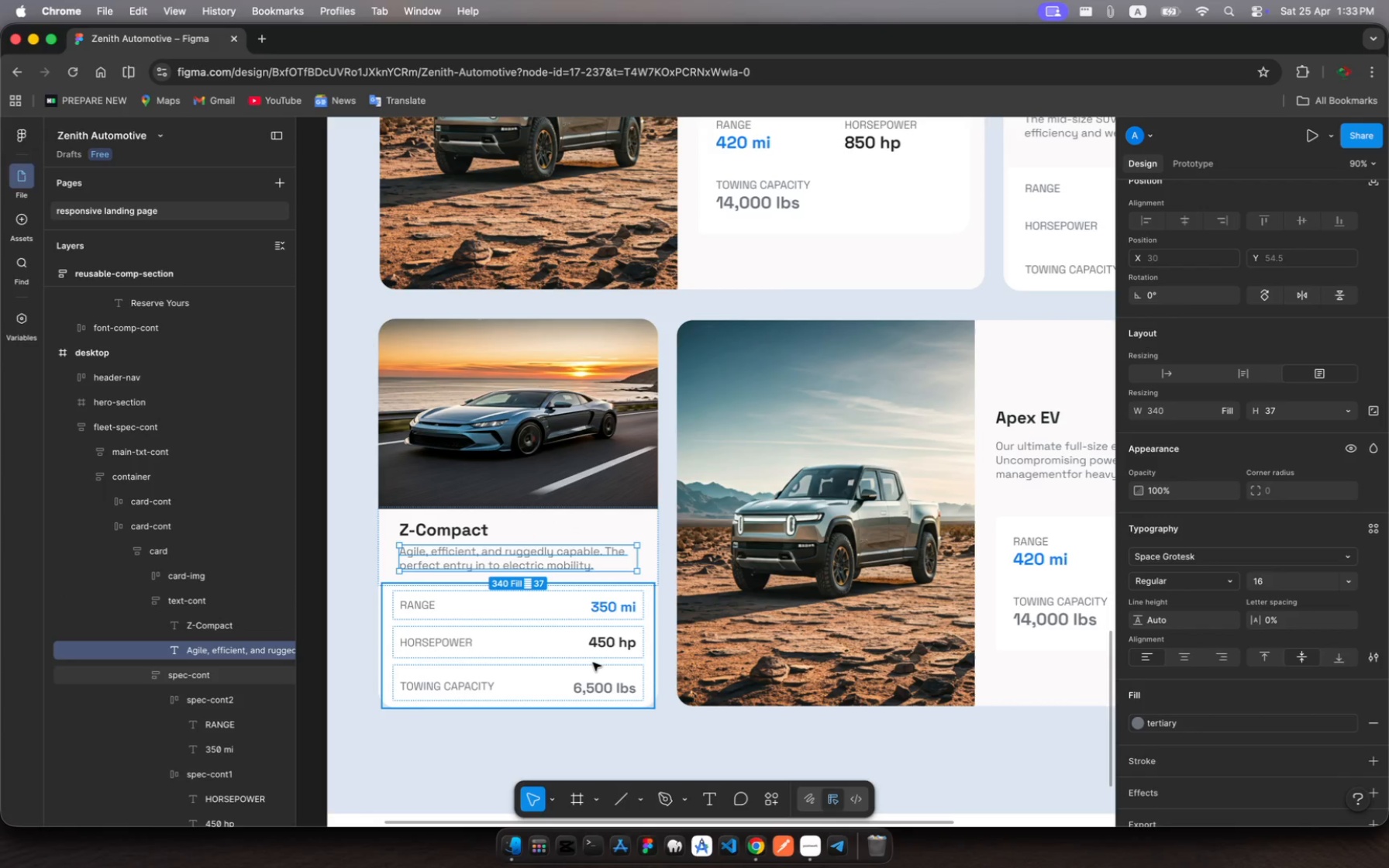 
left_click([607, 610])
 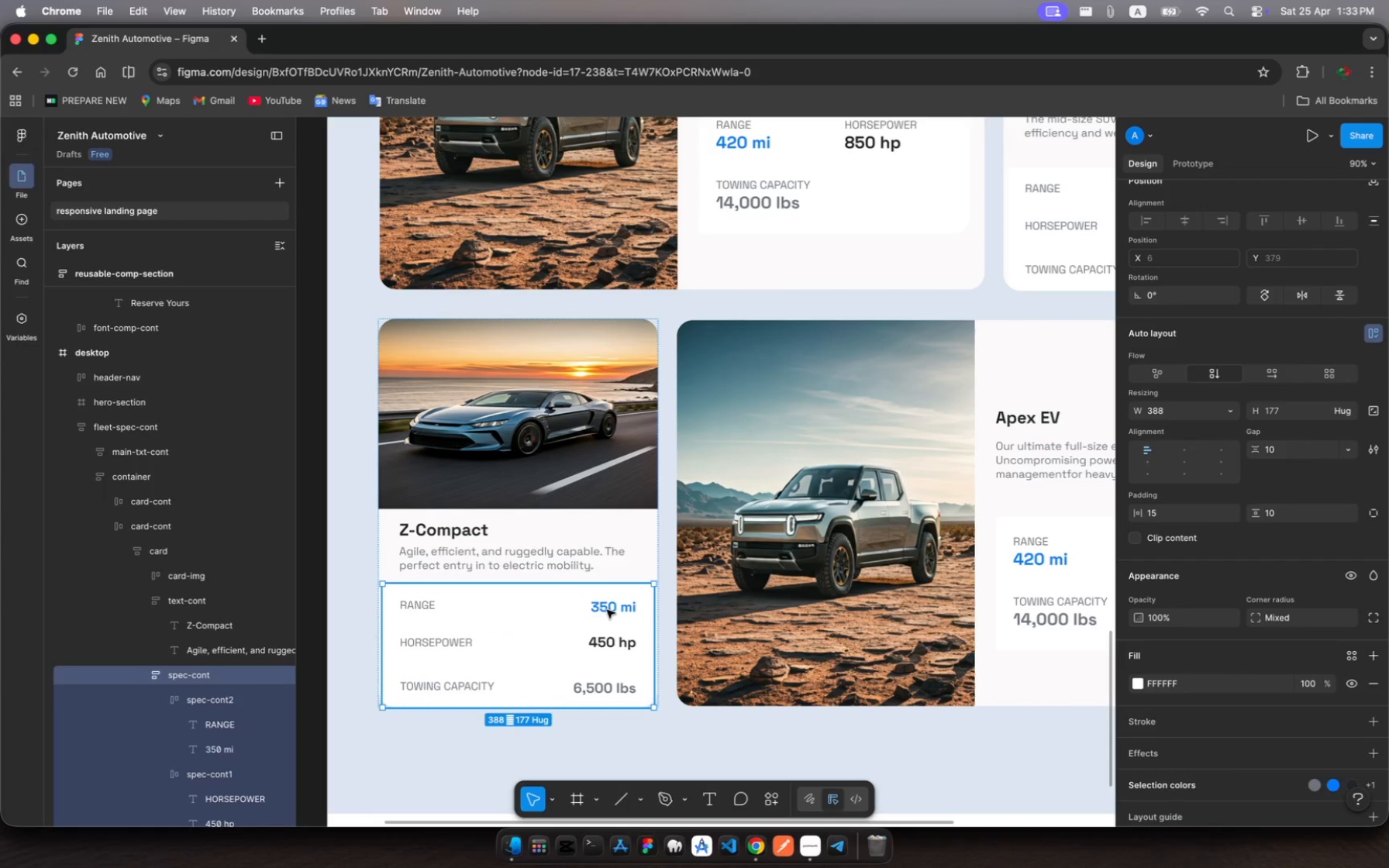 
left_click([607, 610])
 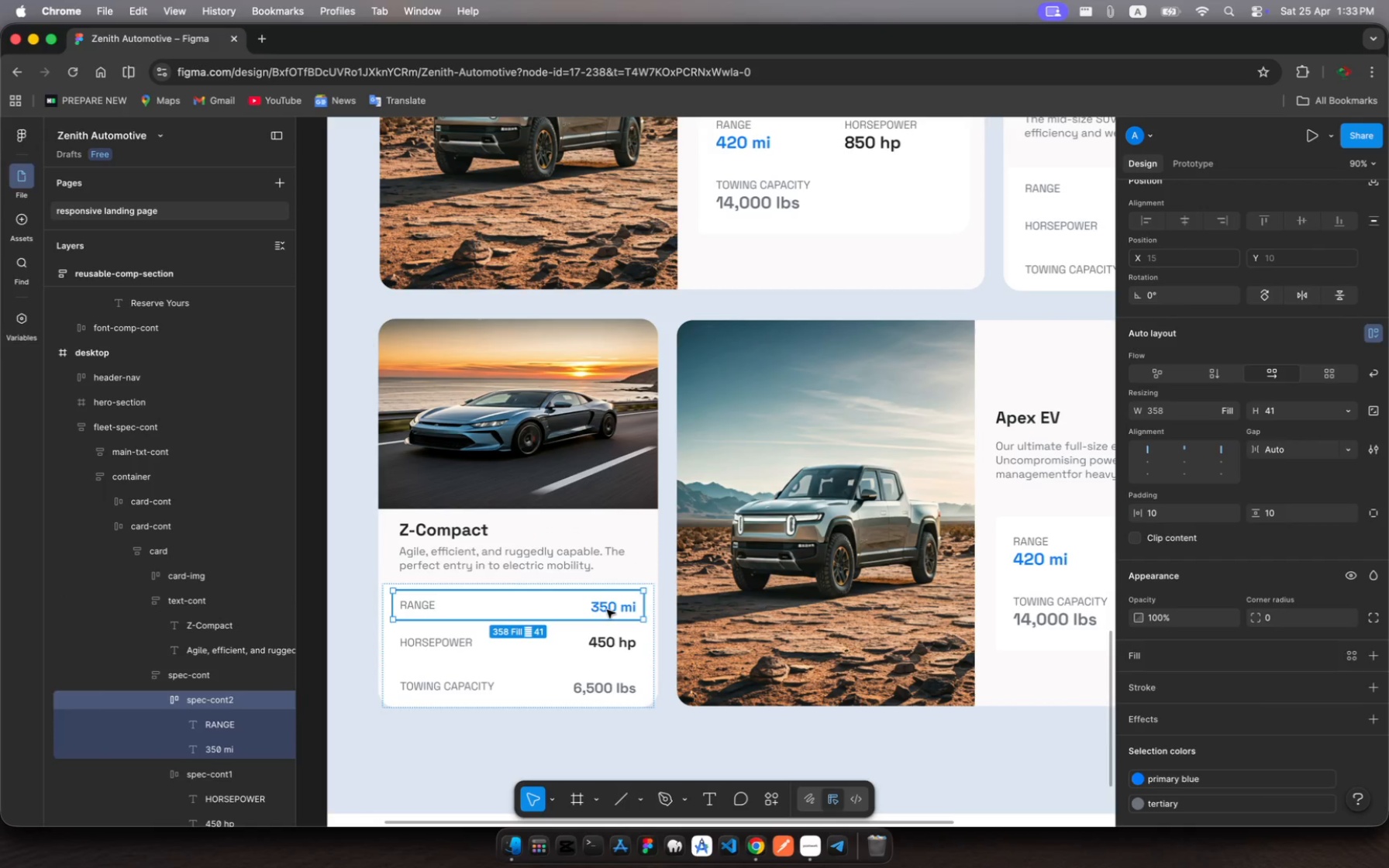 
left_click([607, 610])
 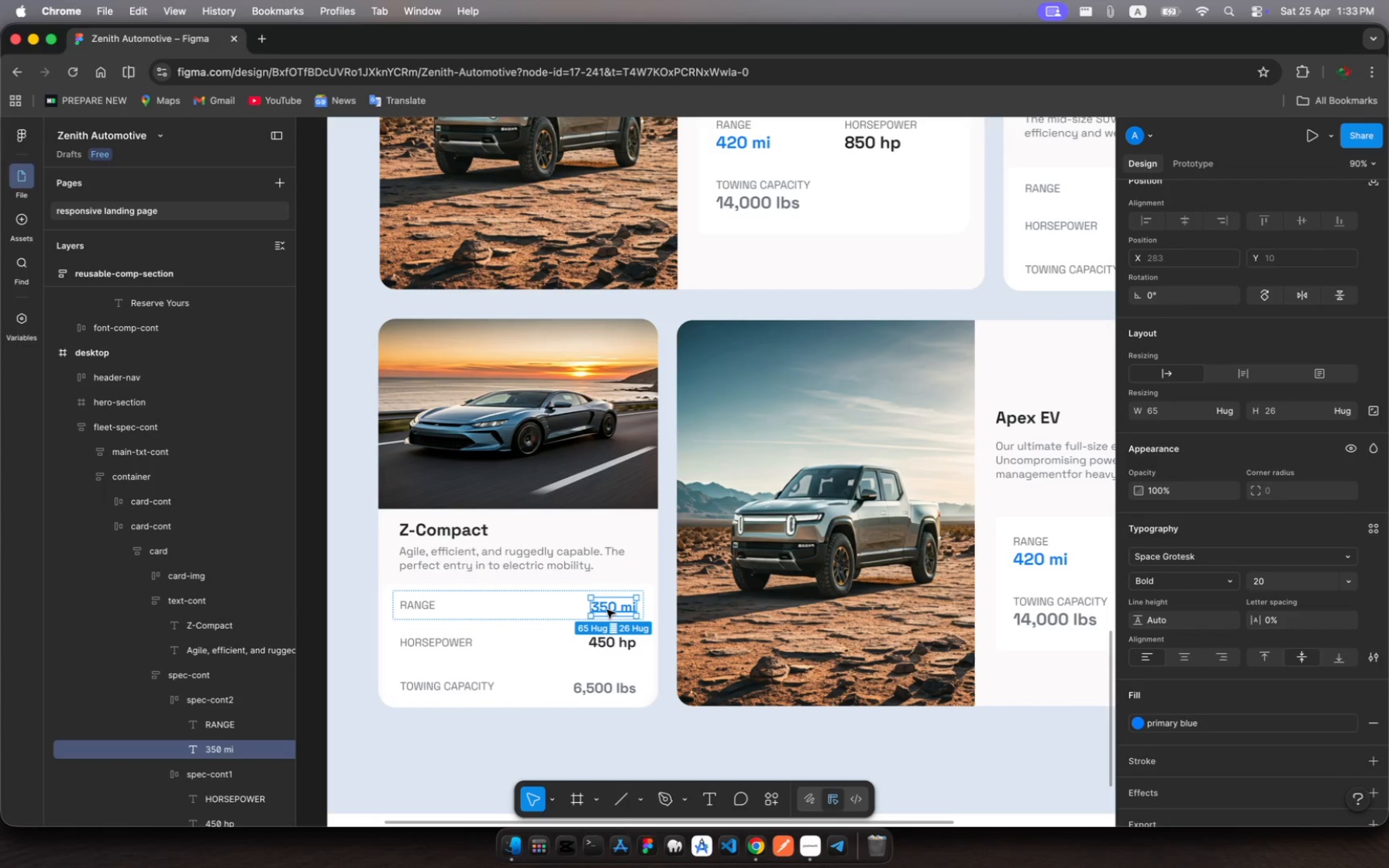 
left_click([607, 610])
 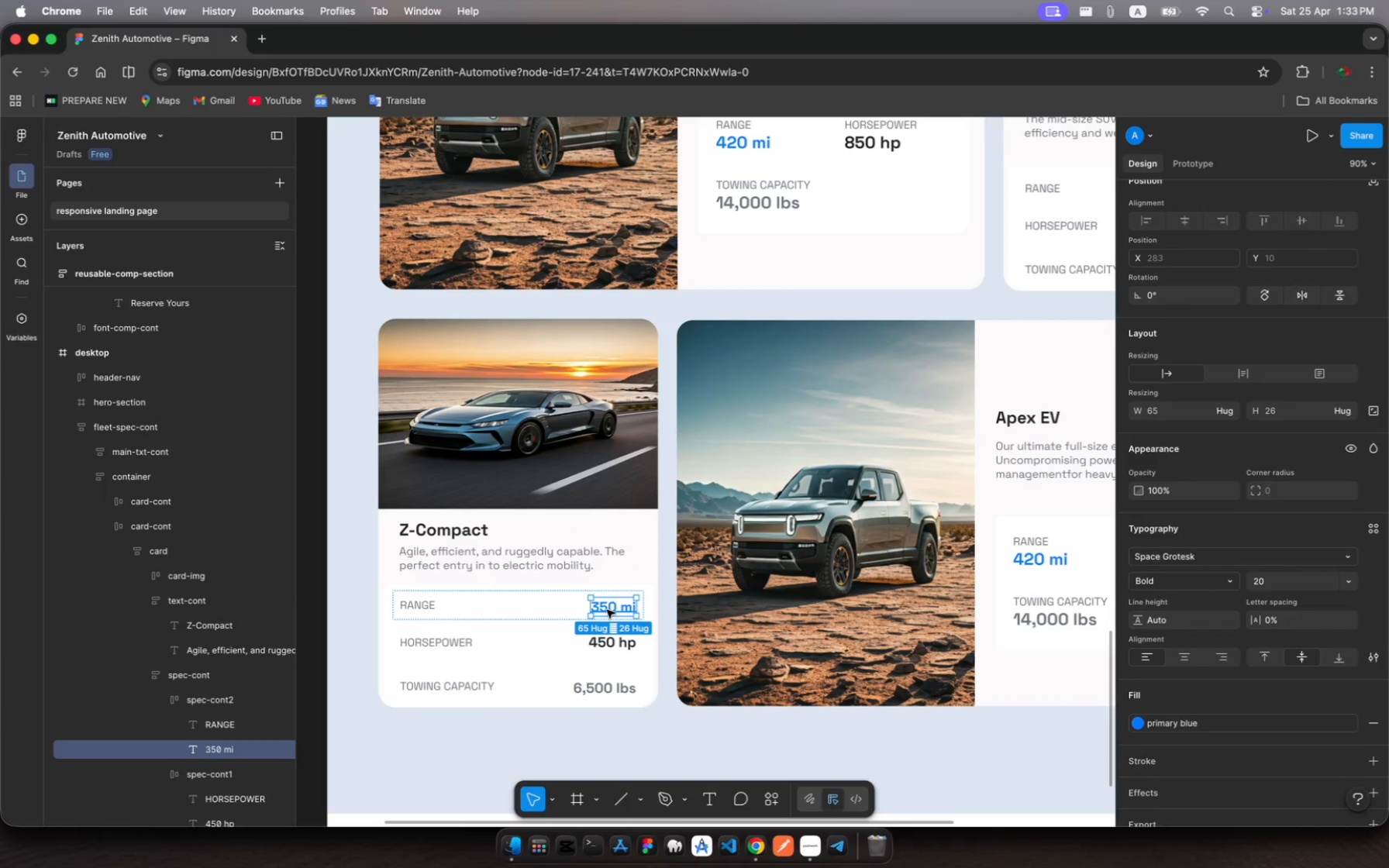 
left_click([607, 610])
 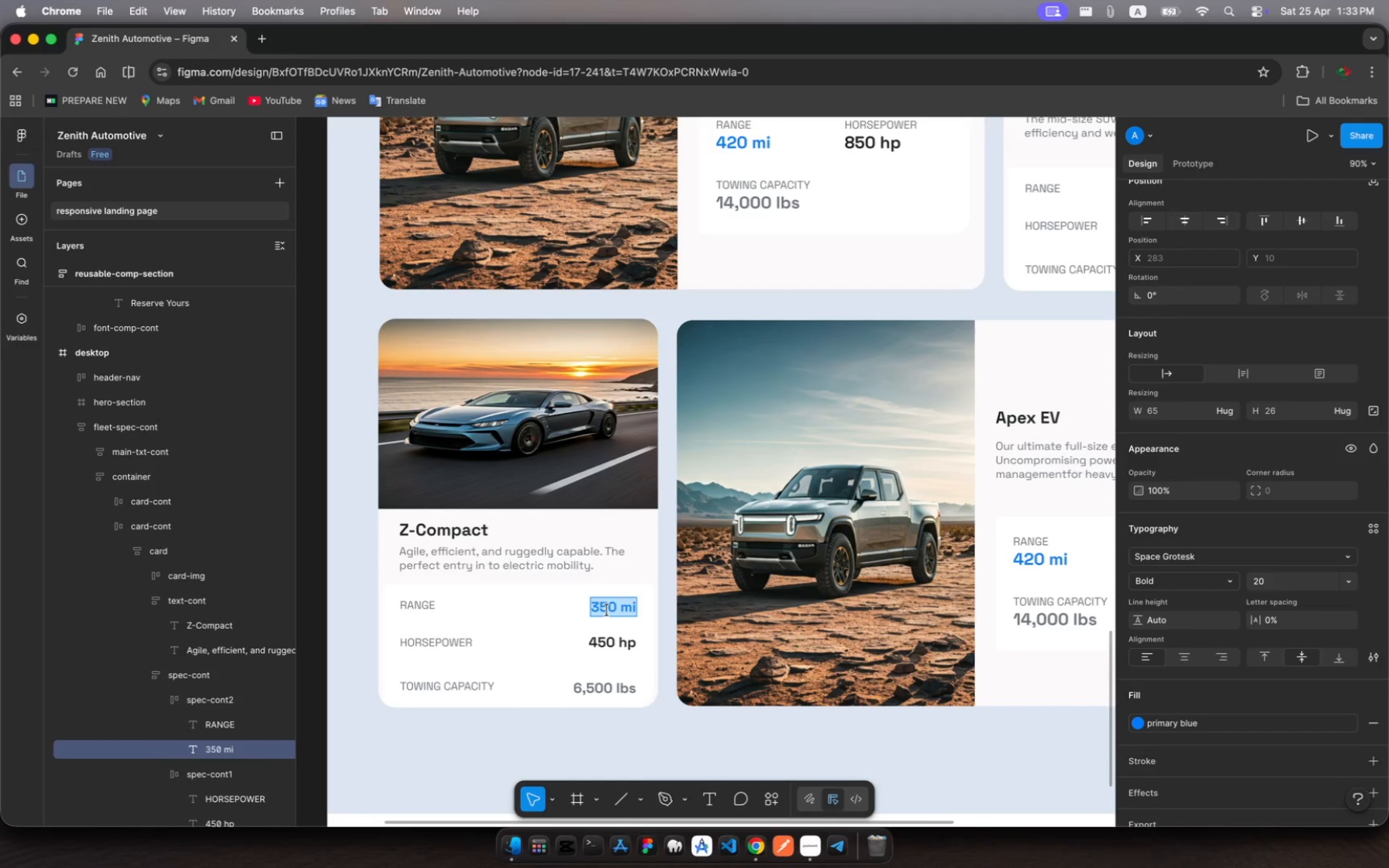 
type(280 mi)
 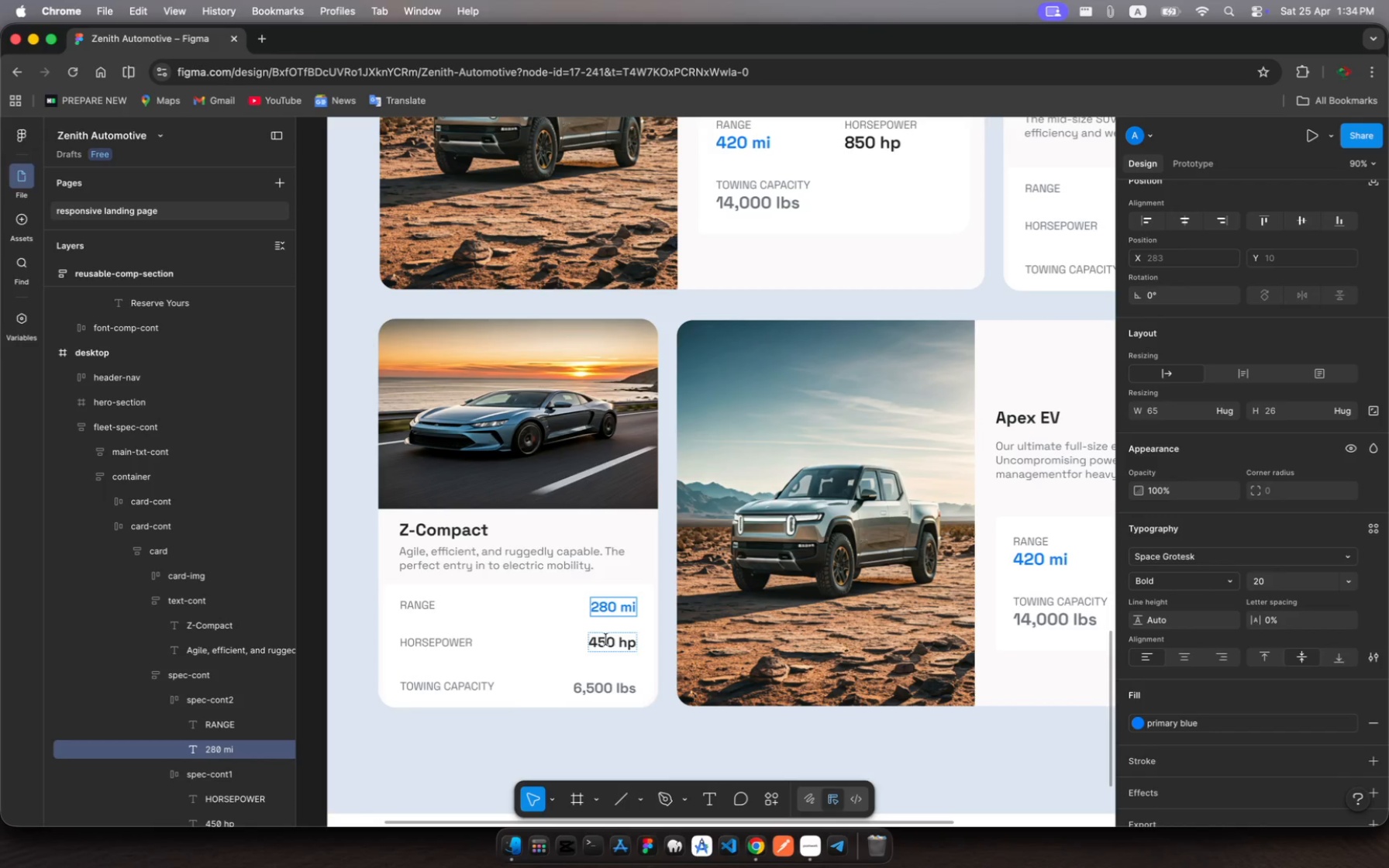 
wait(6.17)
 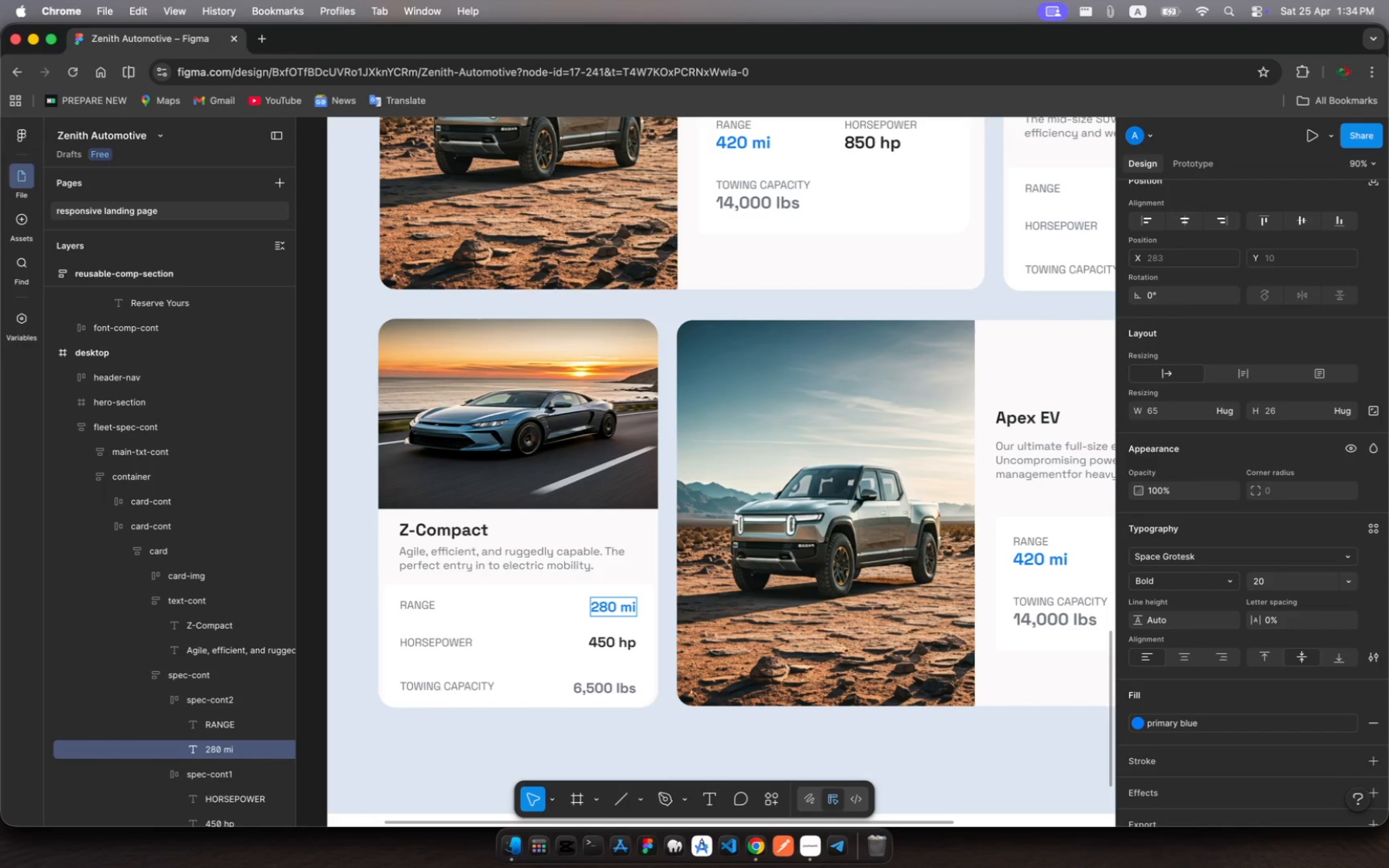 
left_click([606, 639])
 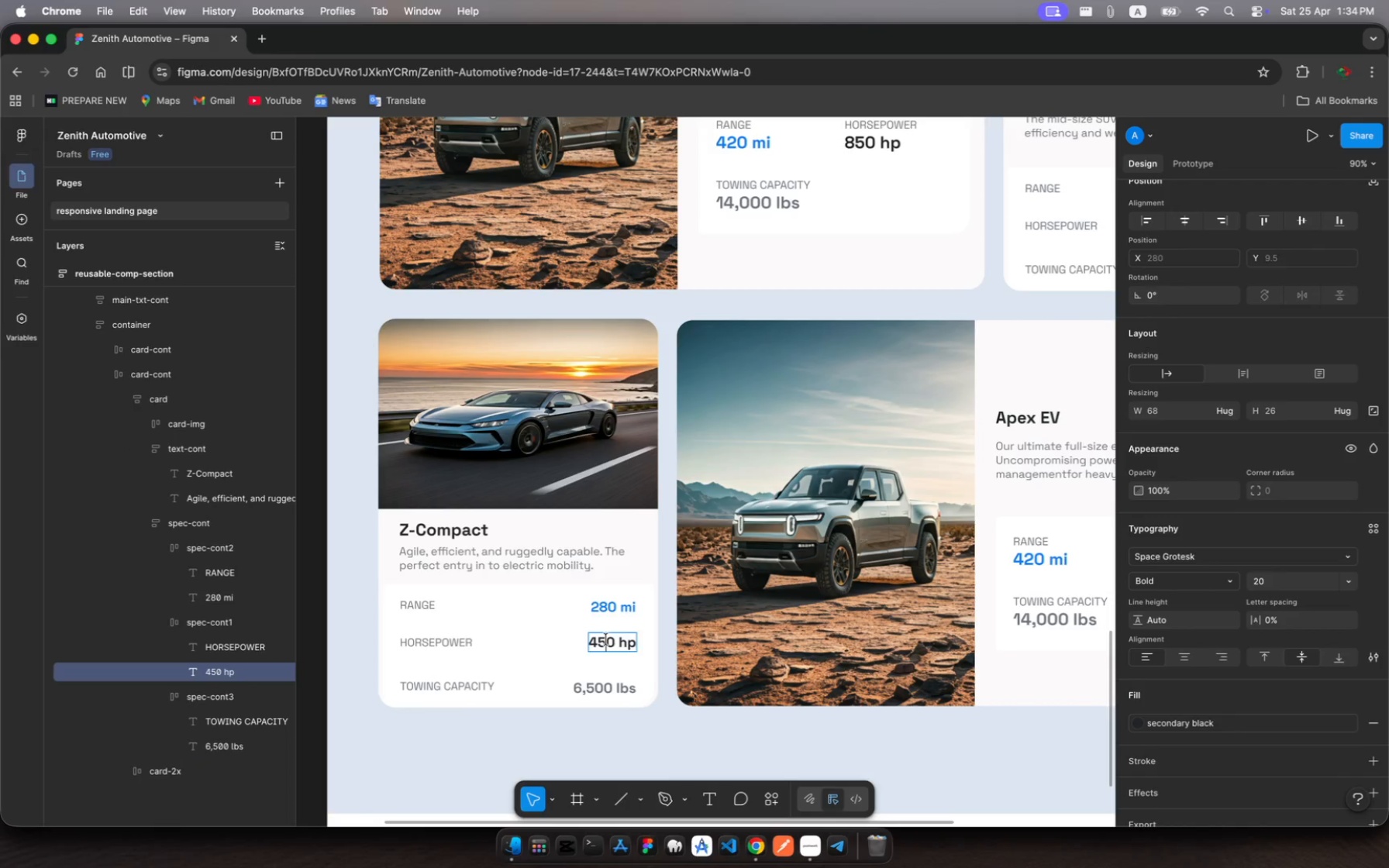 
left_click([606, 639])
 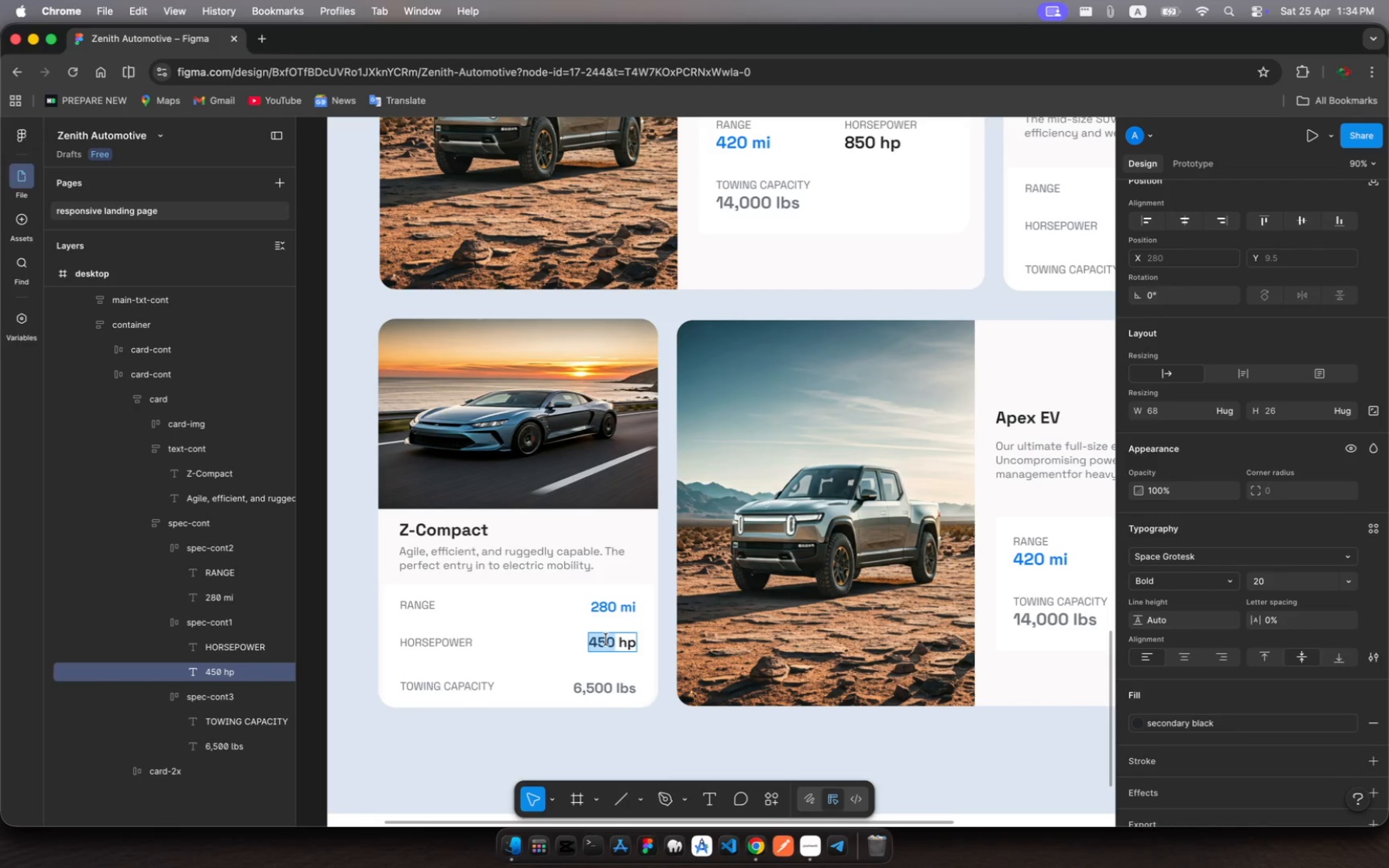 
type(280)
key(Escape)
 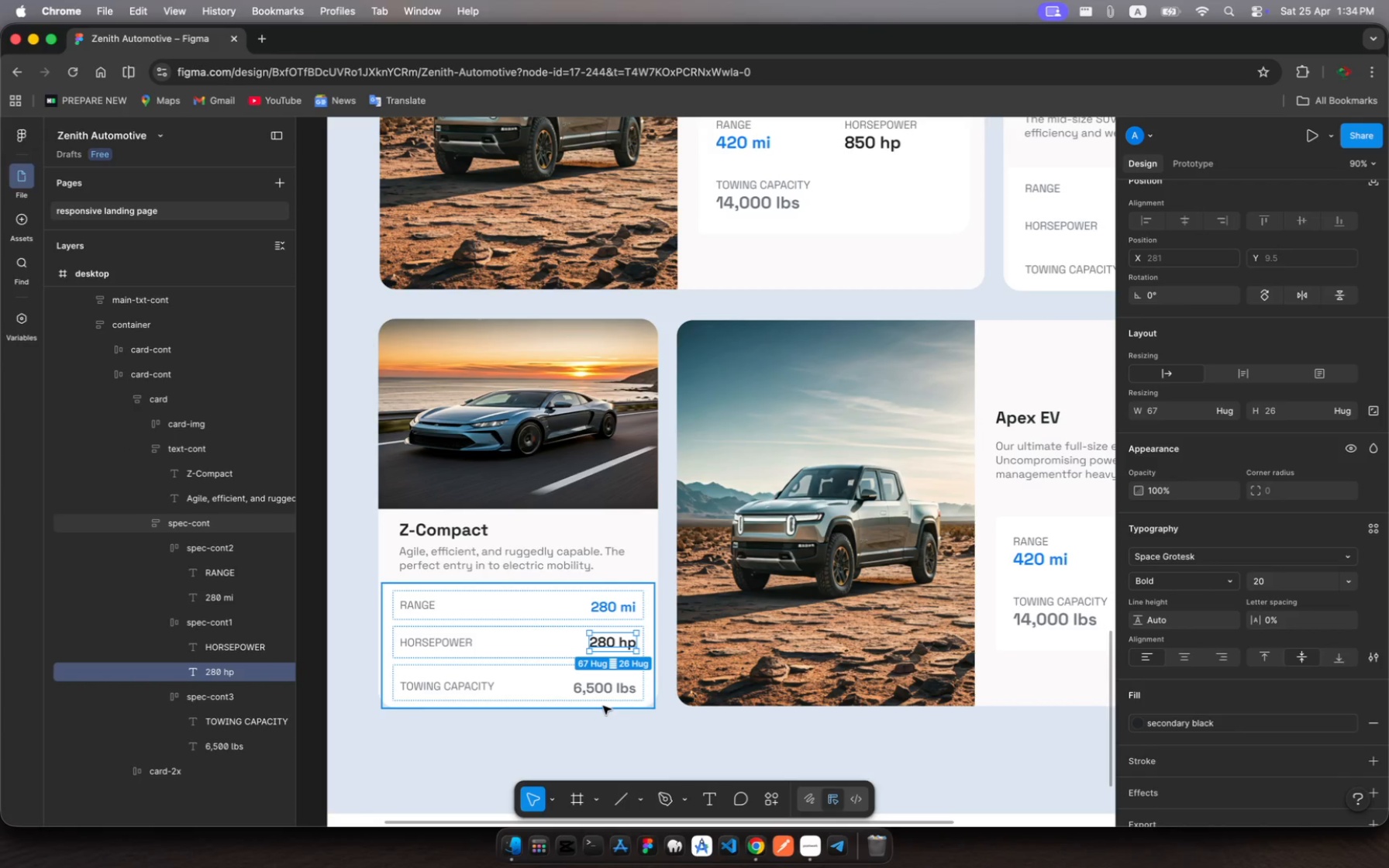 
left_click([609, 690])
 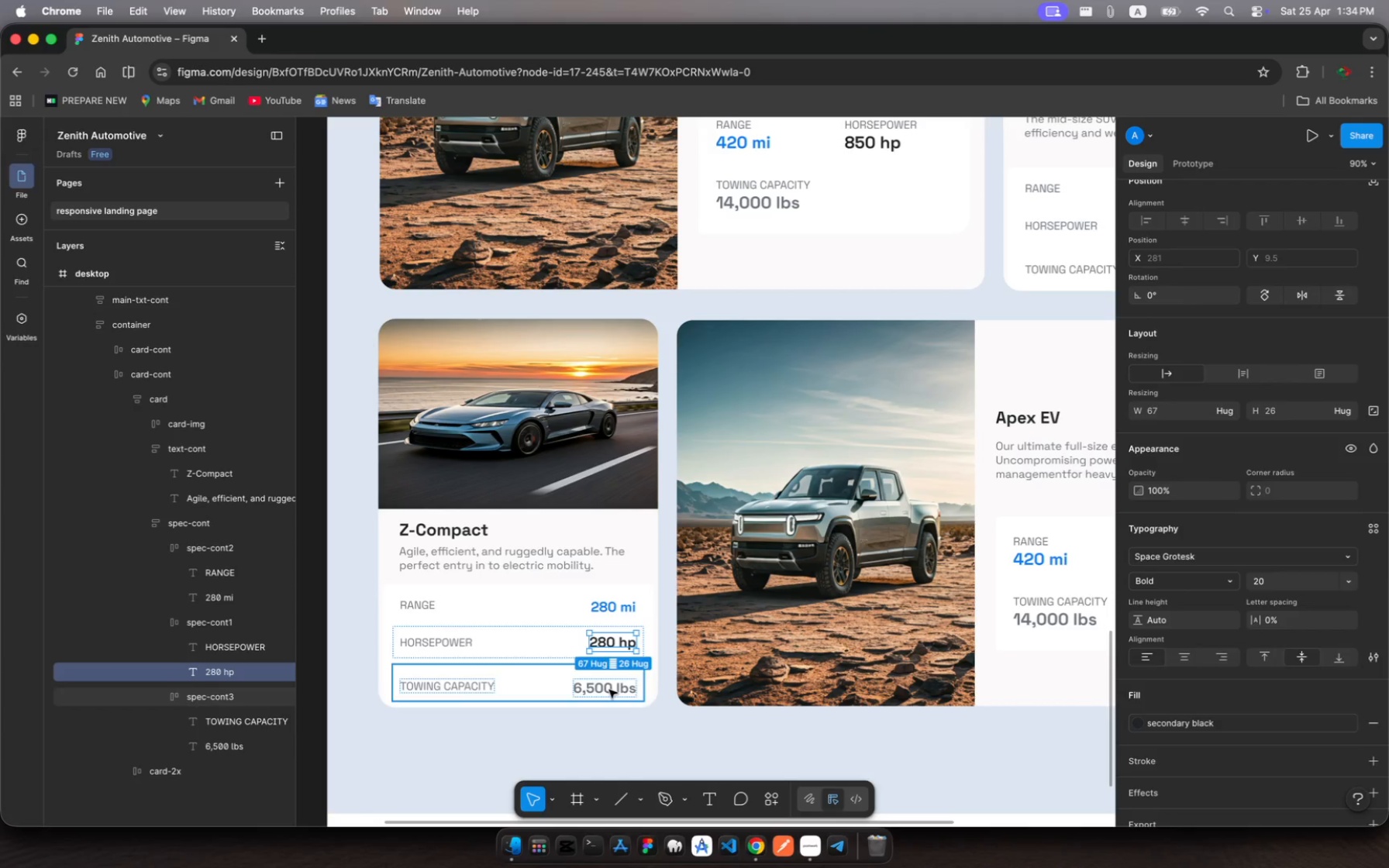 
left_click([609, 690])
 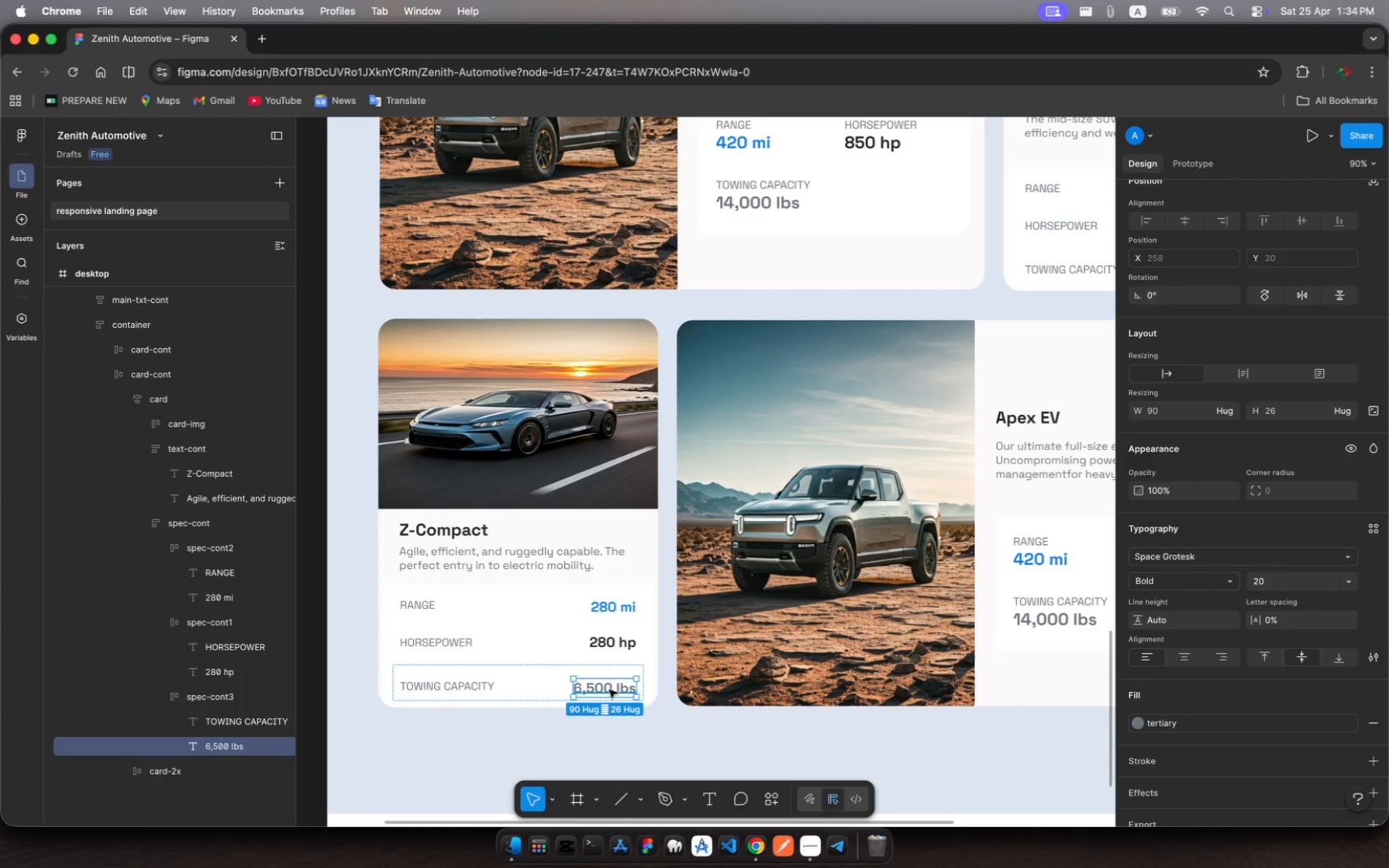 
left_click([609, 690])
 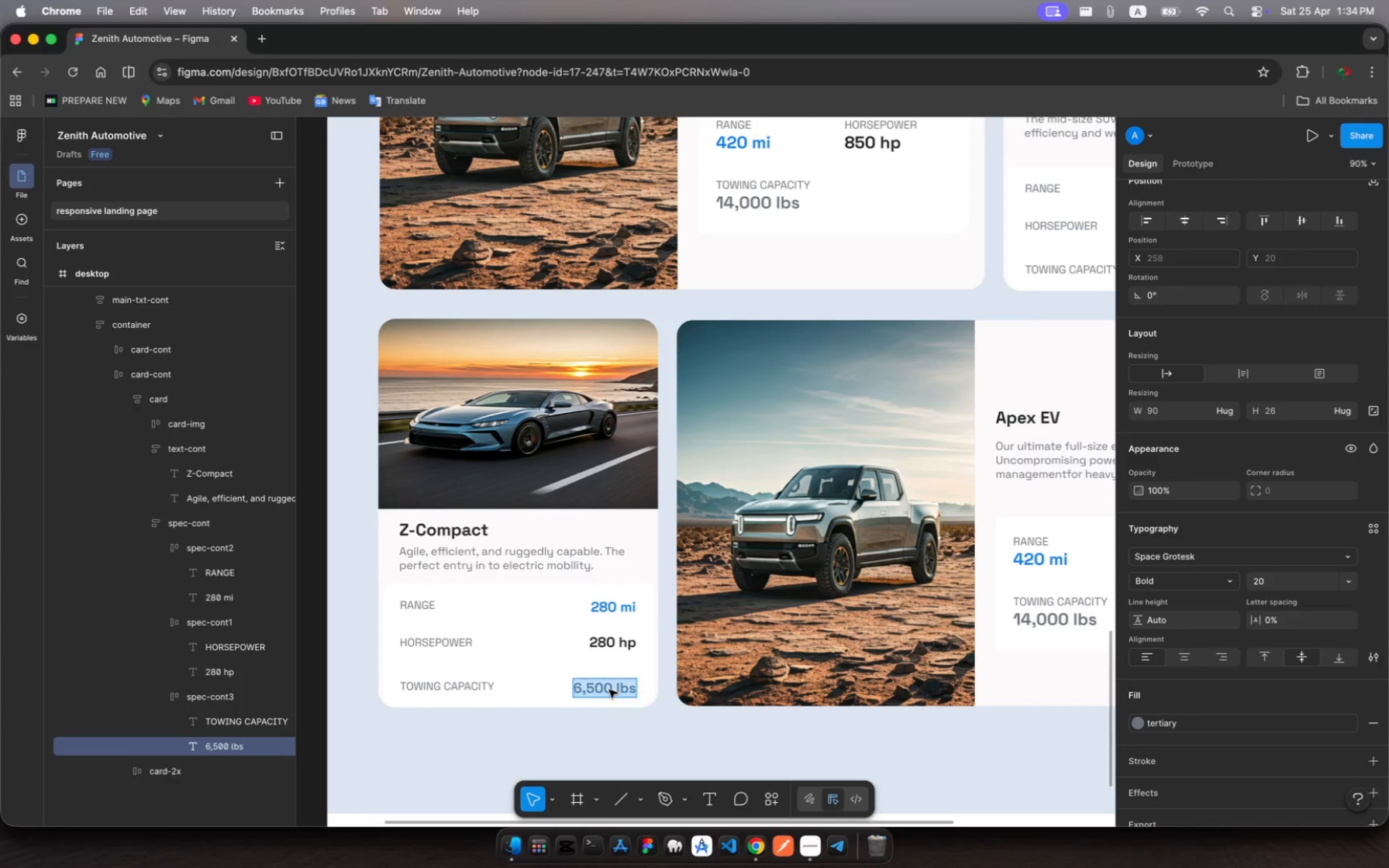 
left_click([609, 690])
 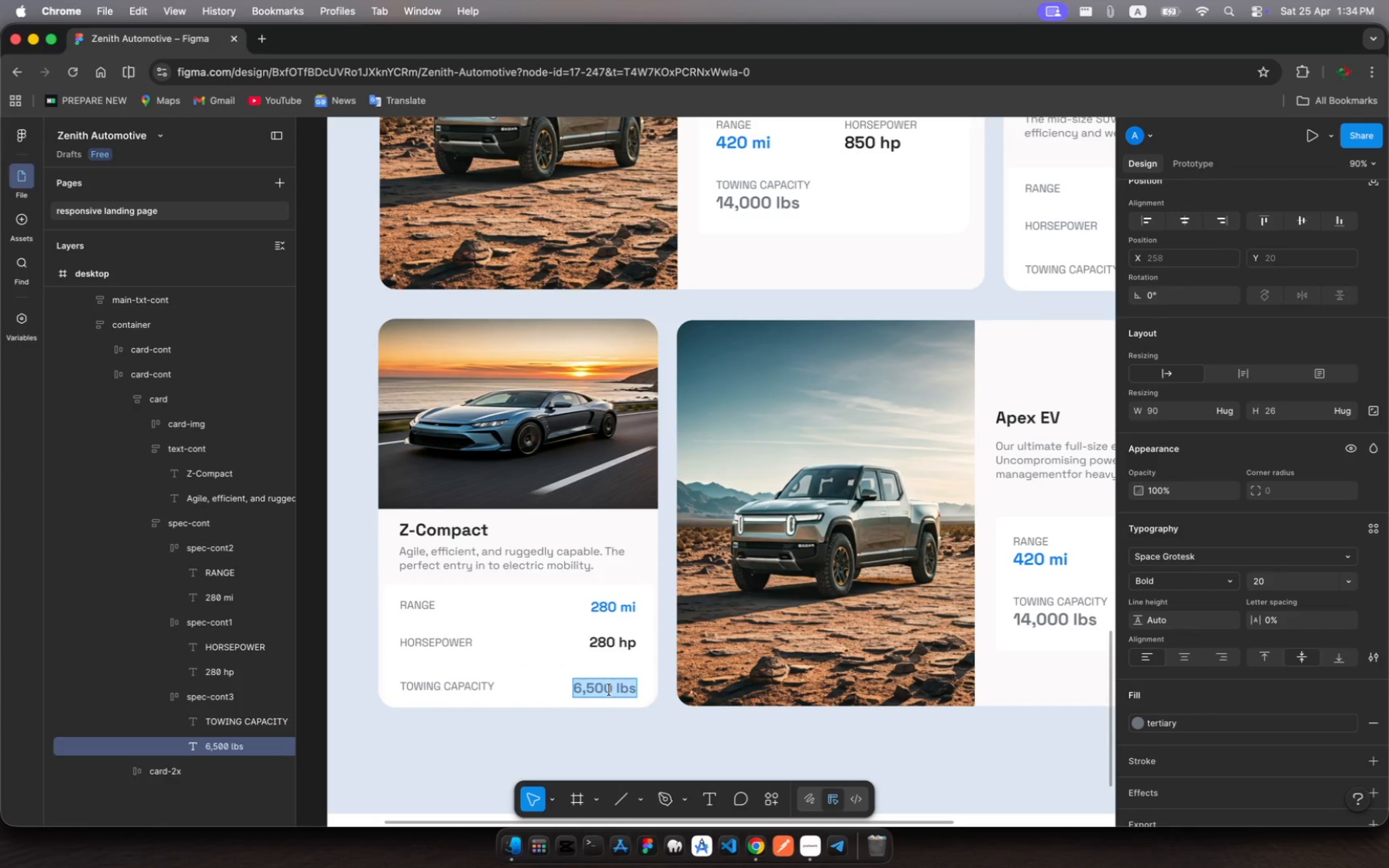 
left_click([609, 690])
 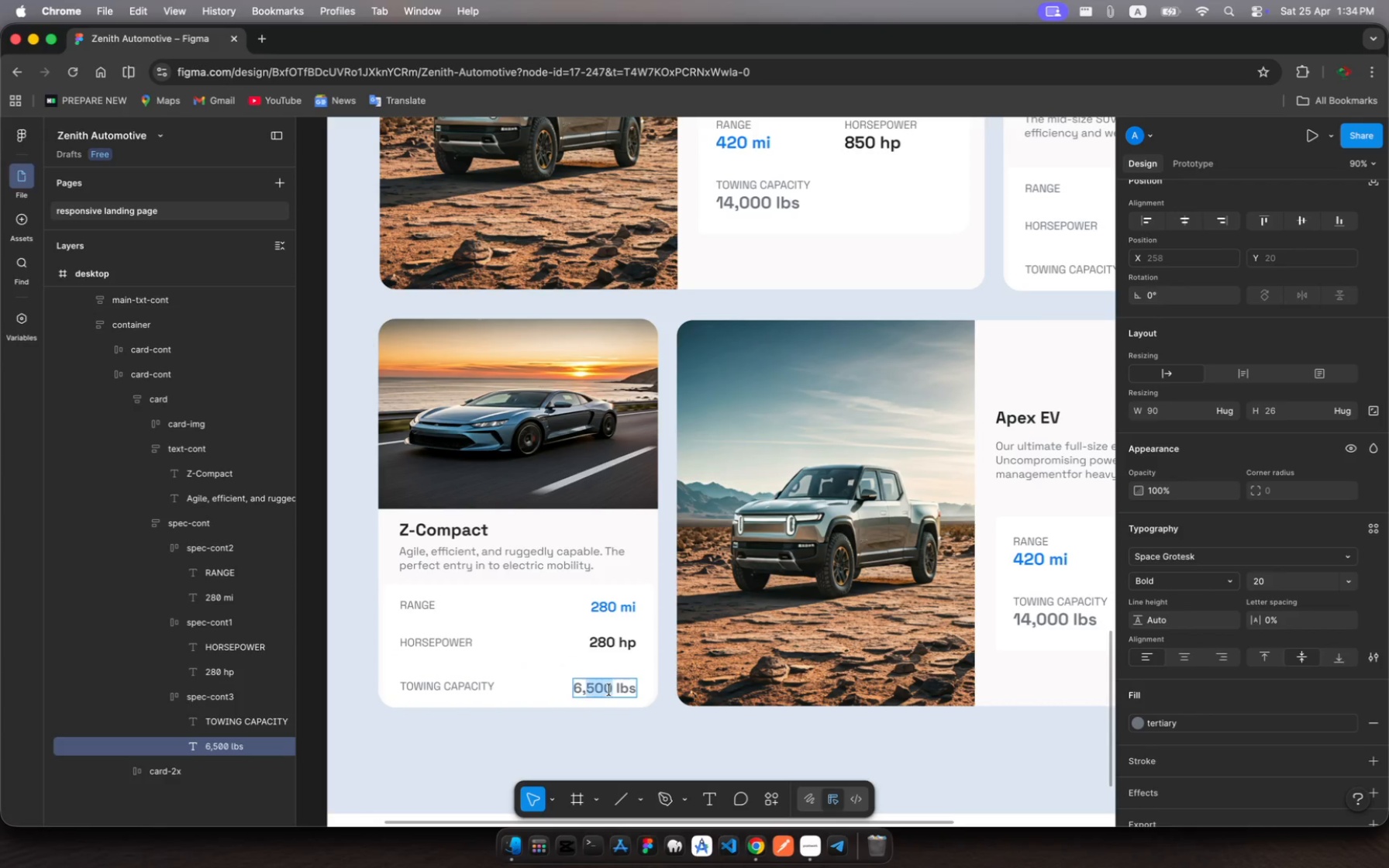 
left_click([609, 690])
 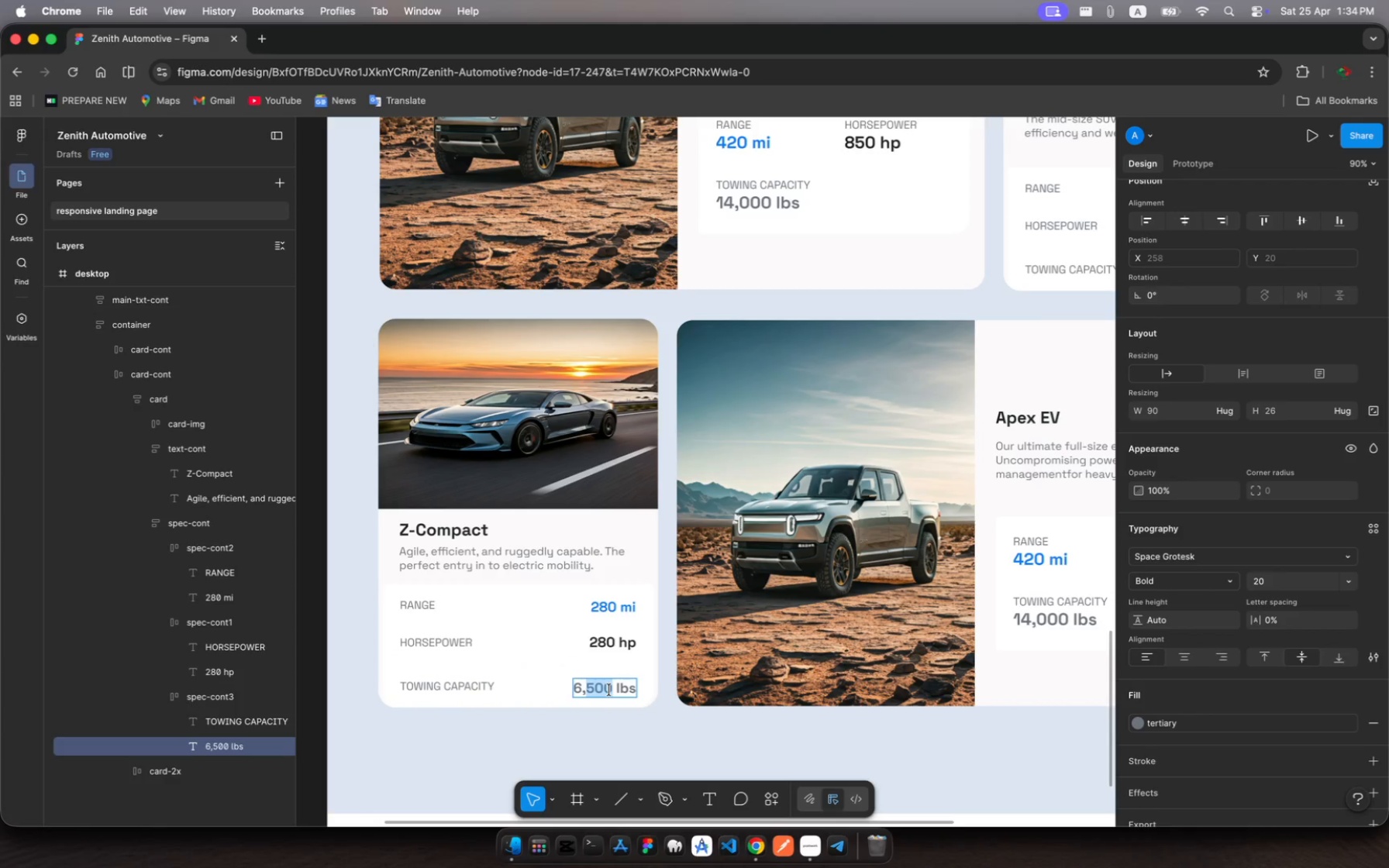 
key(Backspace)
key(Backspace)
key(Backspace)
type(3,500)
key(Escape)
 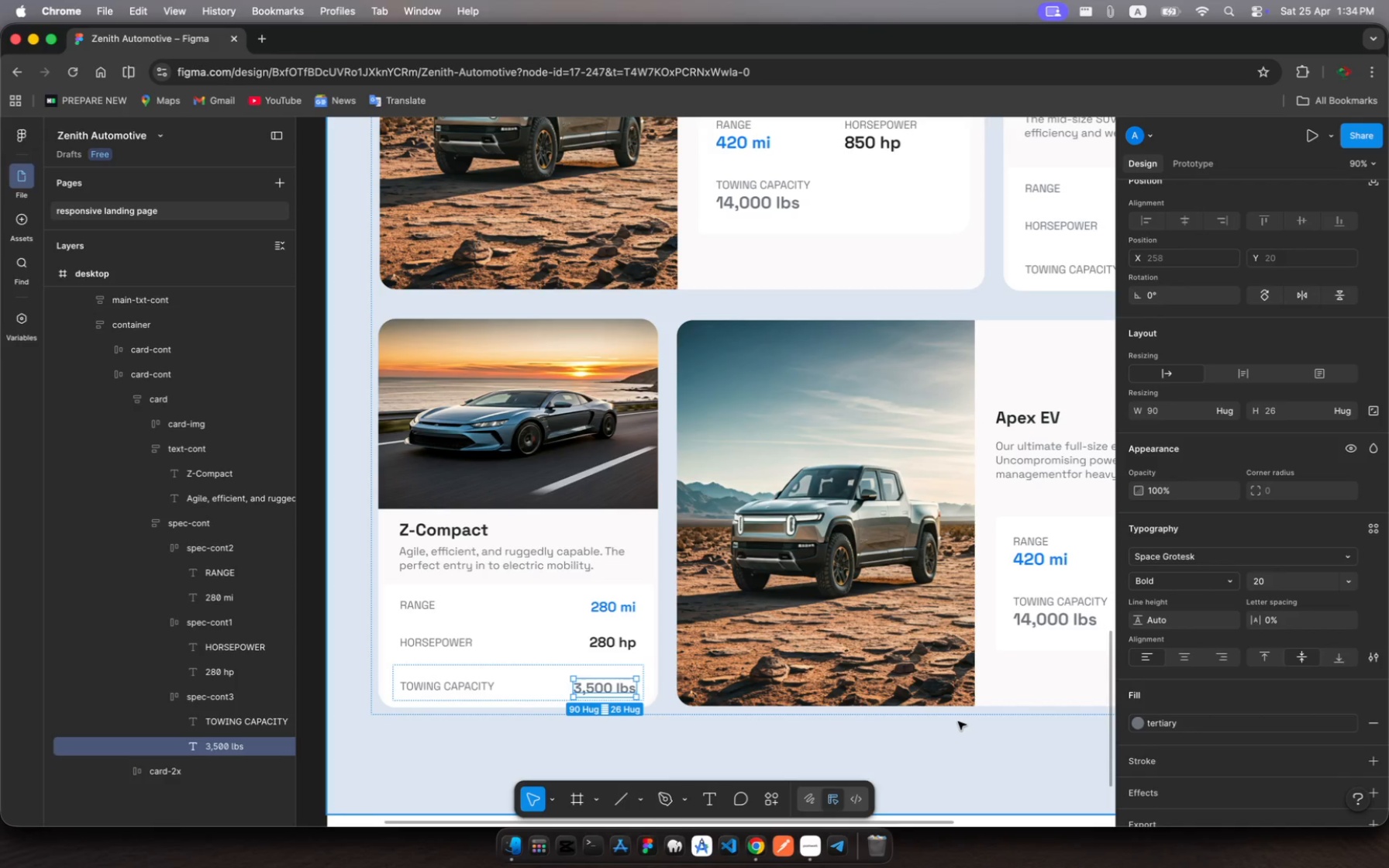 
key(Meta+S)
 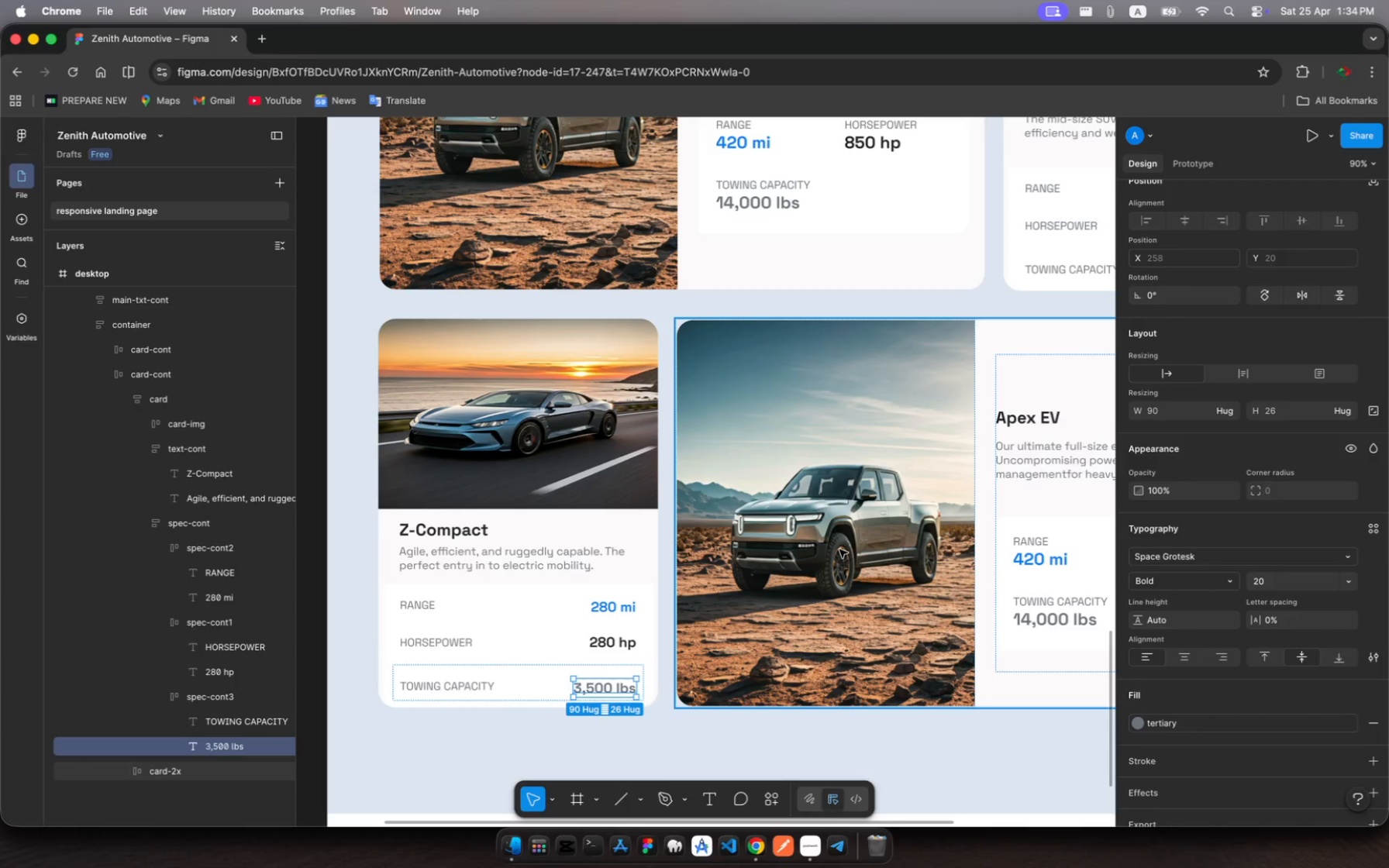 
wait(5.38)
 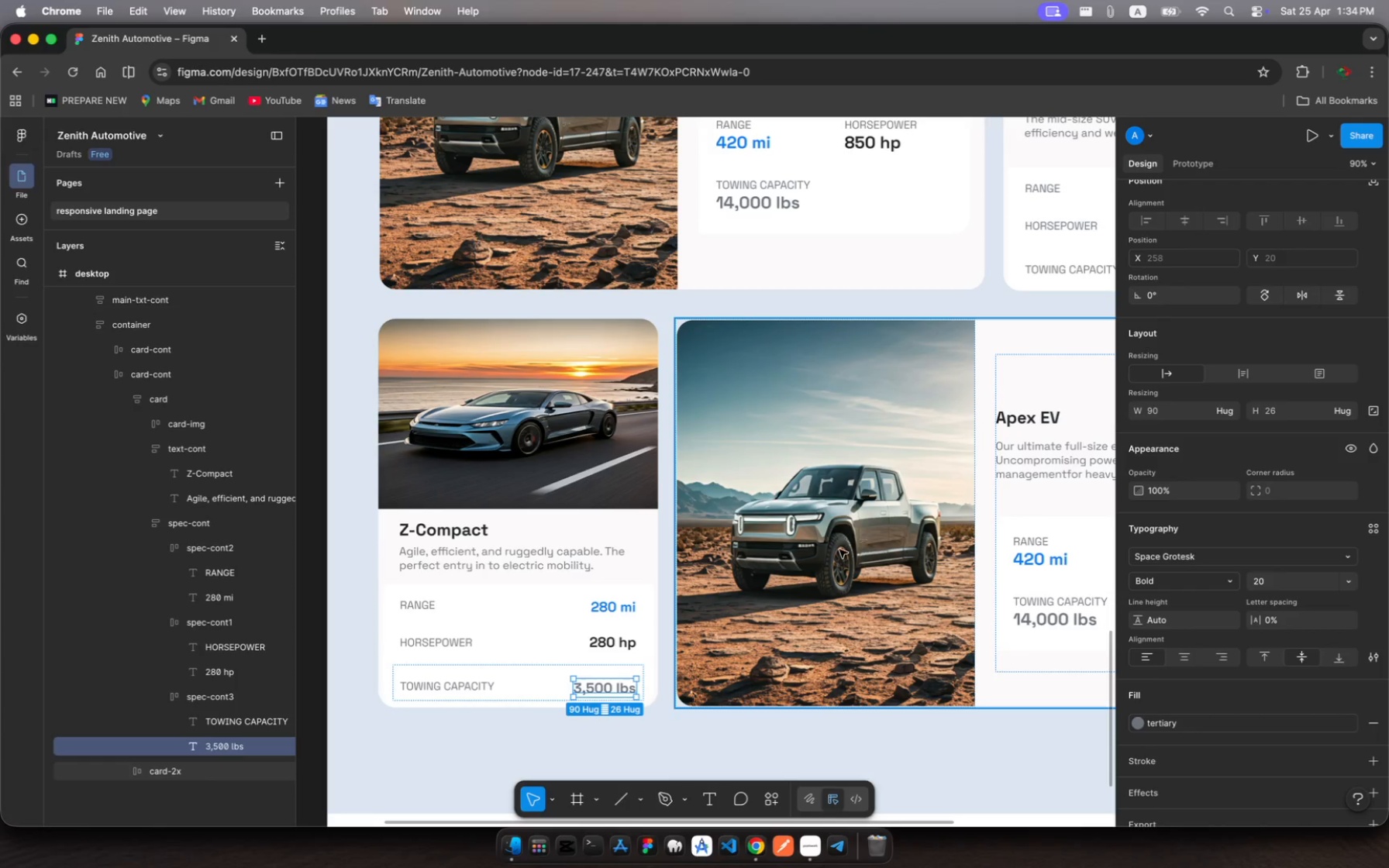 
scroll: coordinate [839, 549], scroll_direction: up, amount: 7.0
 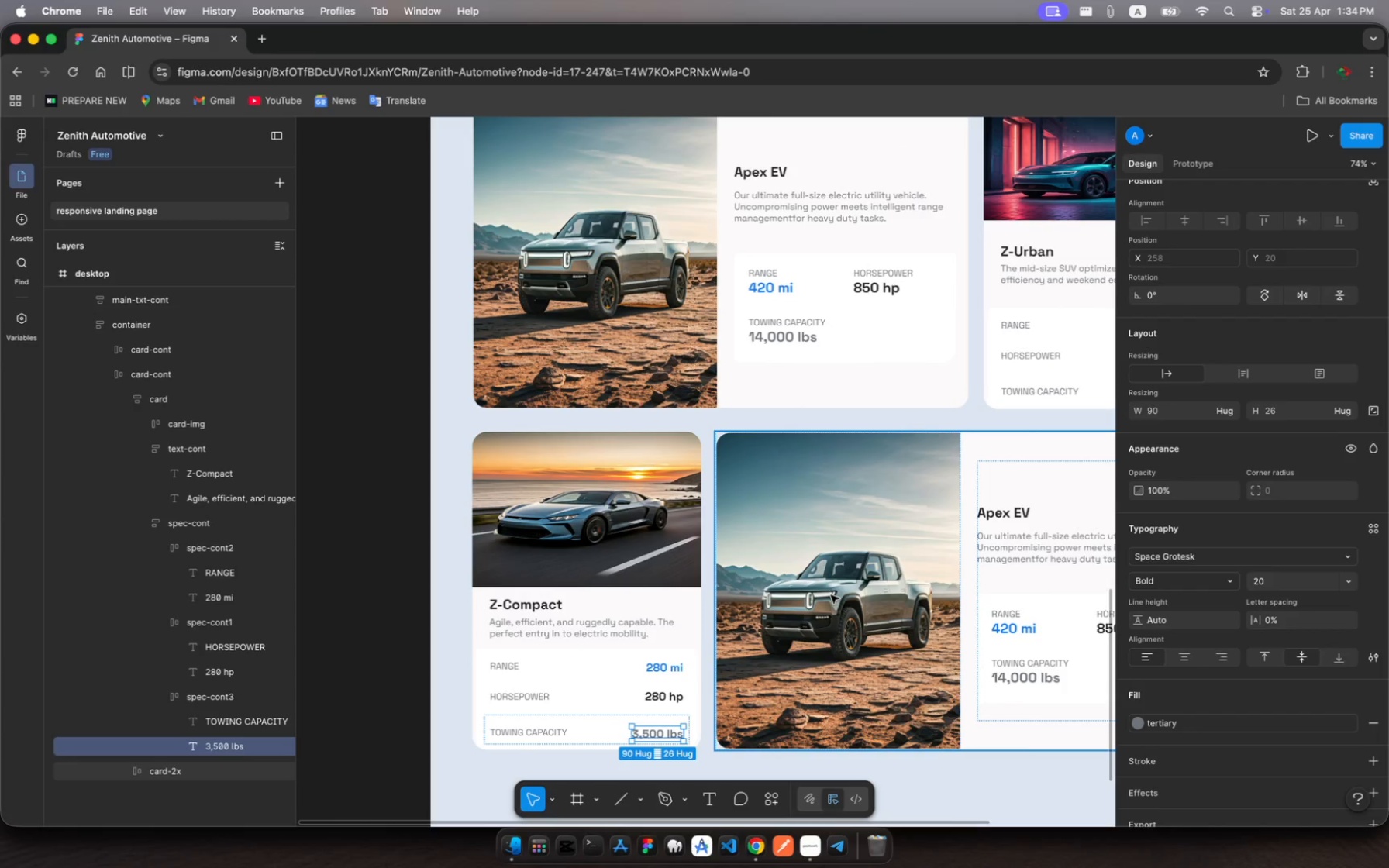 
scroll: coordinate [831, 595], scroll_direction: down, amount: 20.0
 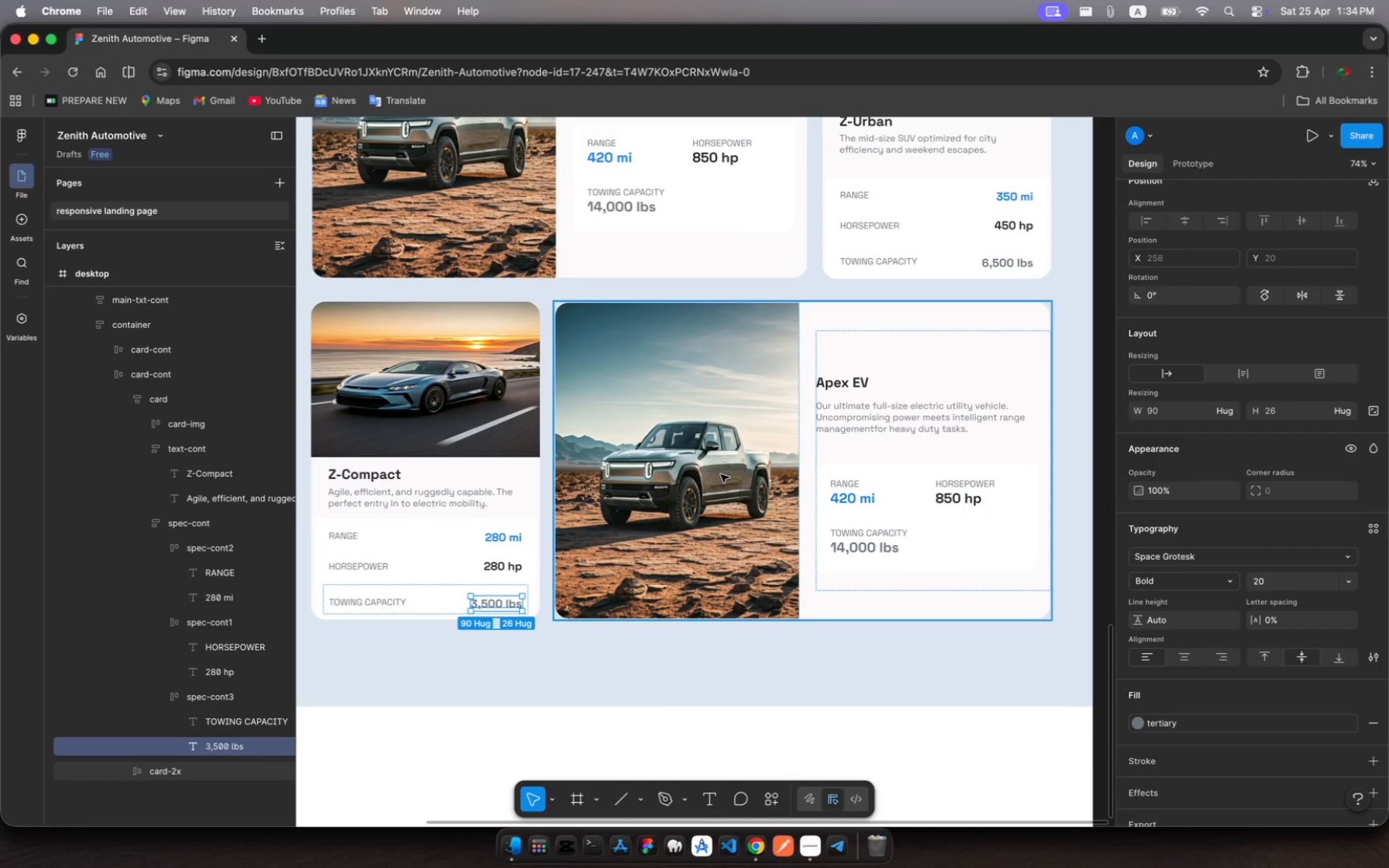 
left_click([721, 474])
 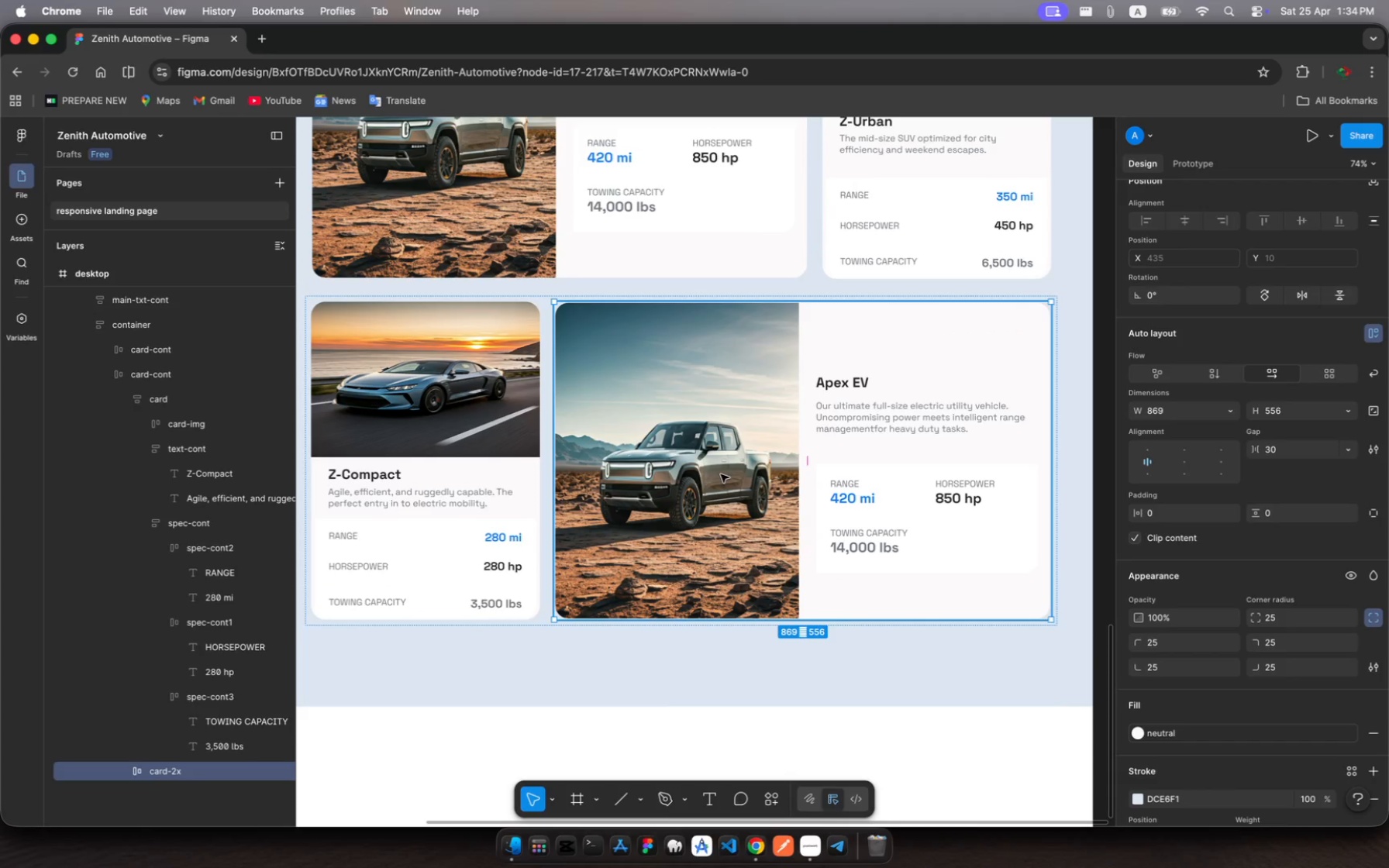 
wait(6.9)
 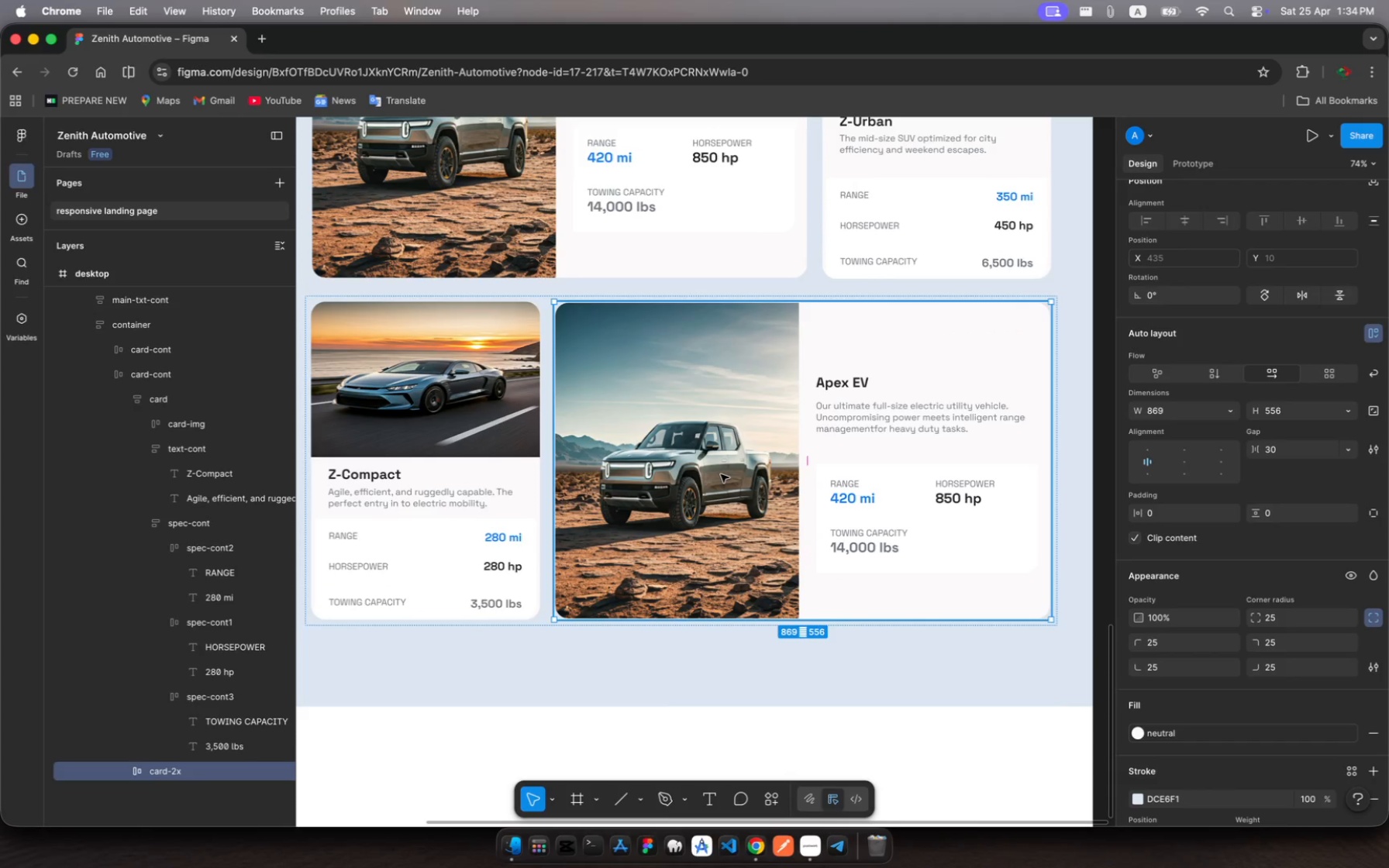 
left_click([693, 425])
 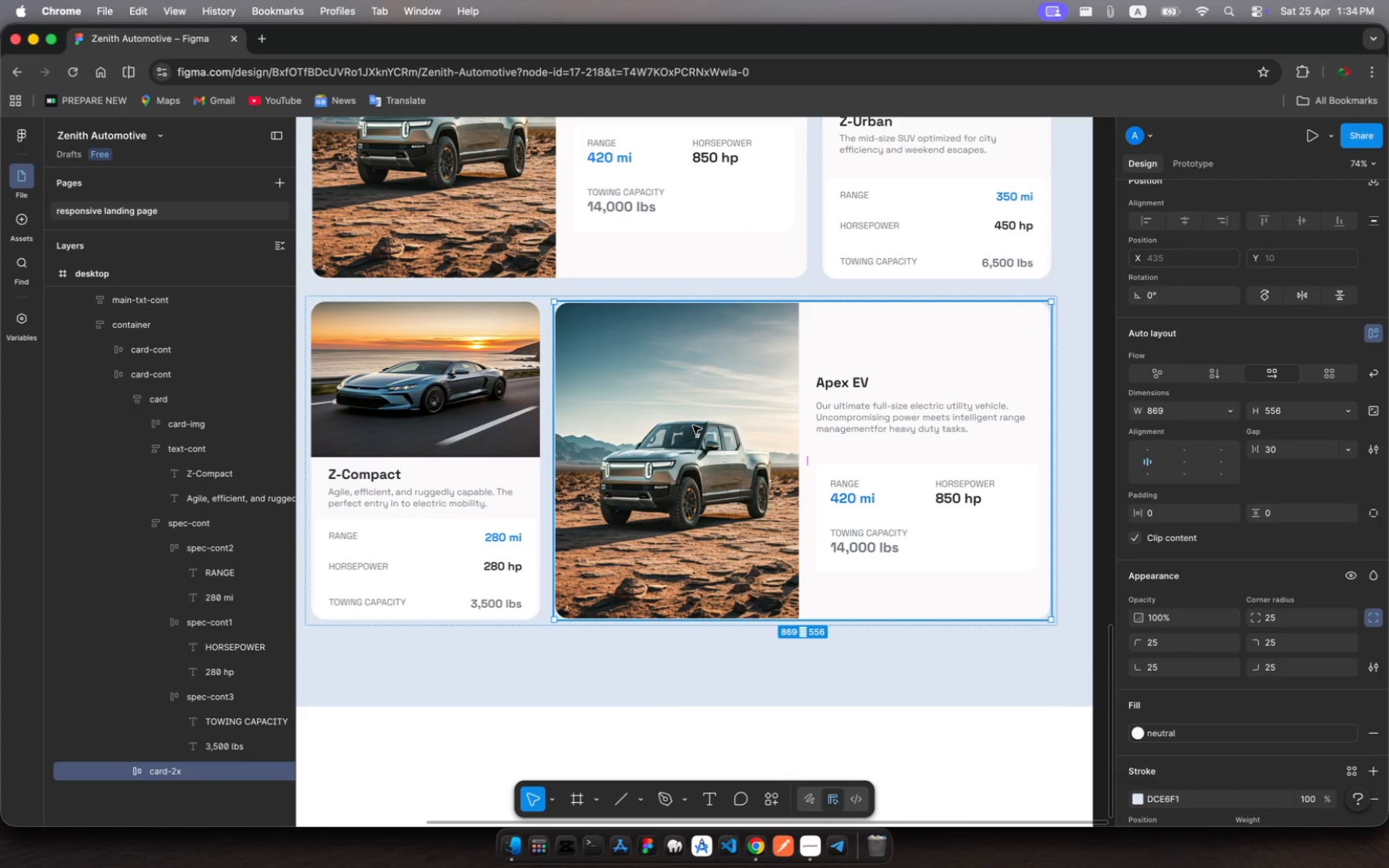 
left_click([693, 425])
 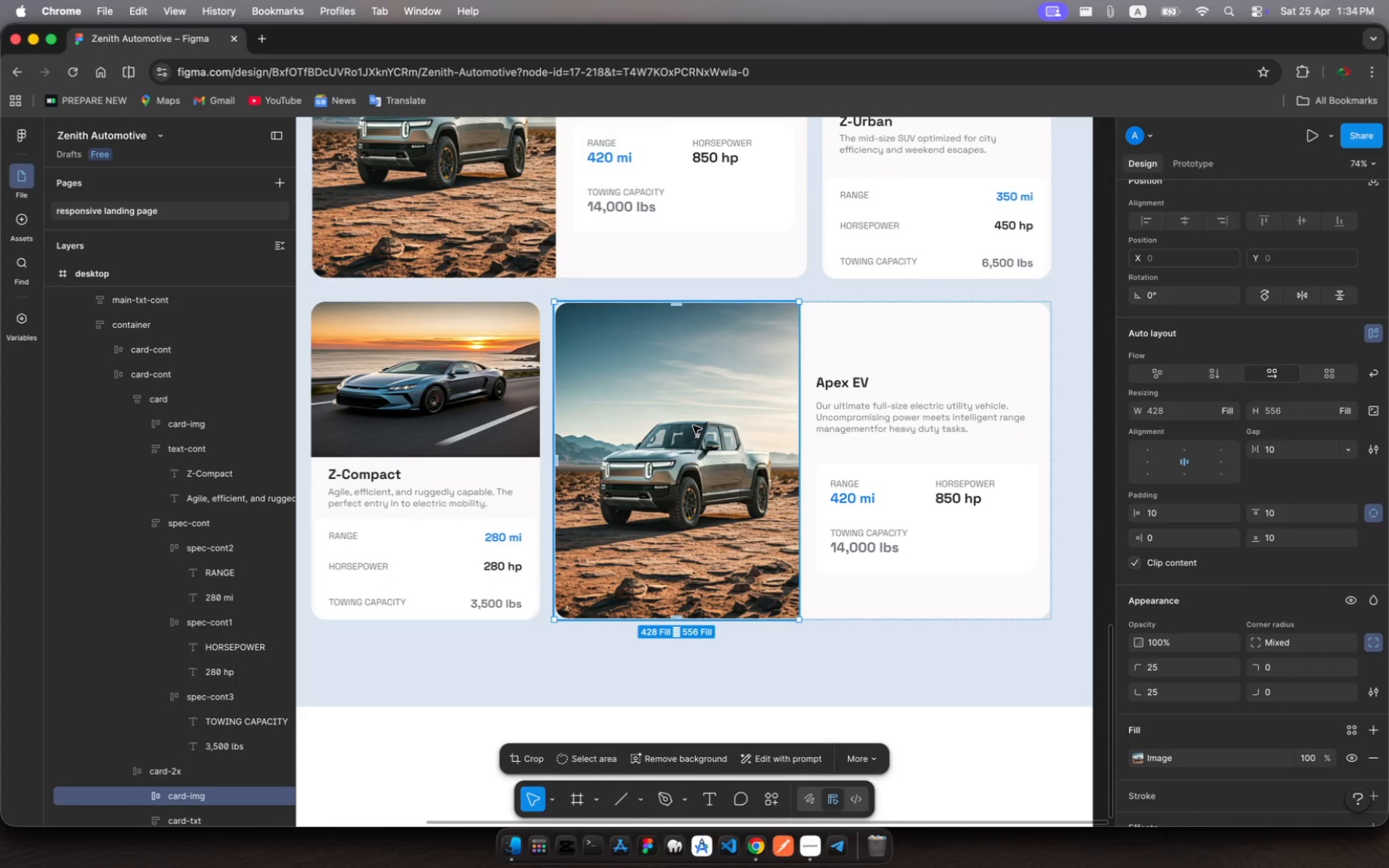 
key(Backspace)
 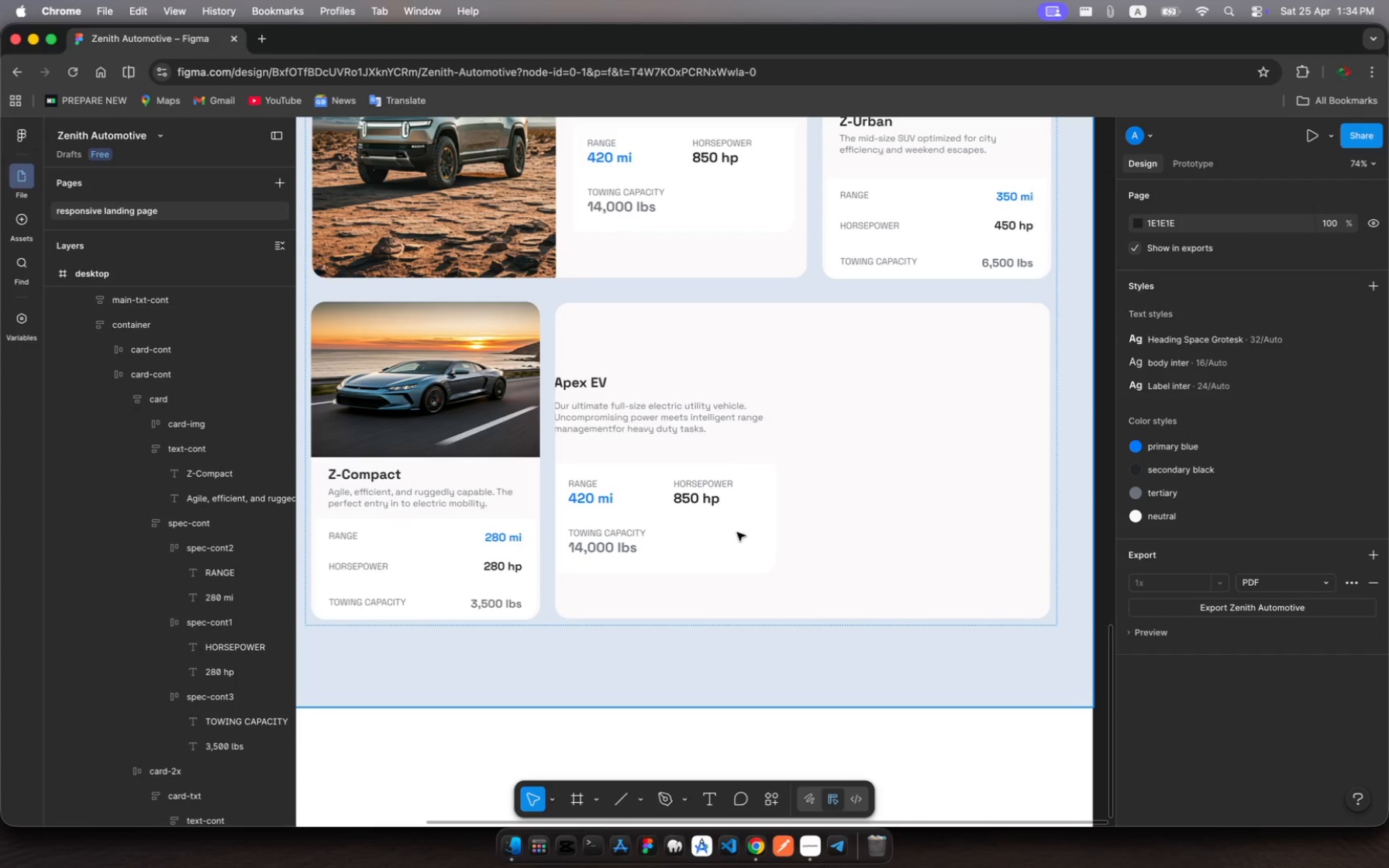 
left_click([665, 414])
 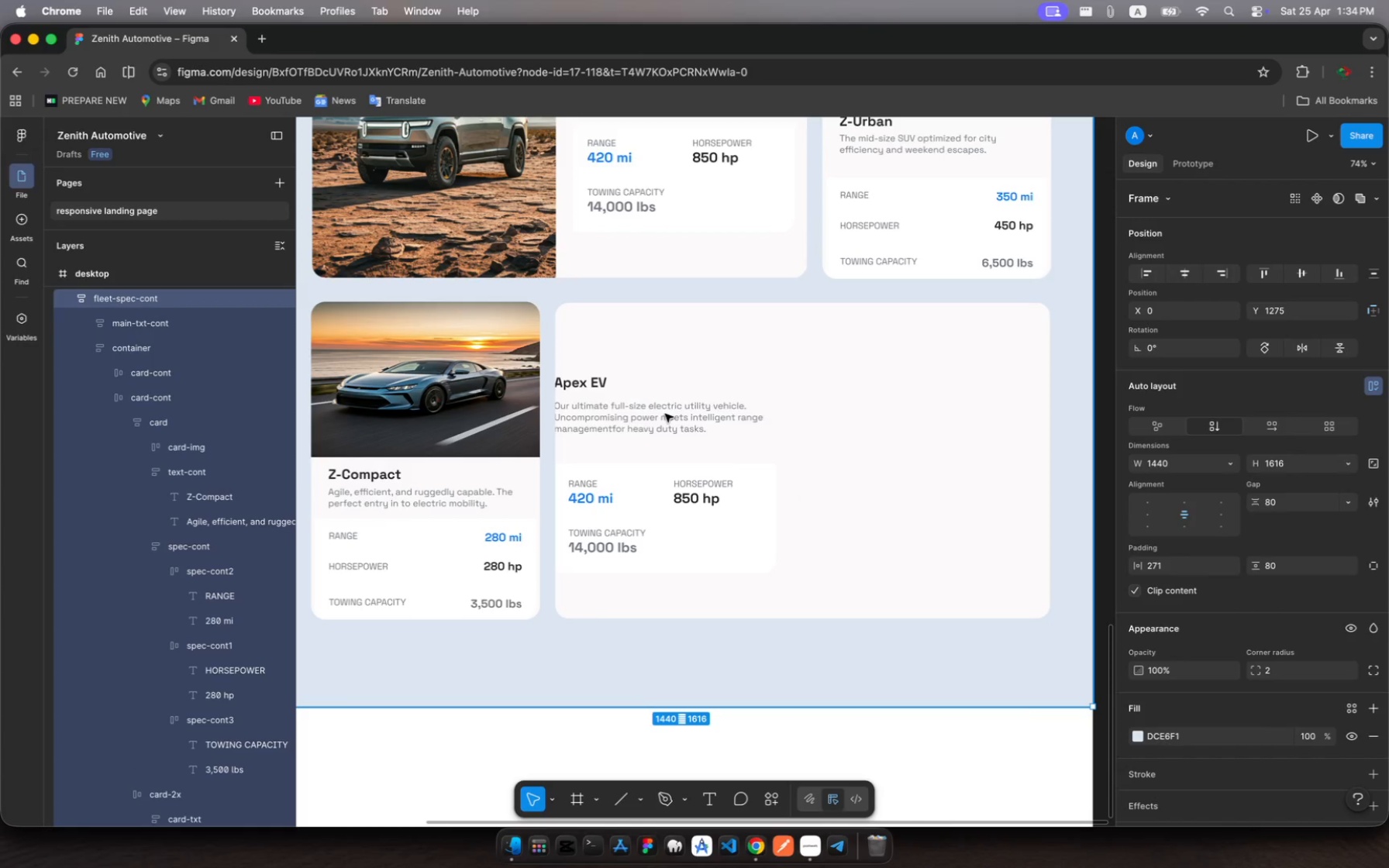 
left_click([665, 414])
 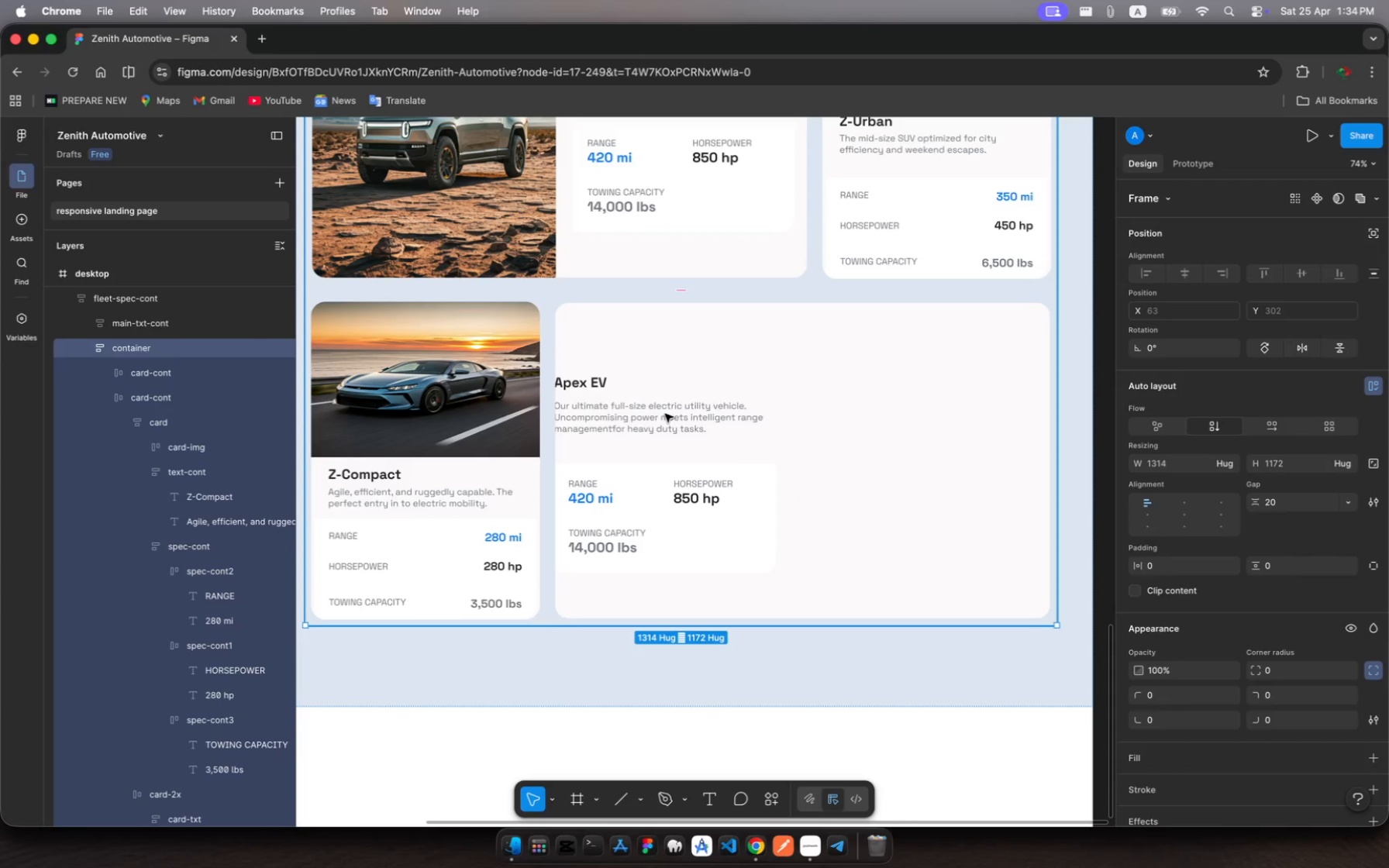 
left_click([665, 414])
 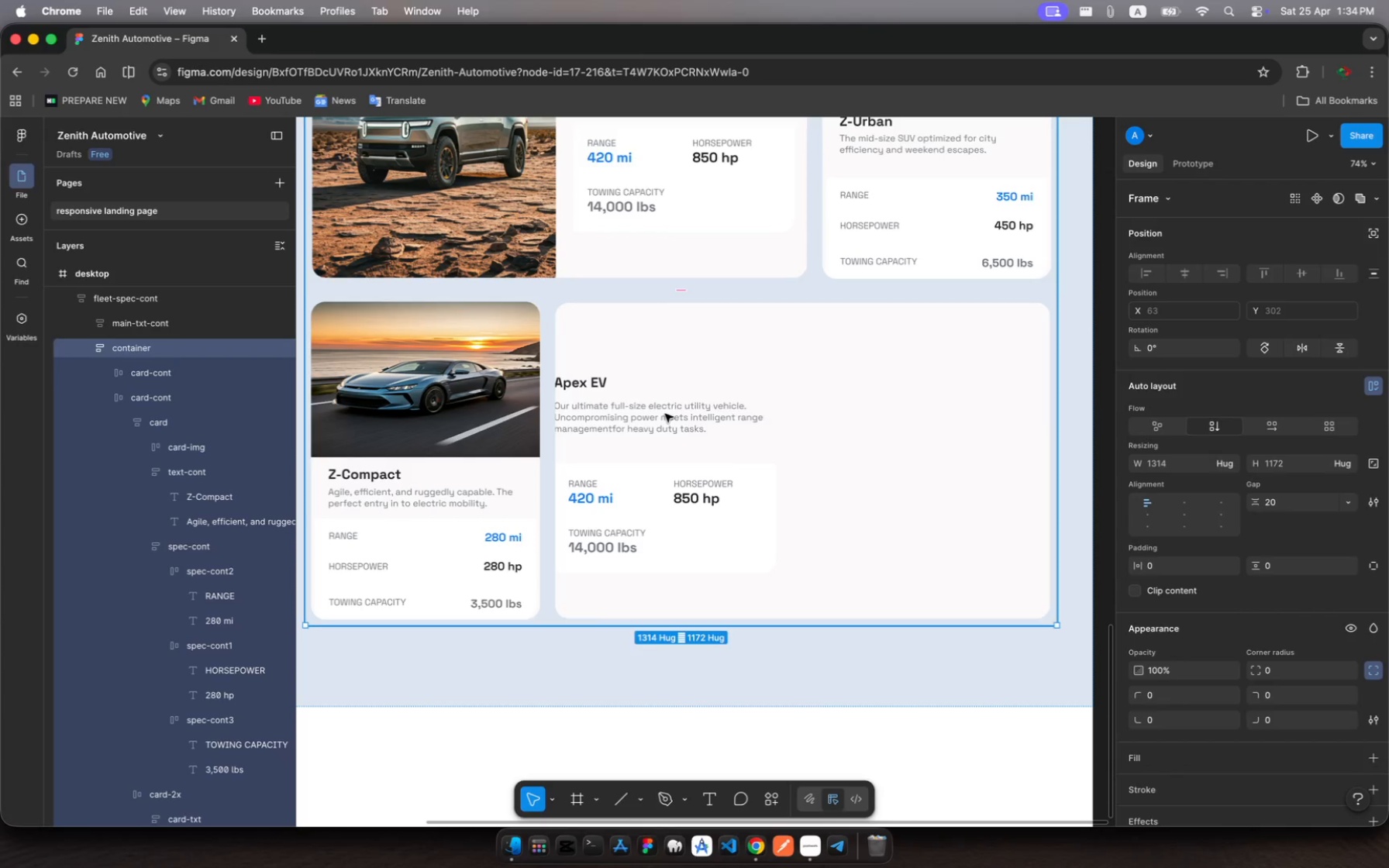 
left_click([665, 414])
 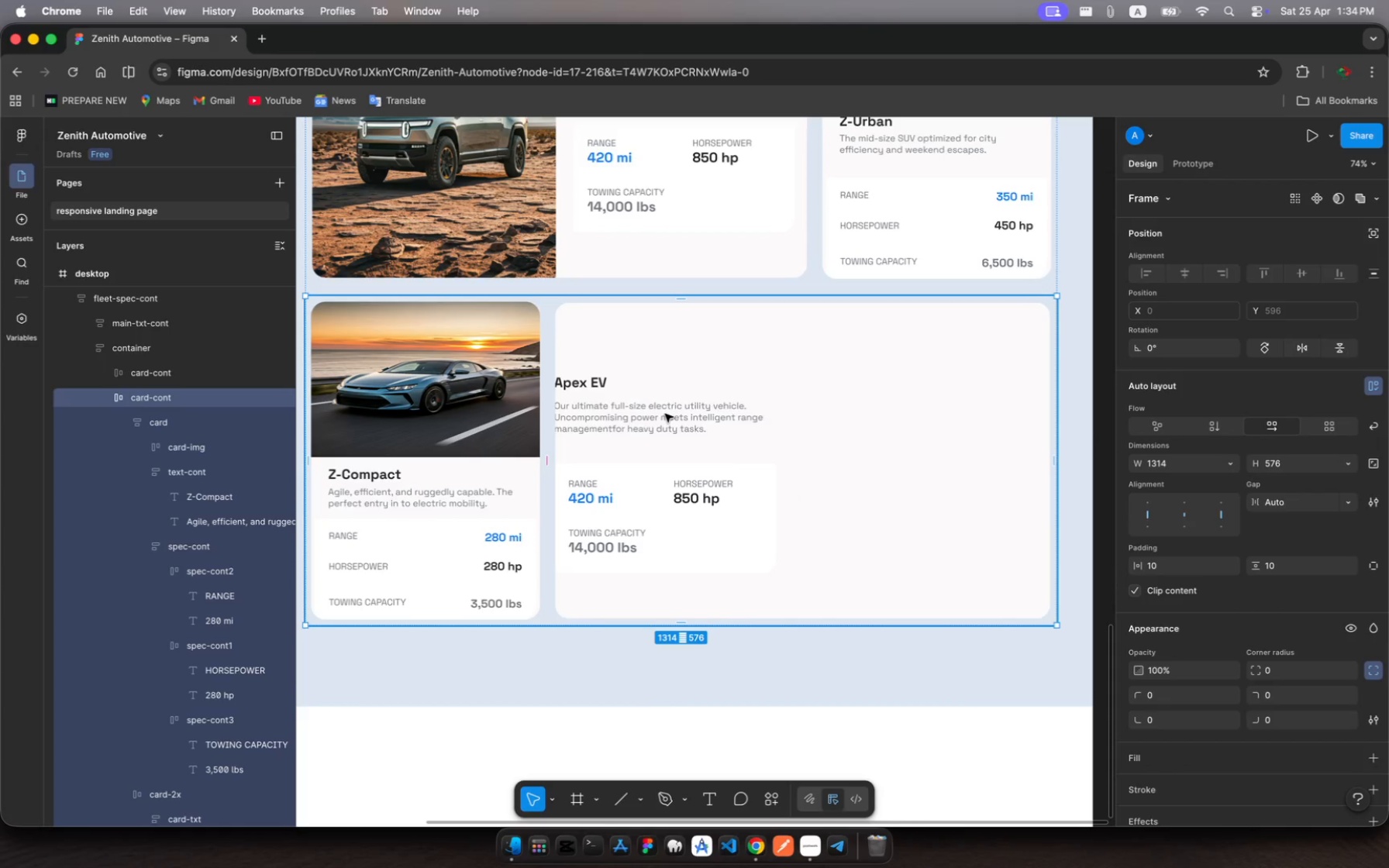 
left_click([665, 414])
 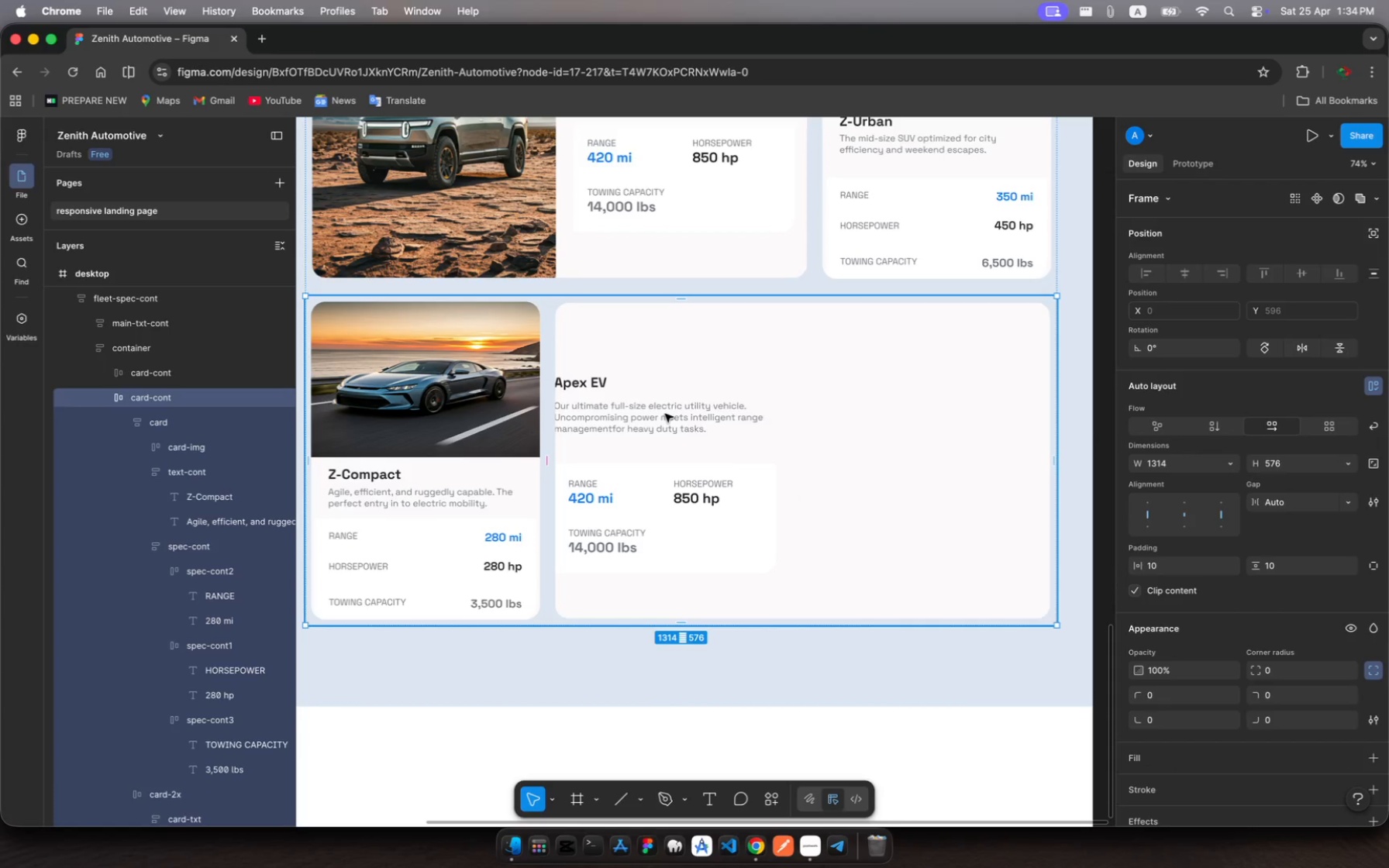 
left_click([665, 414])
 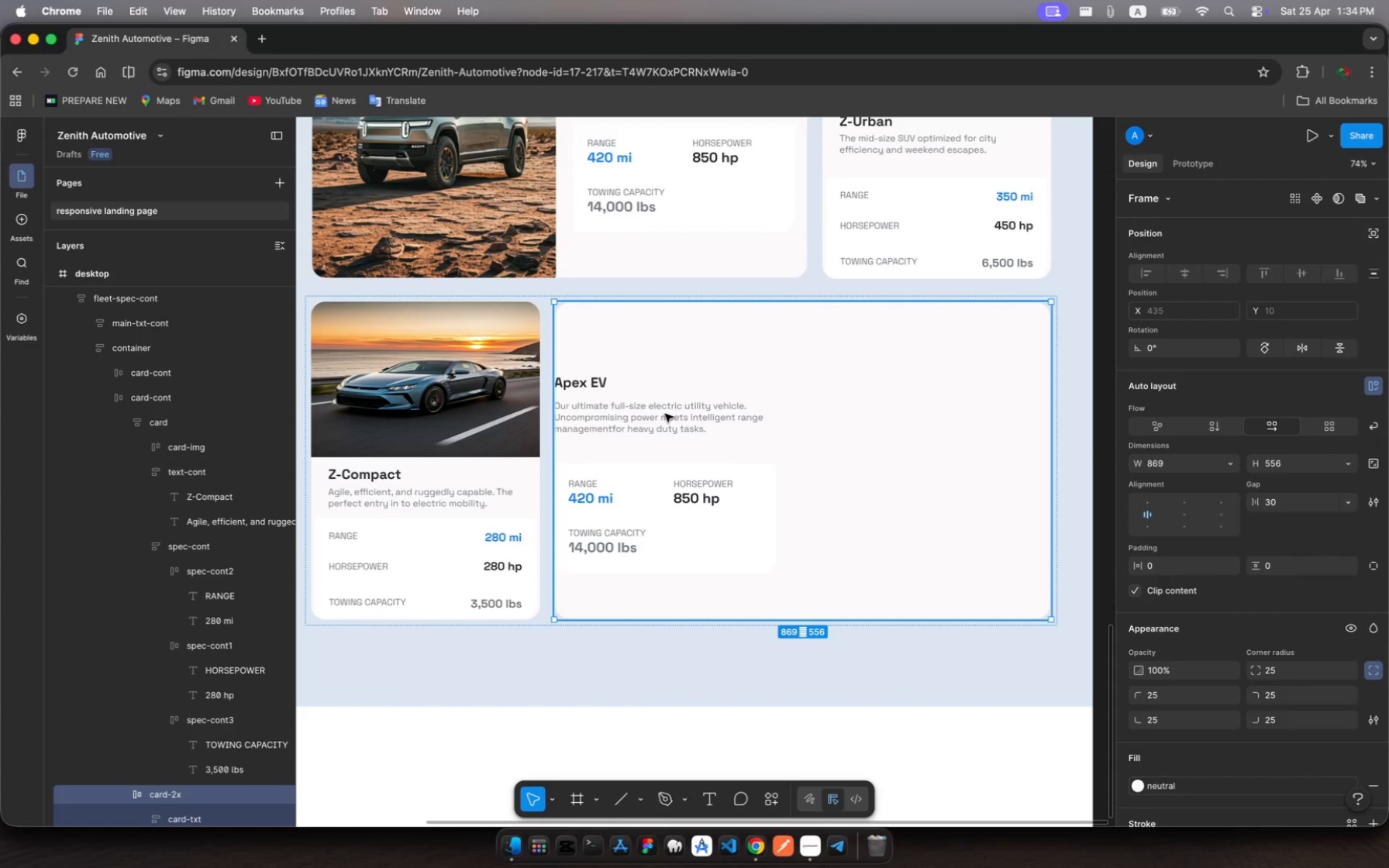 
left_click([665, 414])
 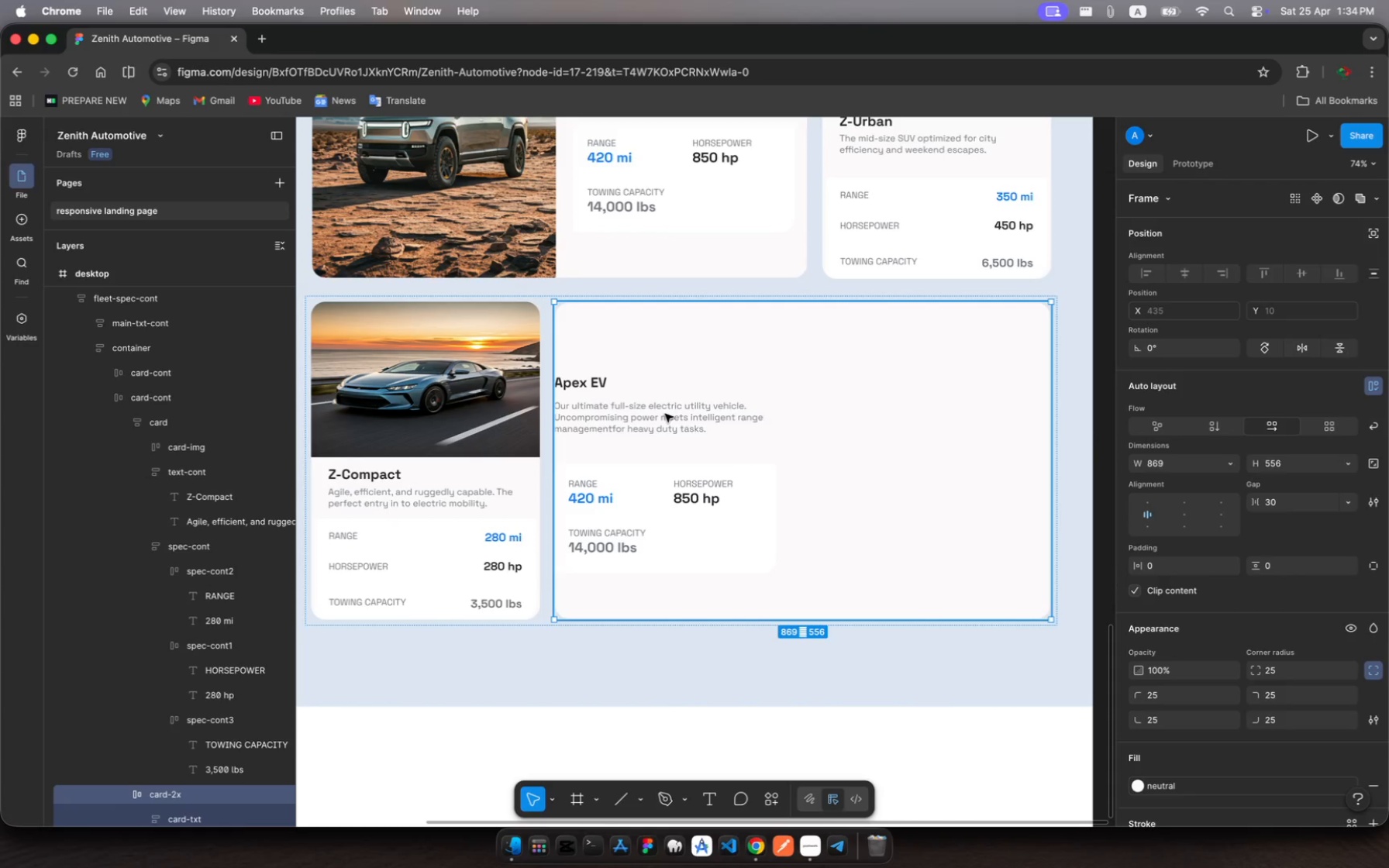 
left_click([665, 414])
 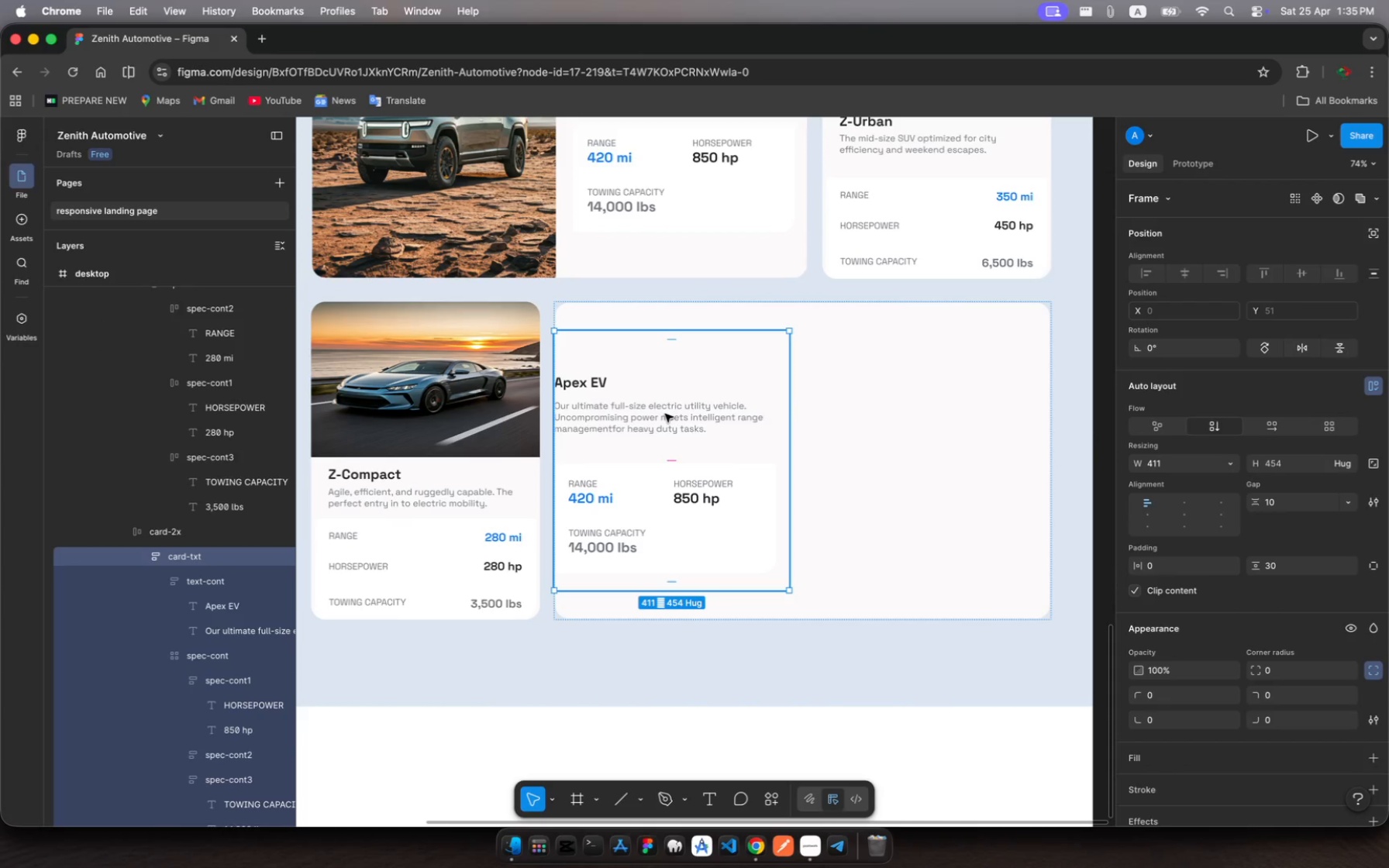 
left_click([665, 414])
 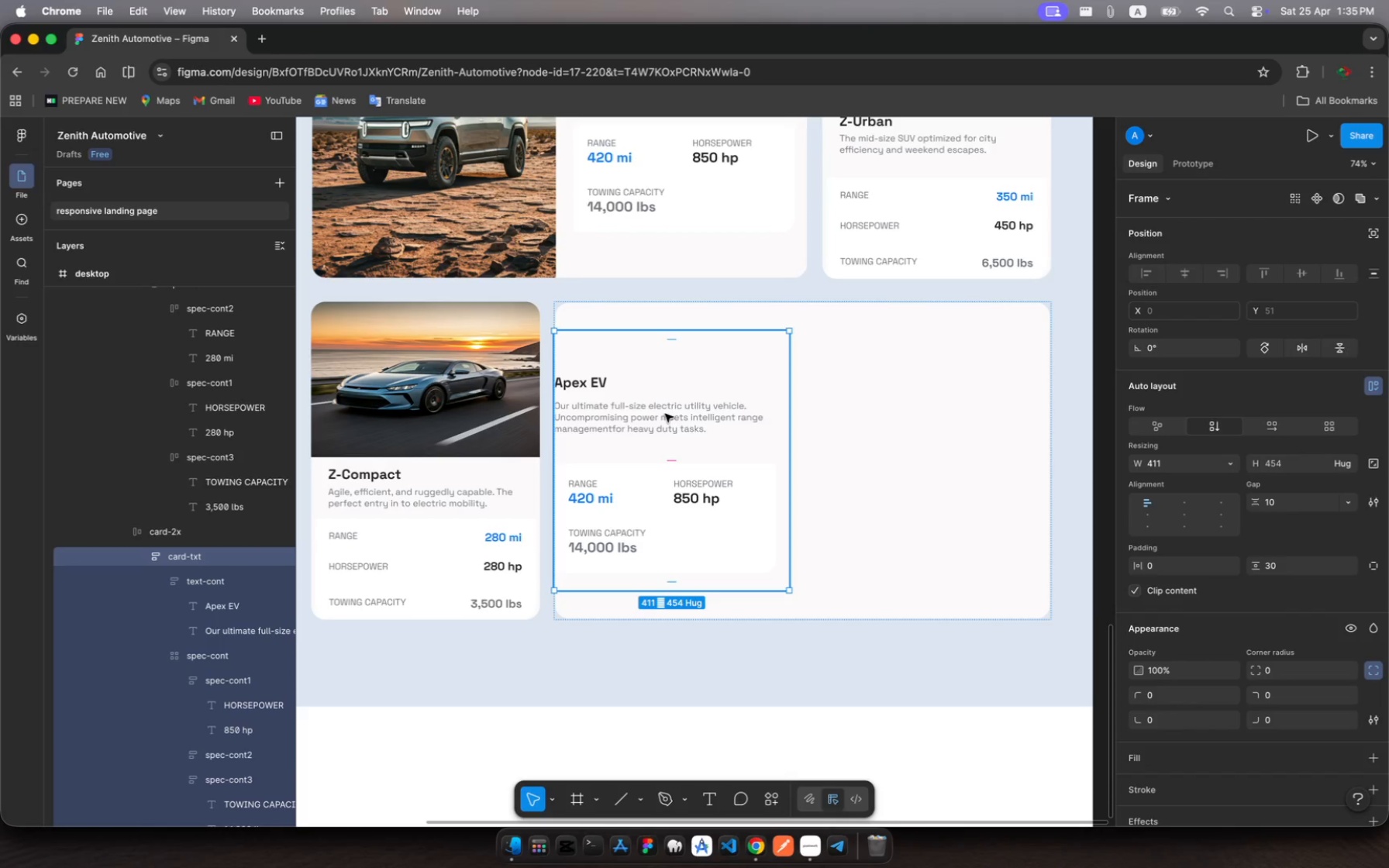 
left_click([665, 414])
 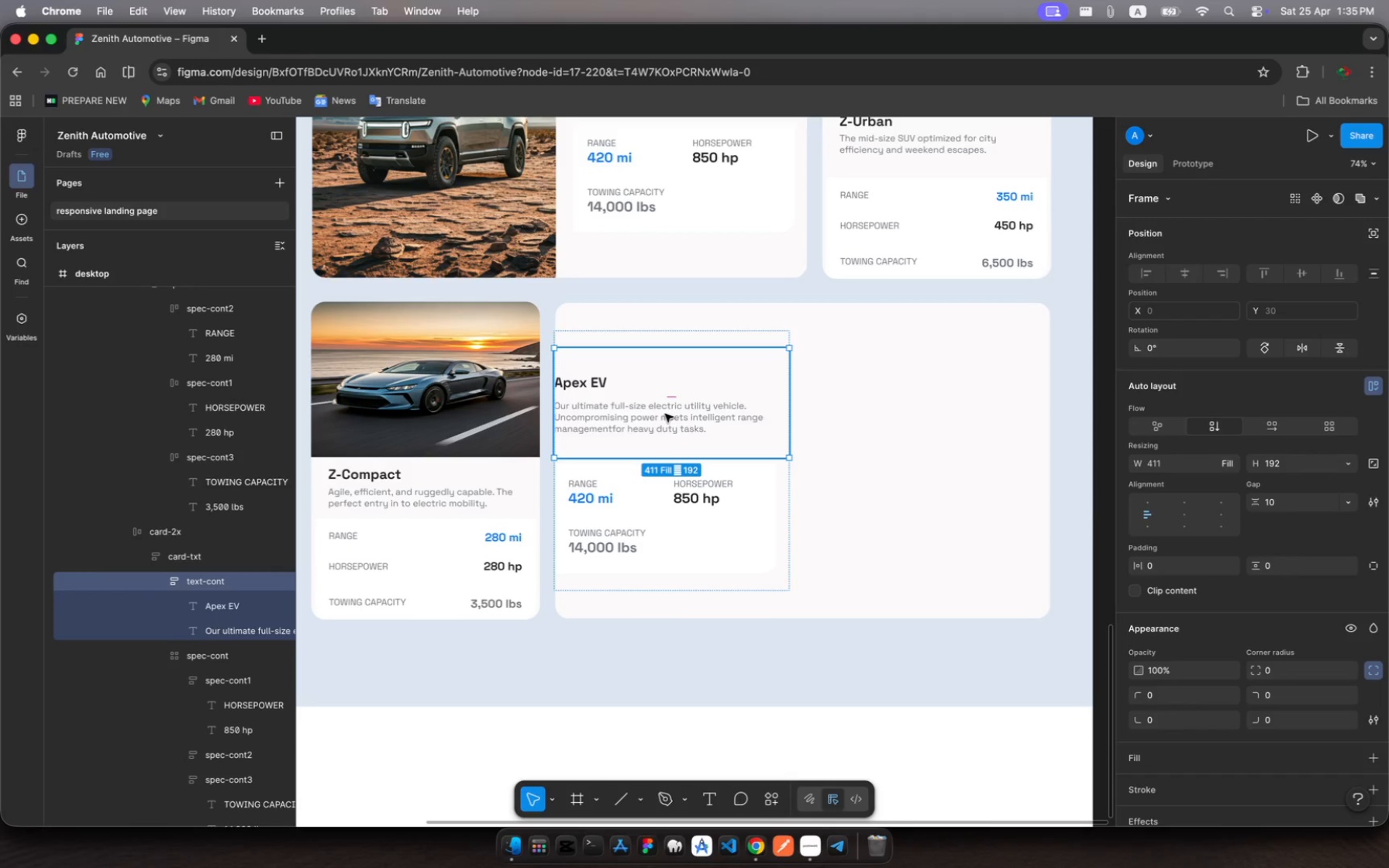 
key(Backspace)
 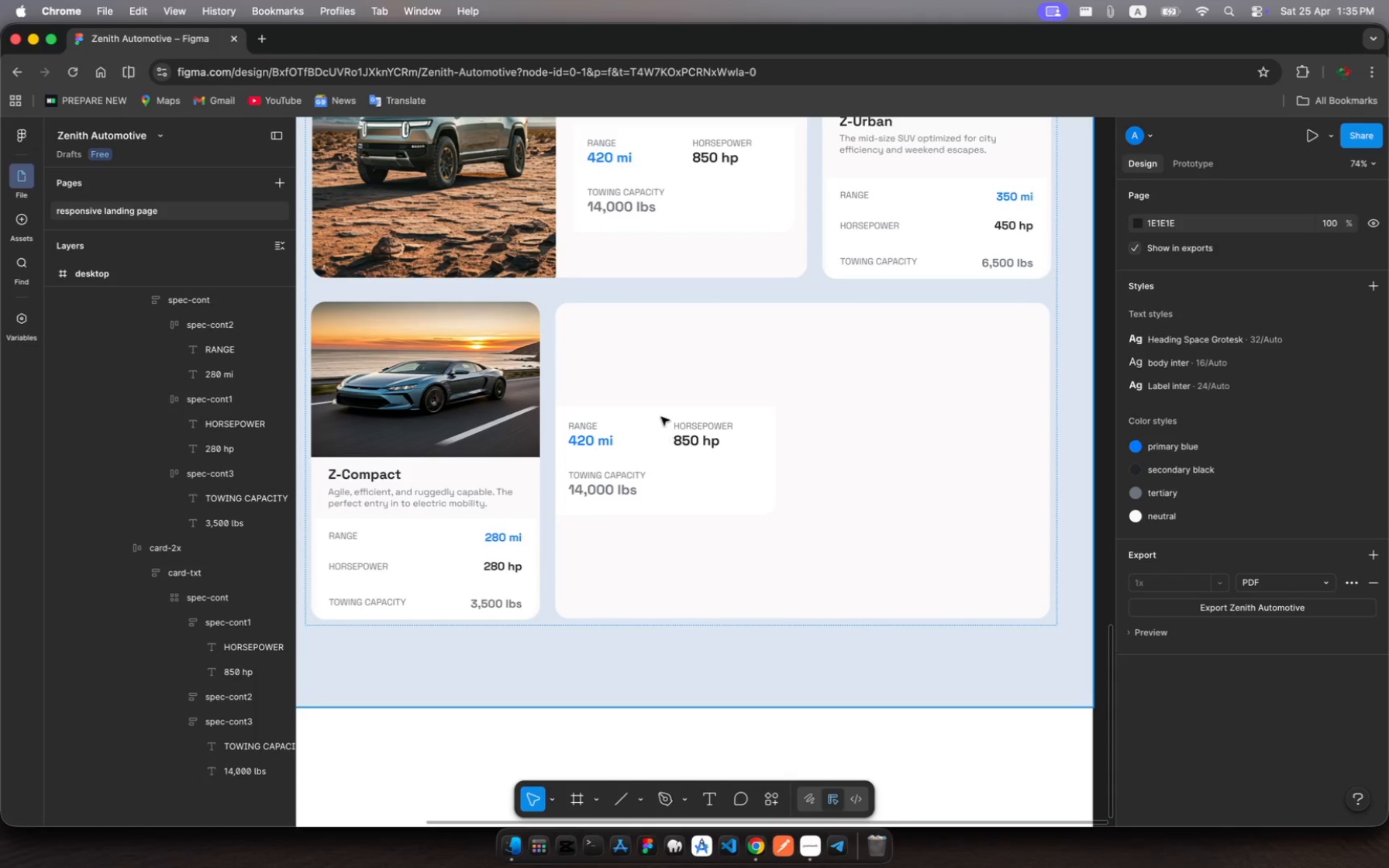 
left_click([660, 405])
 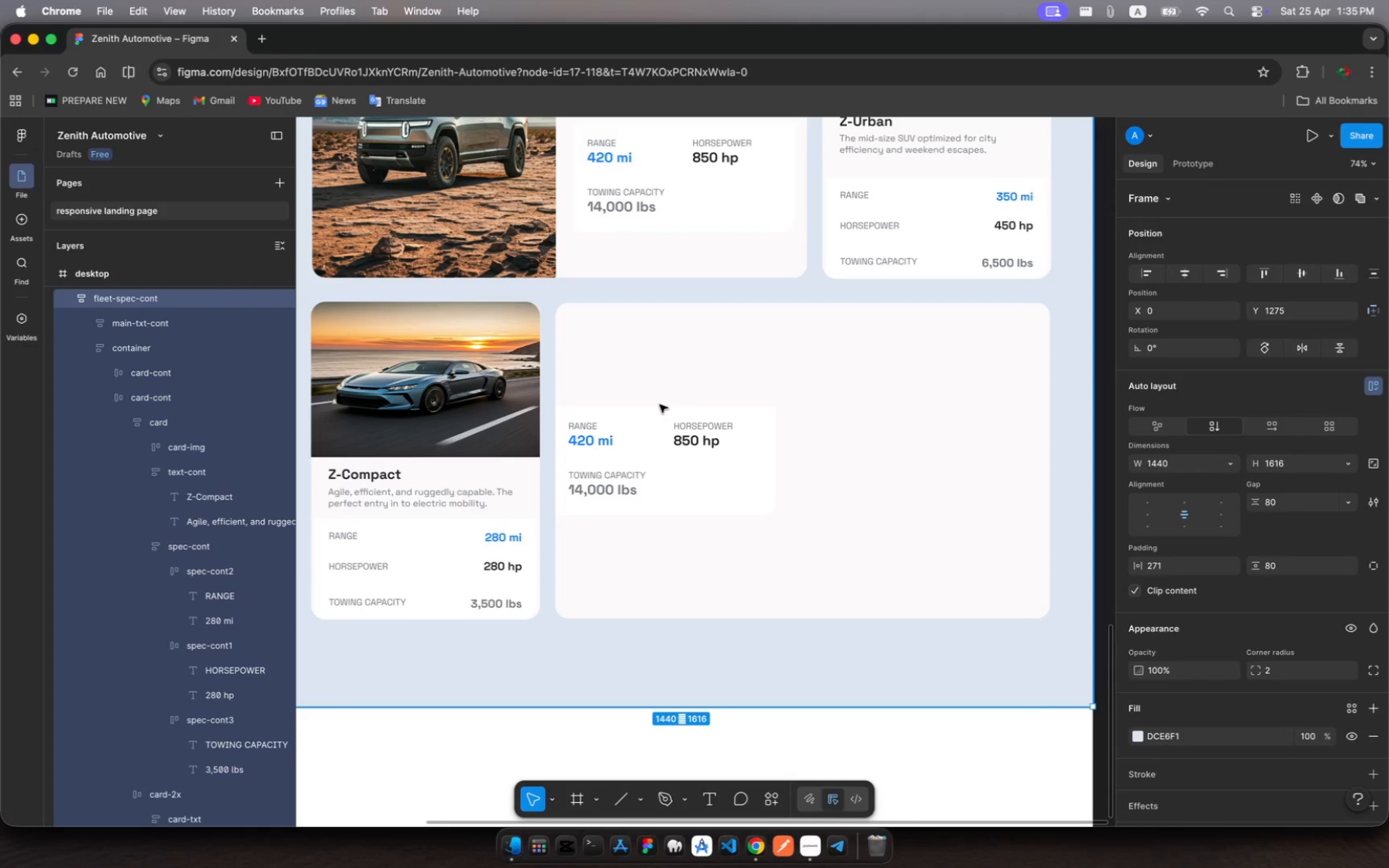 
left_click([660, 405])
 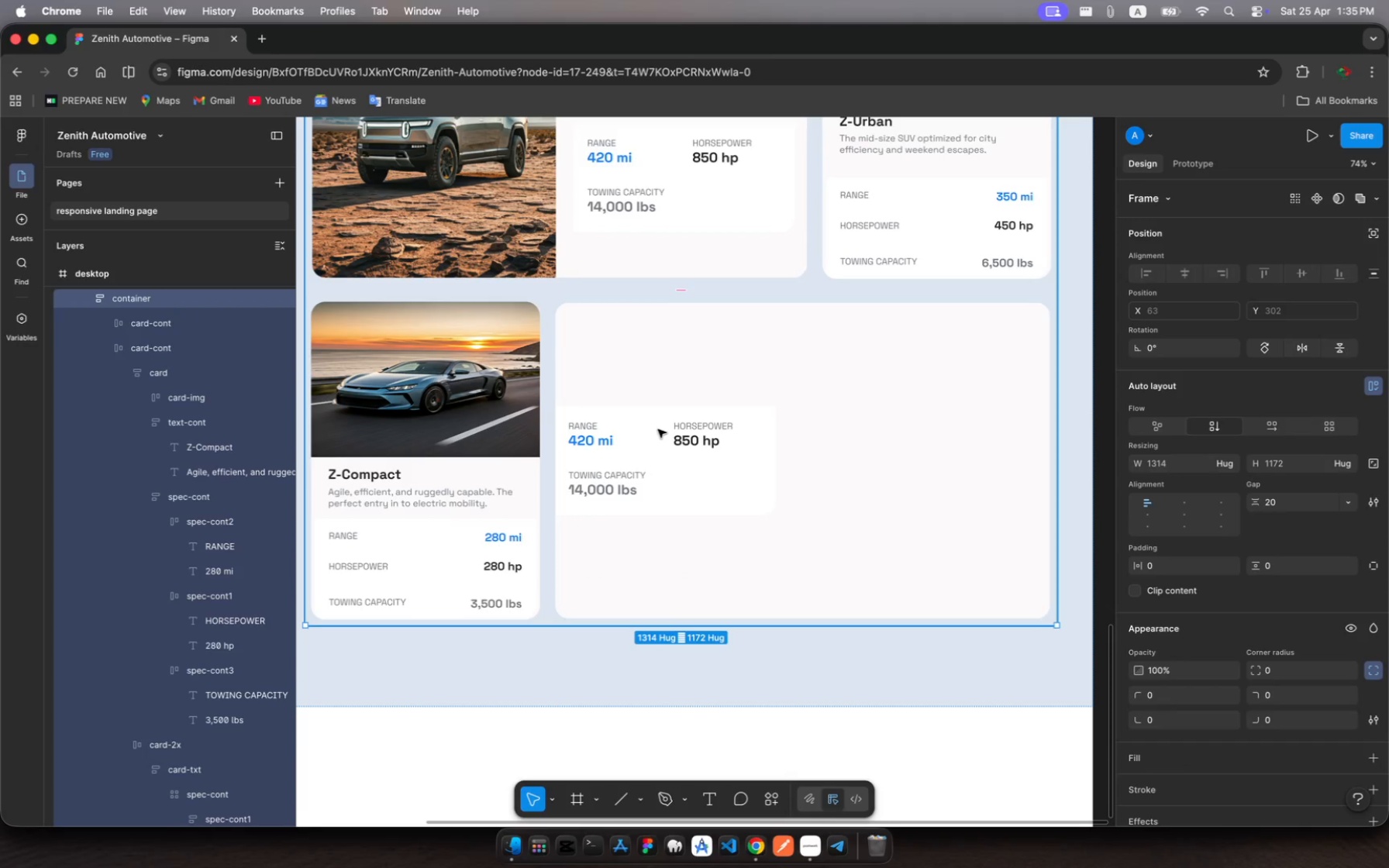 
left_click([658, 432])
 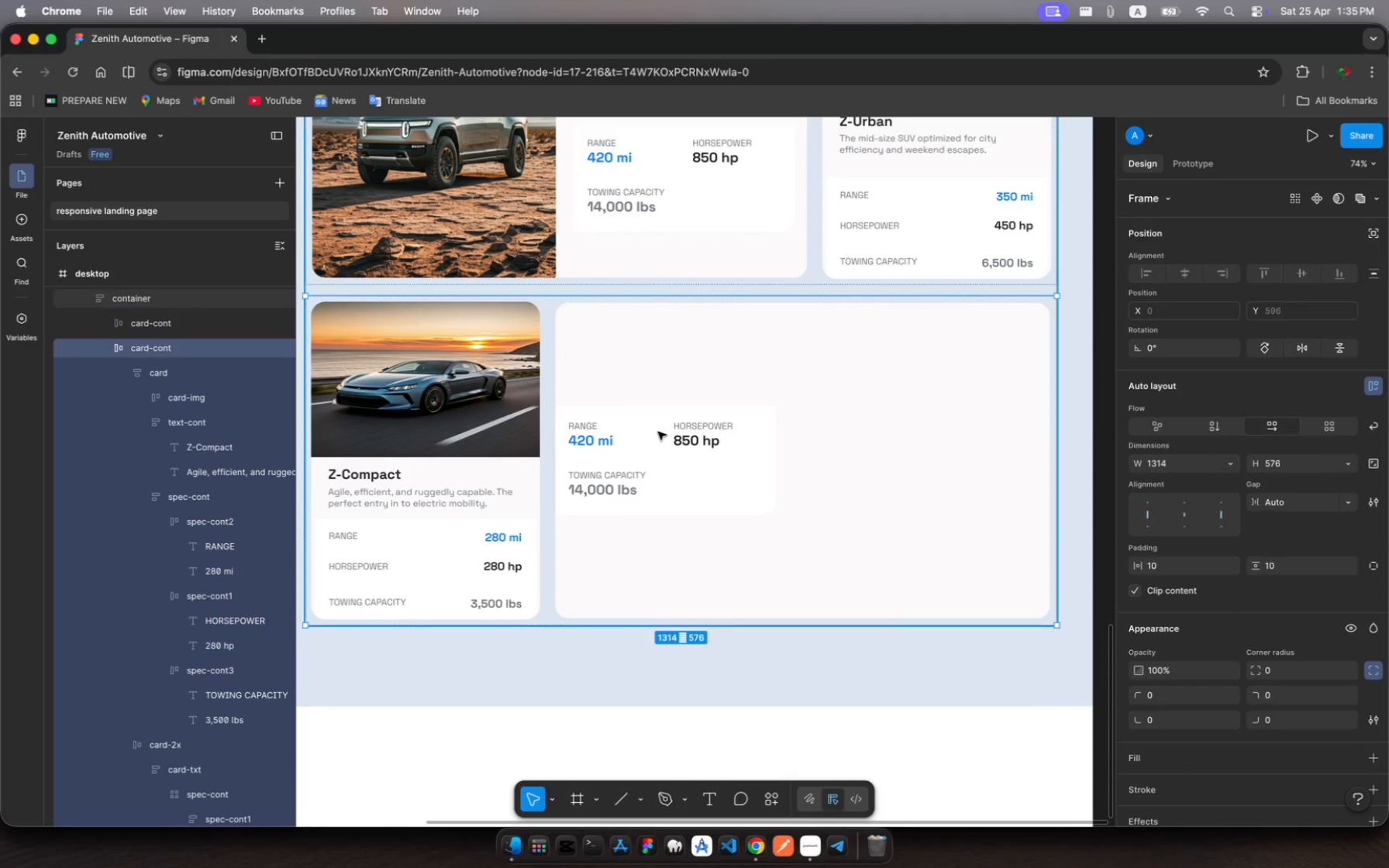 
double_click([658, 432])
 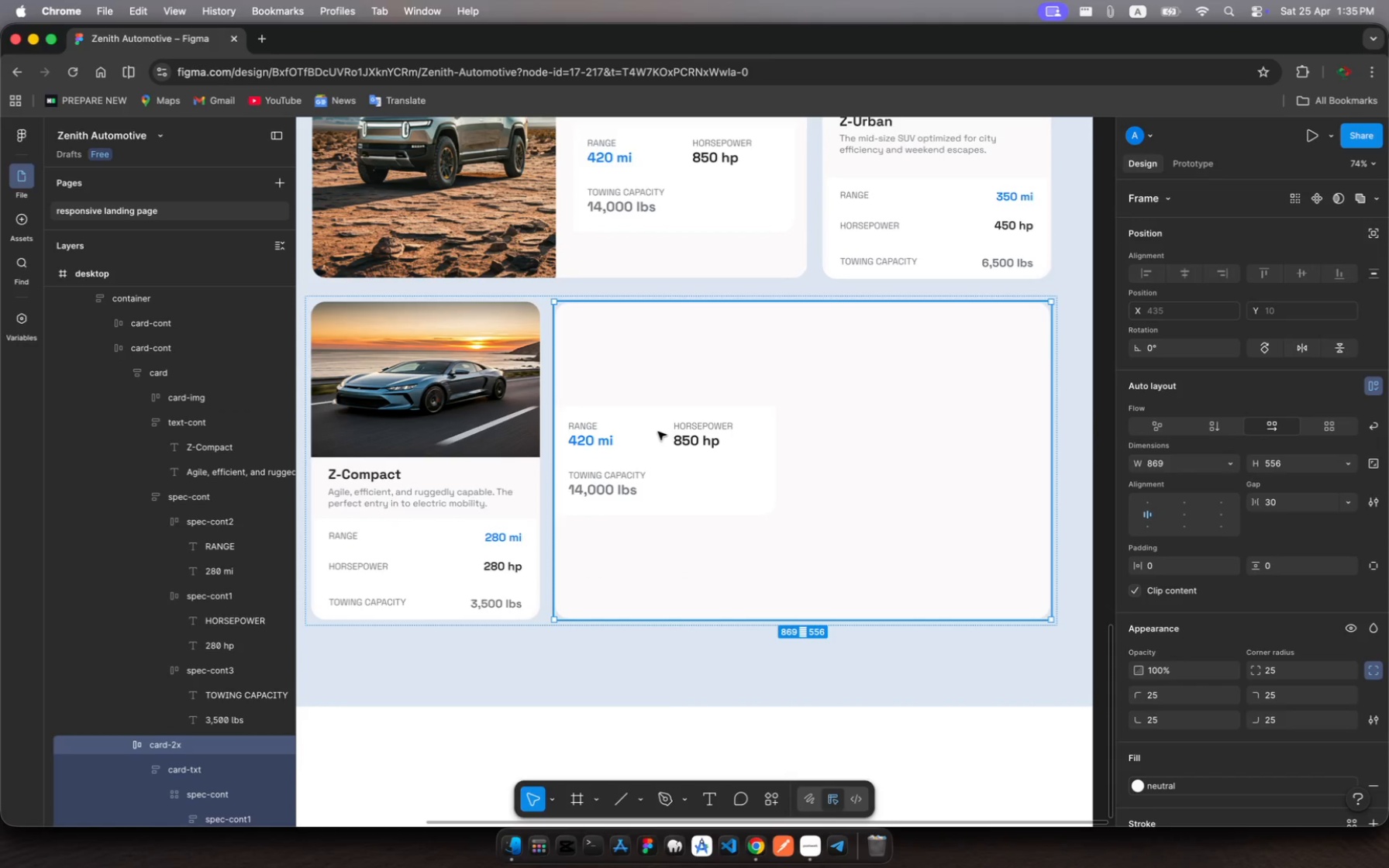 
left_click([658, 432])
 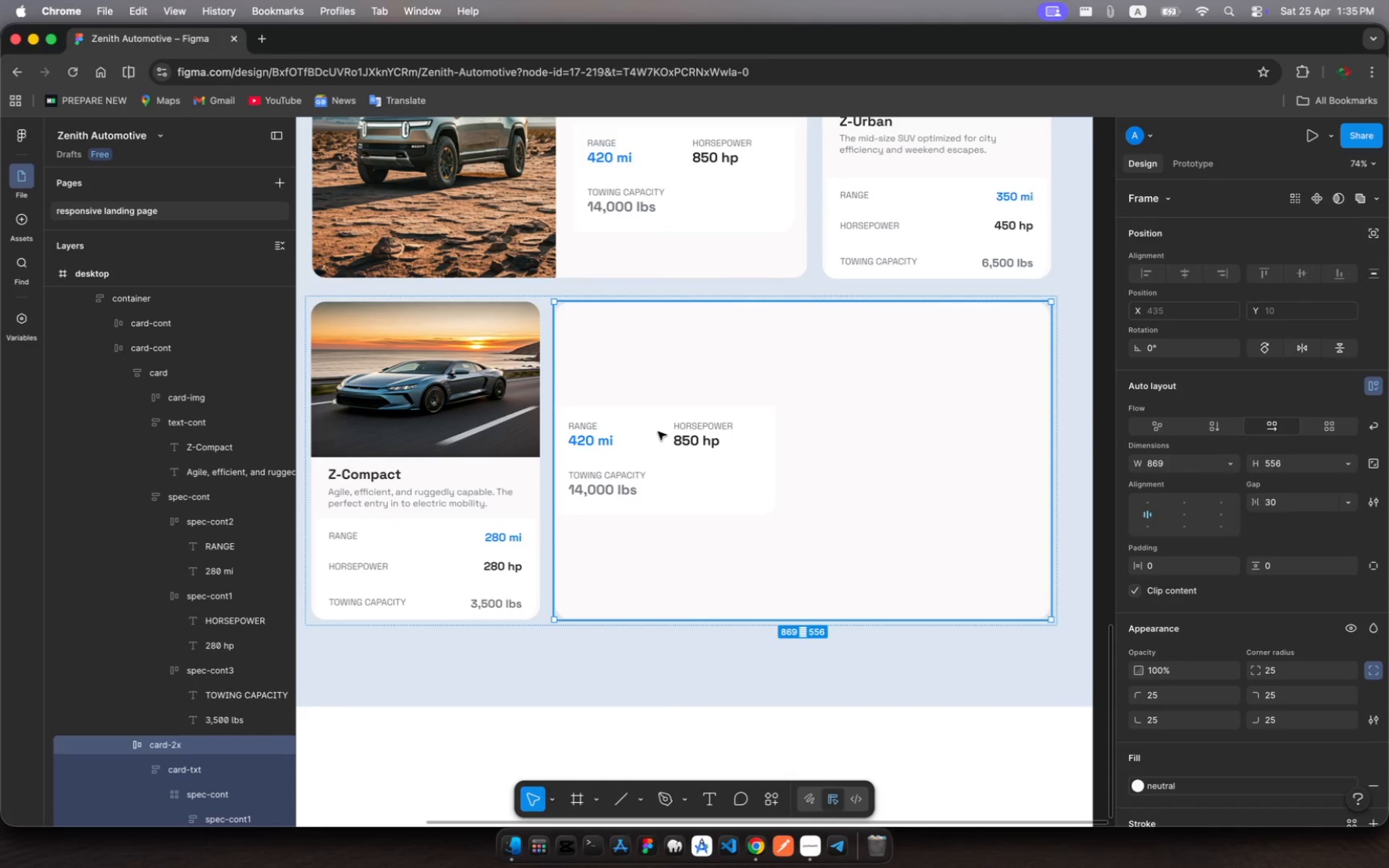 
left_click([658, 432])
 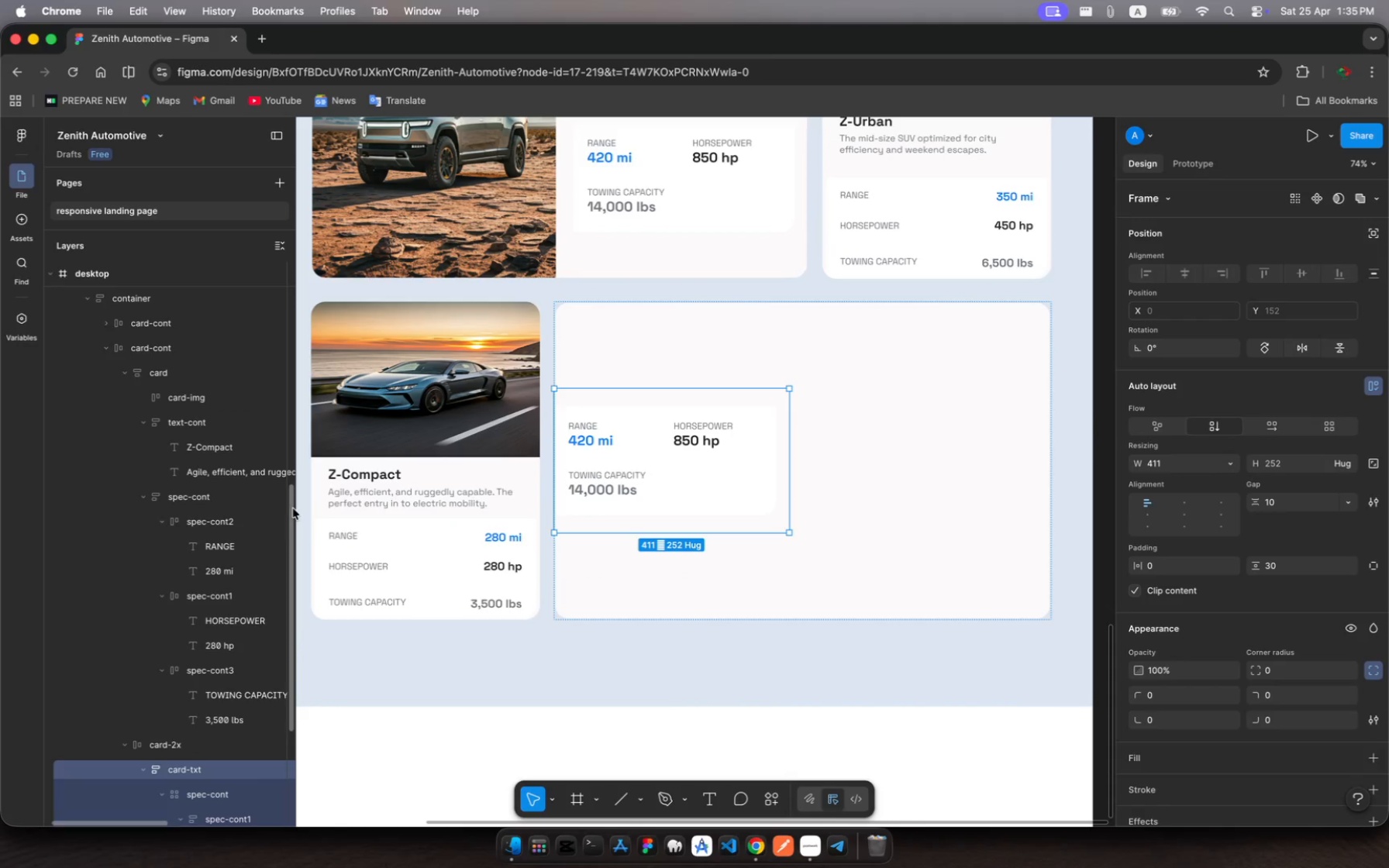 
scroll: coordinate [178, 612], scroll_direction: down, amount: 18.0
 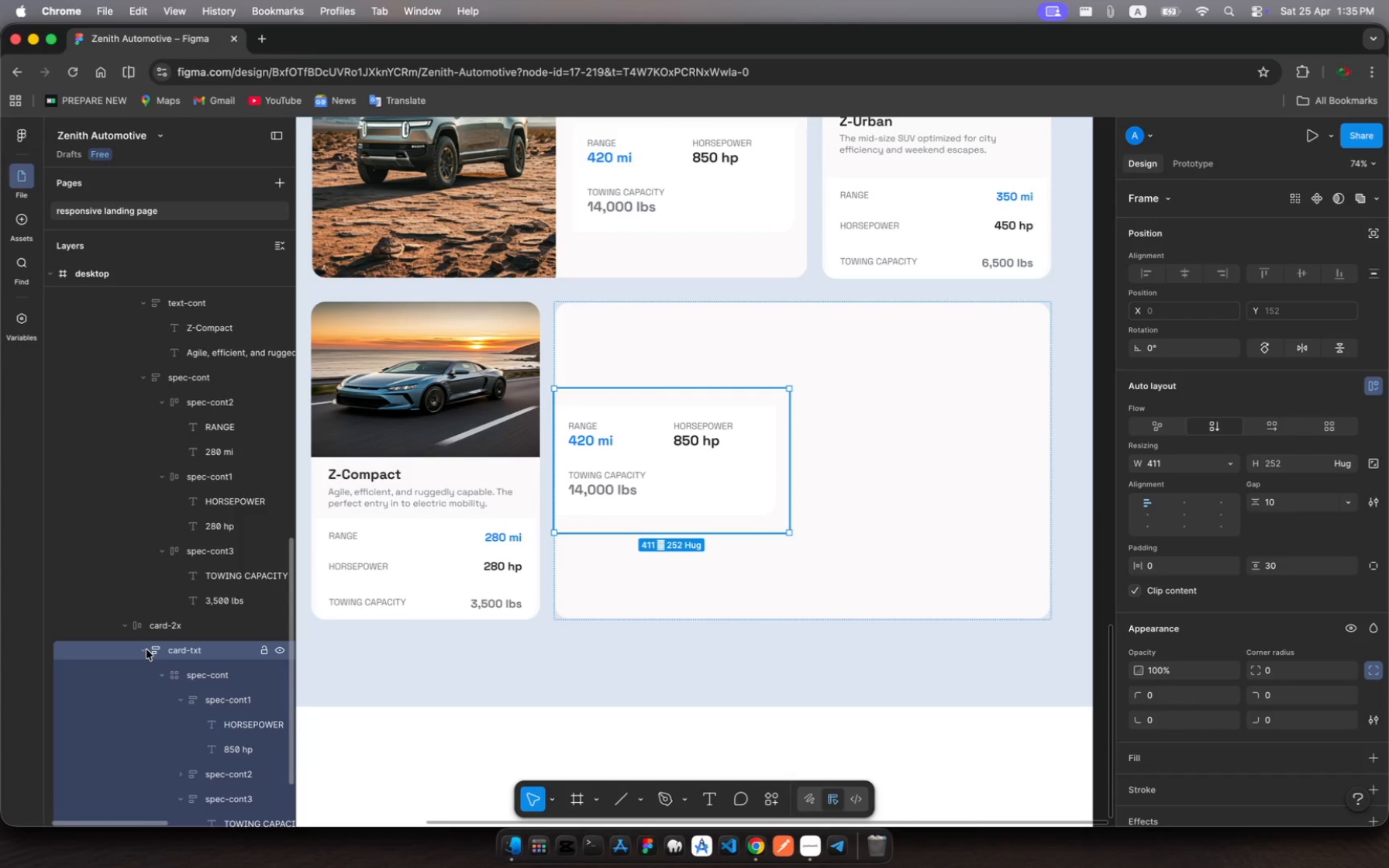 
left_click([146, 649])
 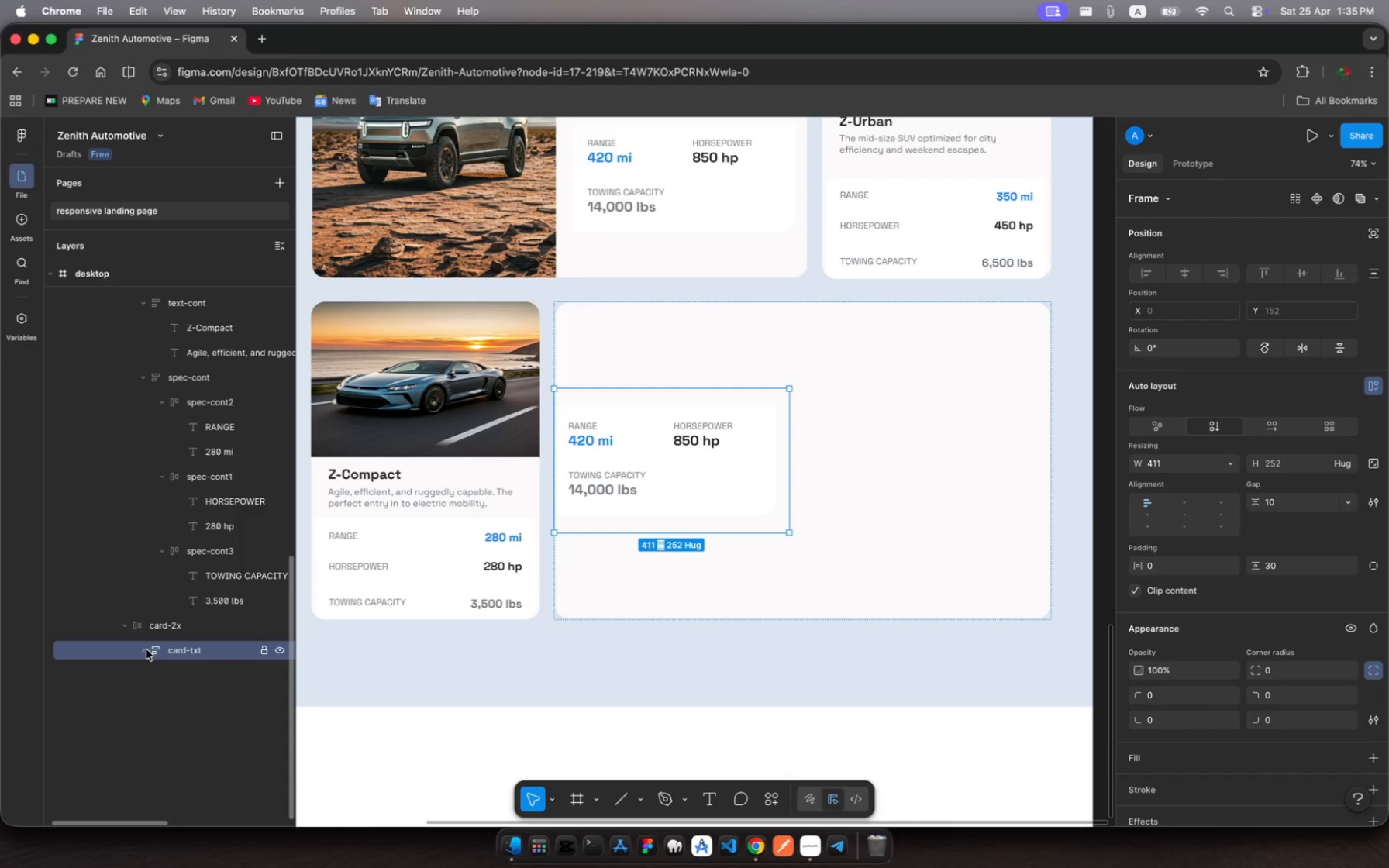 
wait(7.61)
 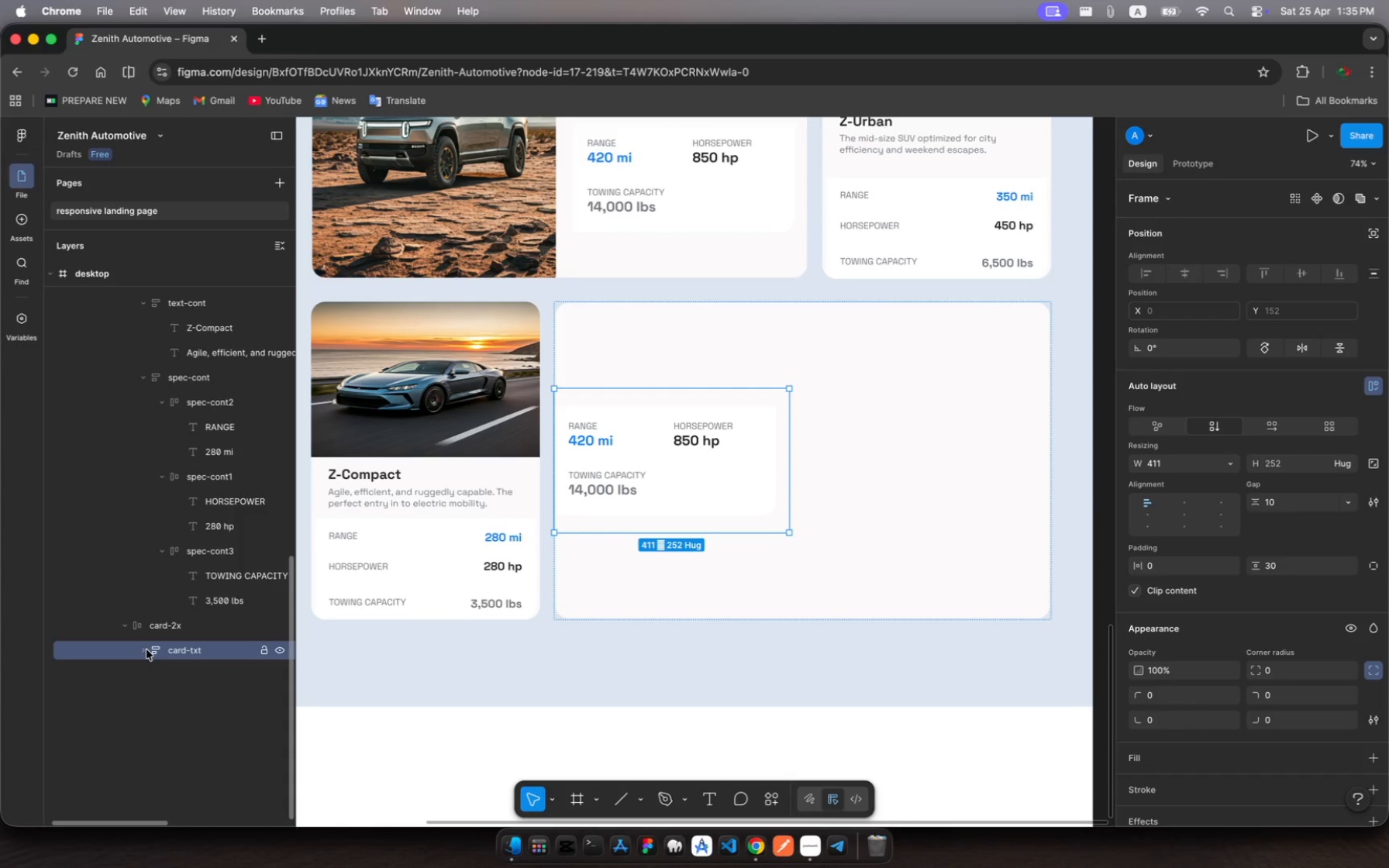 
left_click([146, 649])
 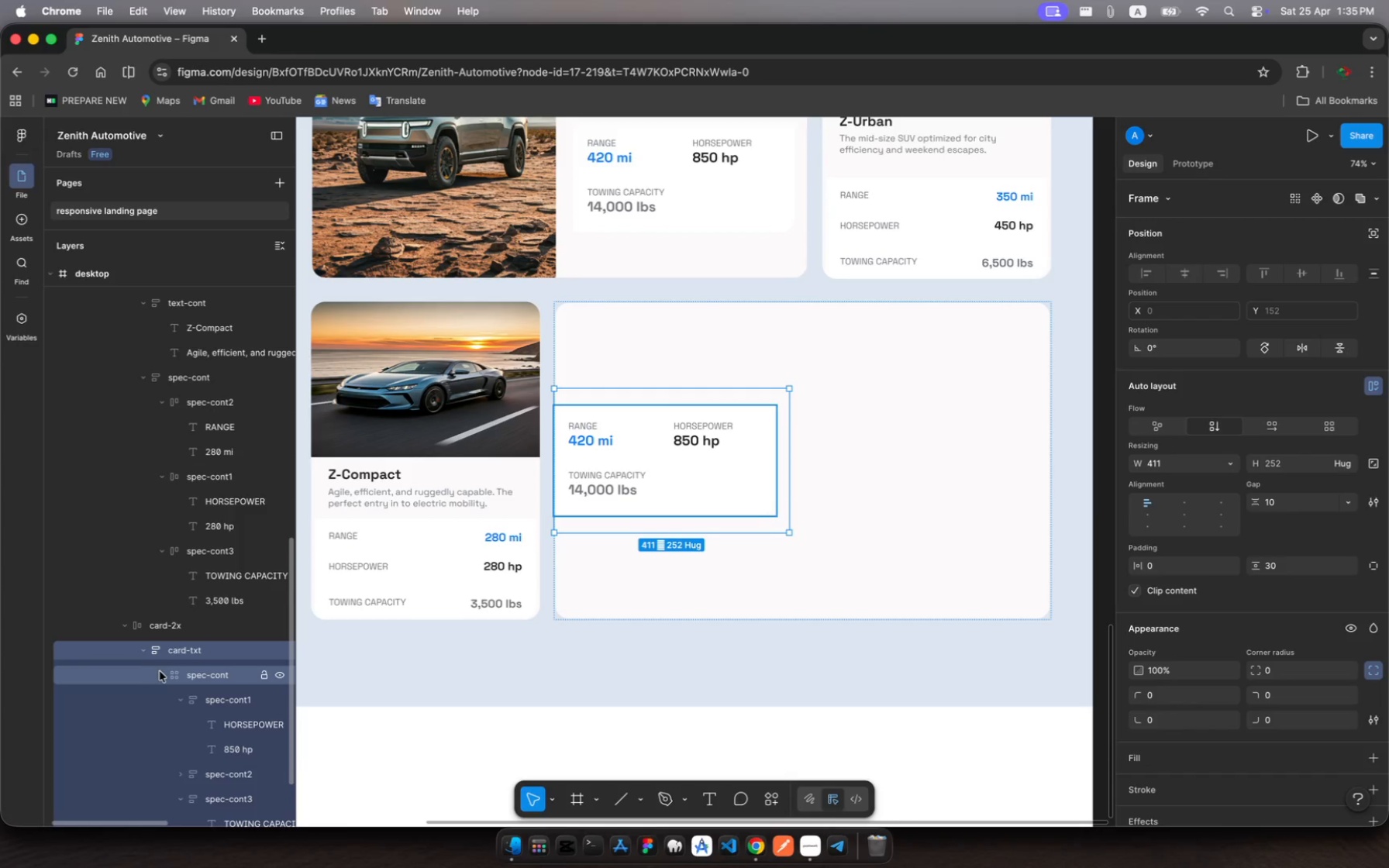 
left_click([161, 673])
 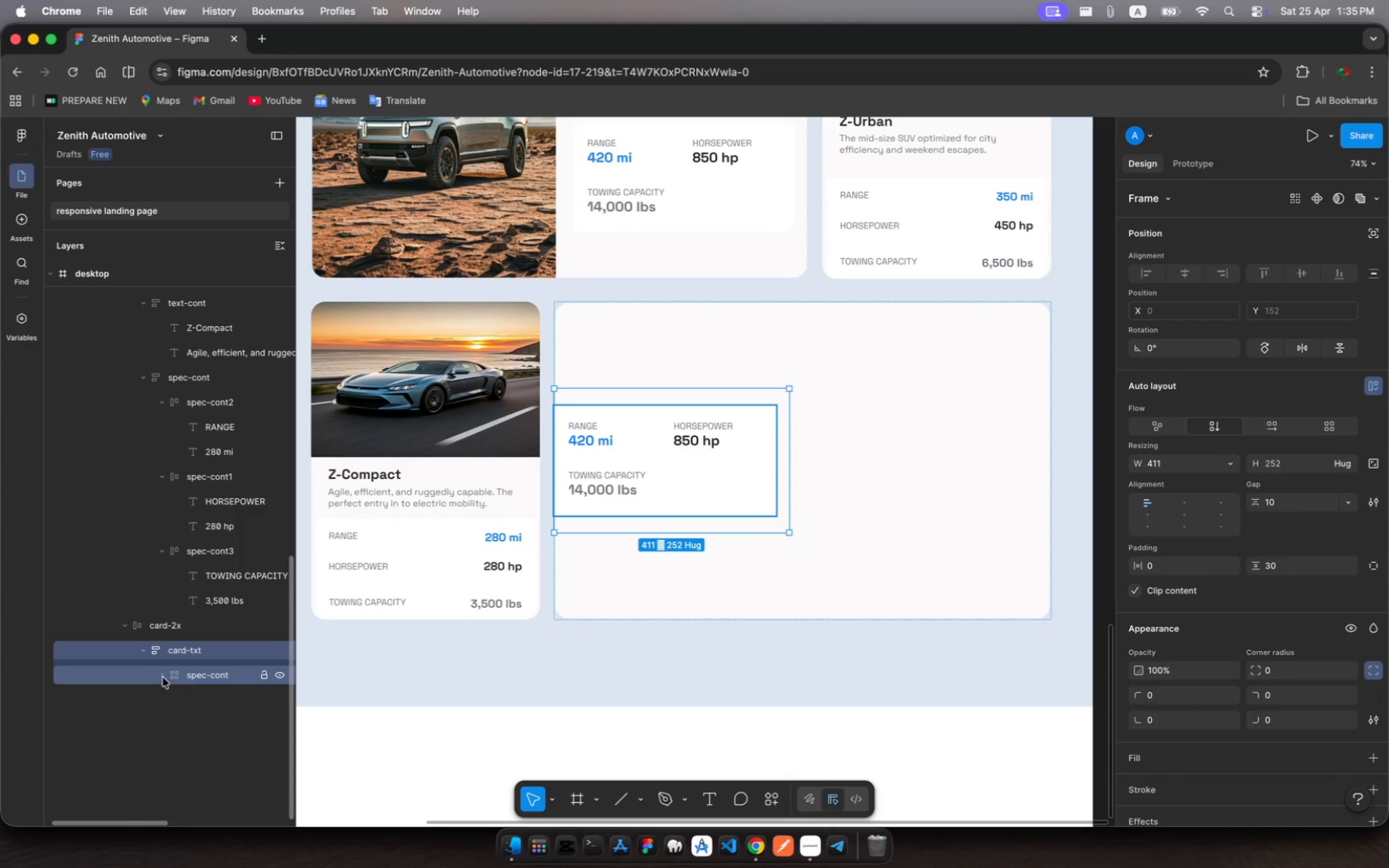 
left_click([162, 677])
 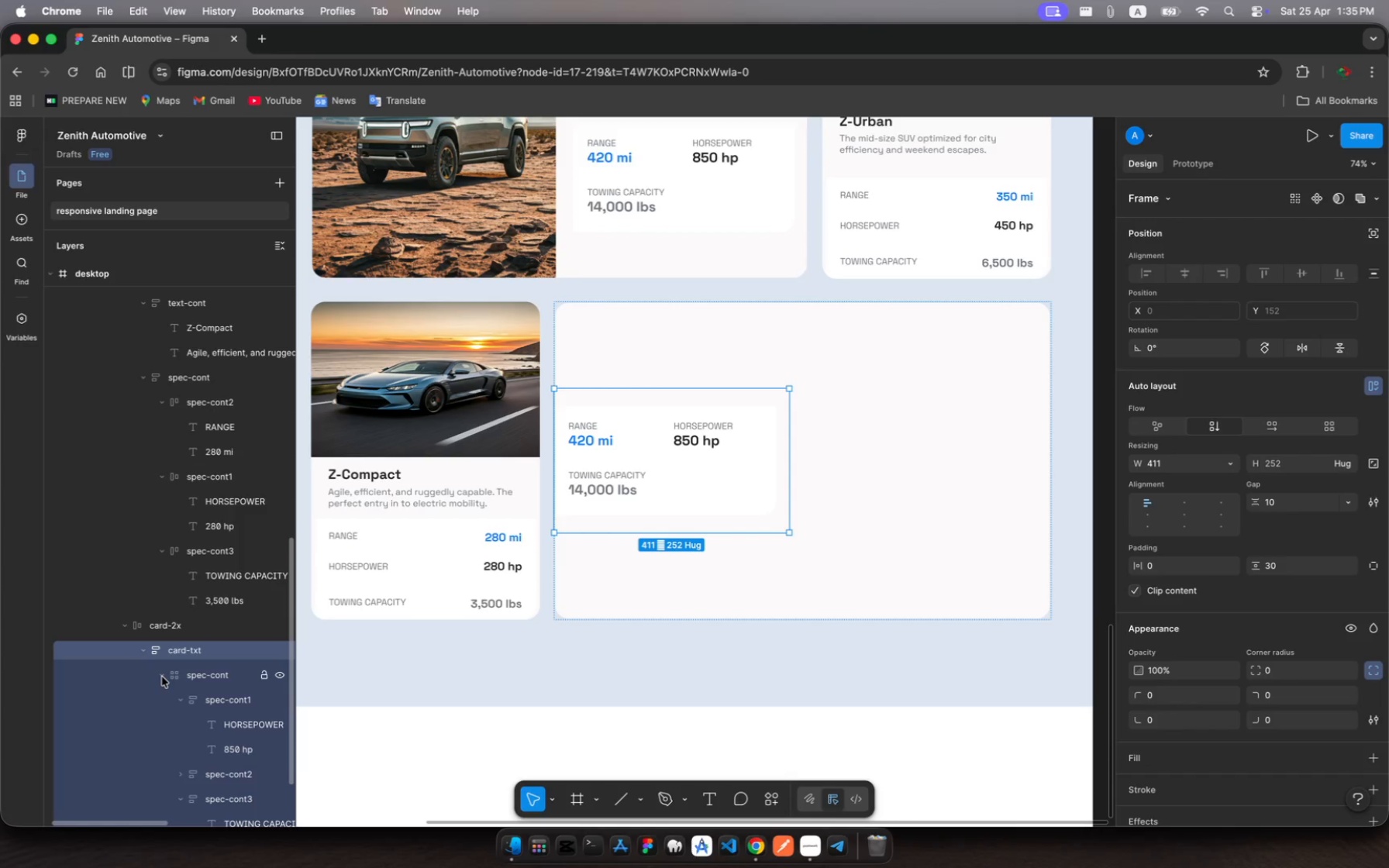 
scroll: coordinate [162, 677], scroll_direction: down, amount: 10.0
 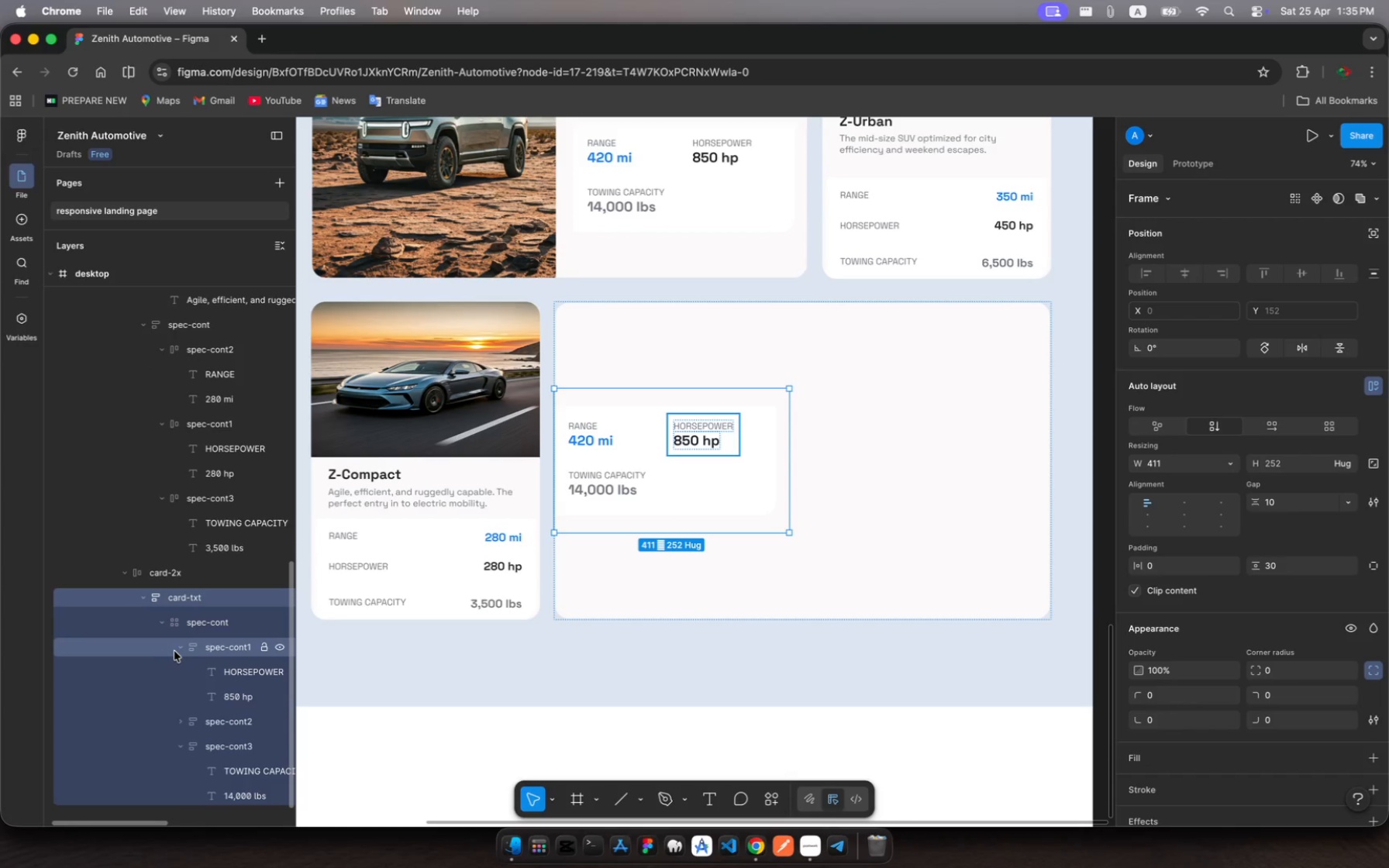 
left_click([176, 651])
 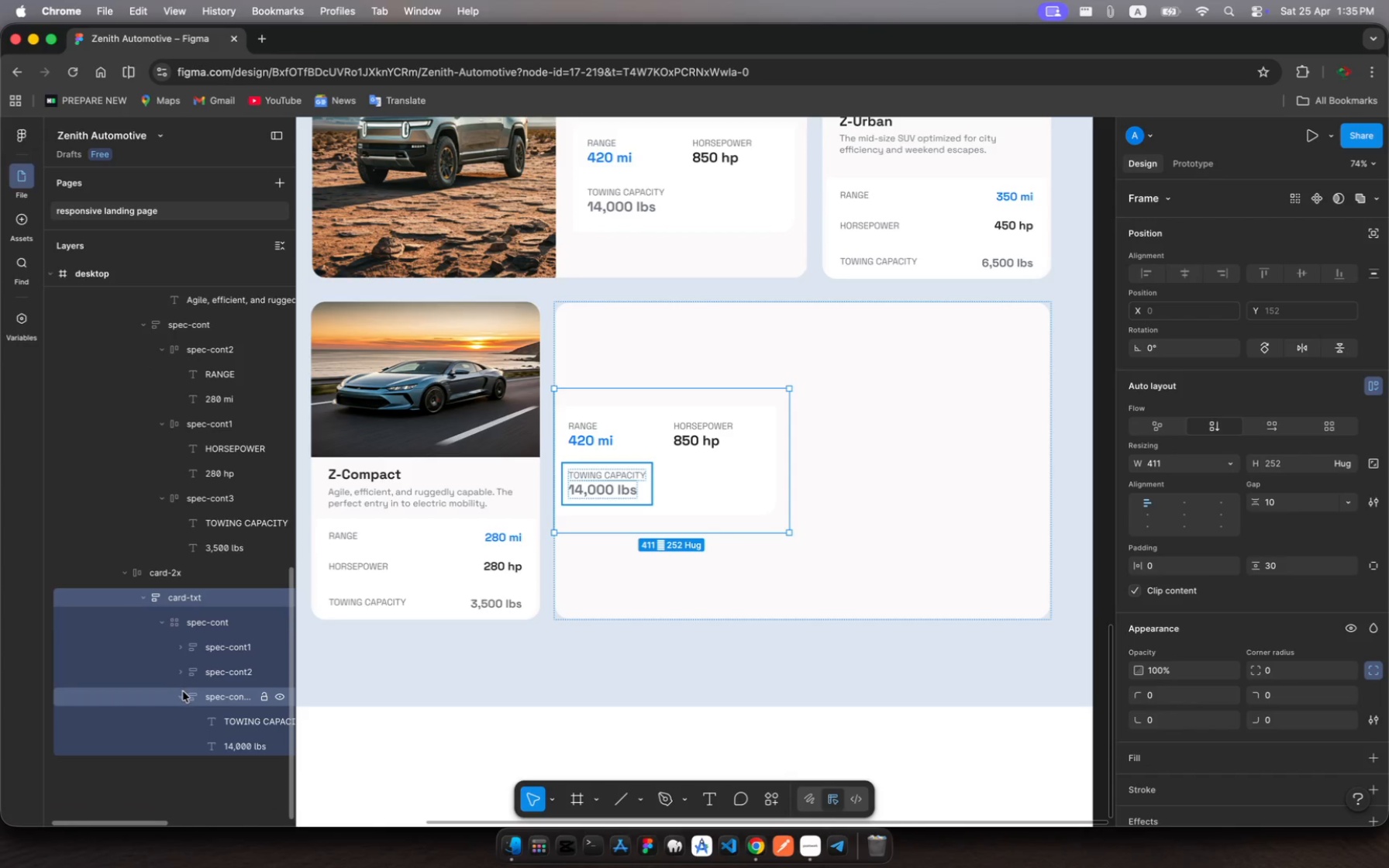 
left_click([183, 692])
 